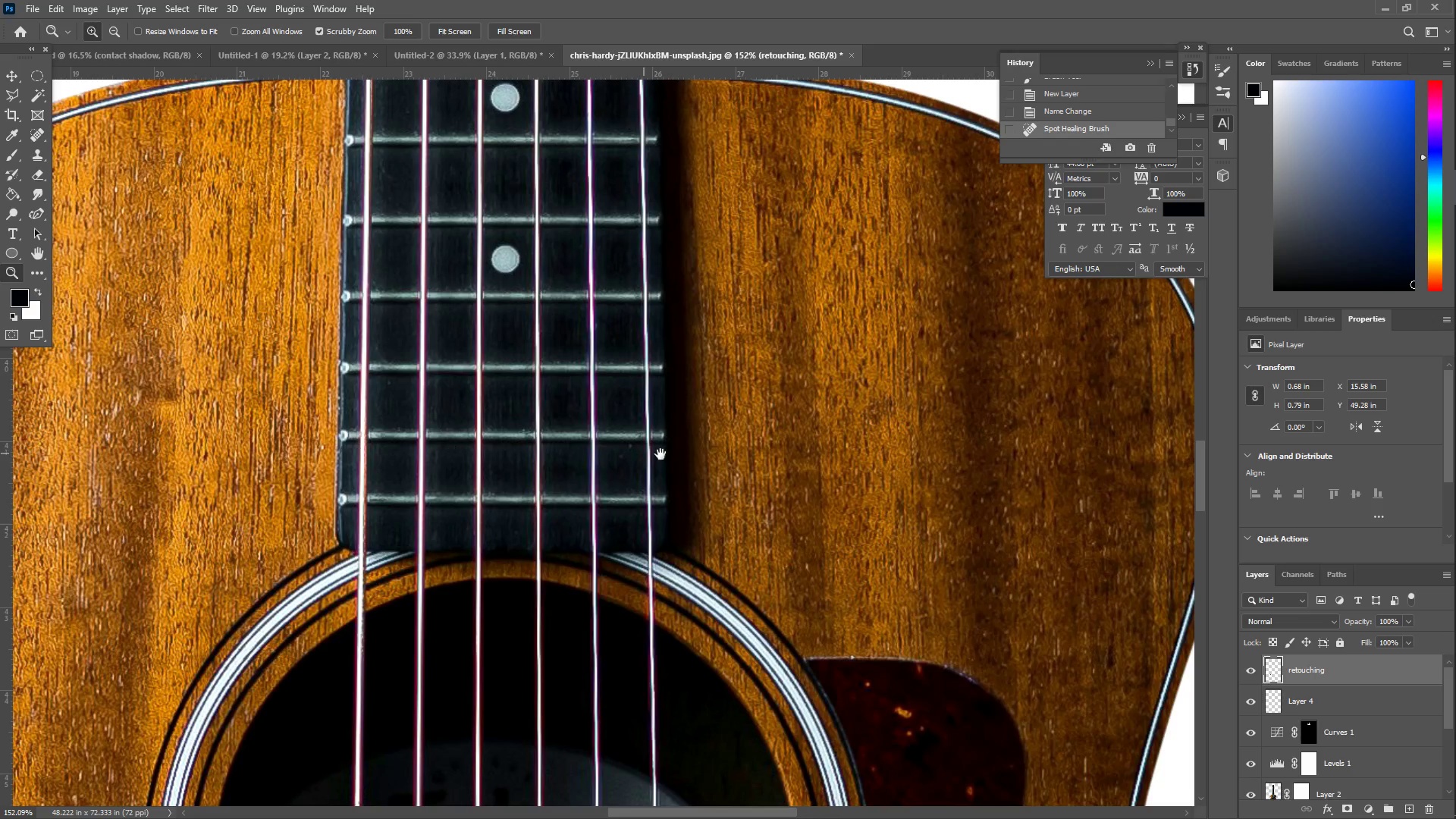 
left_click_drag(start_coordinate=[772, 463], to_coordinate=[663, 473])
 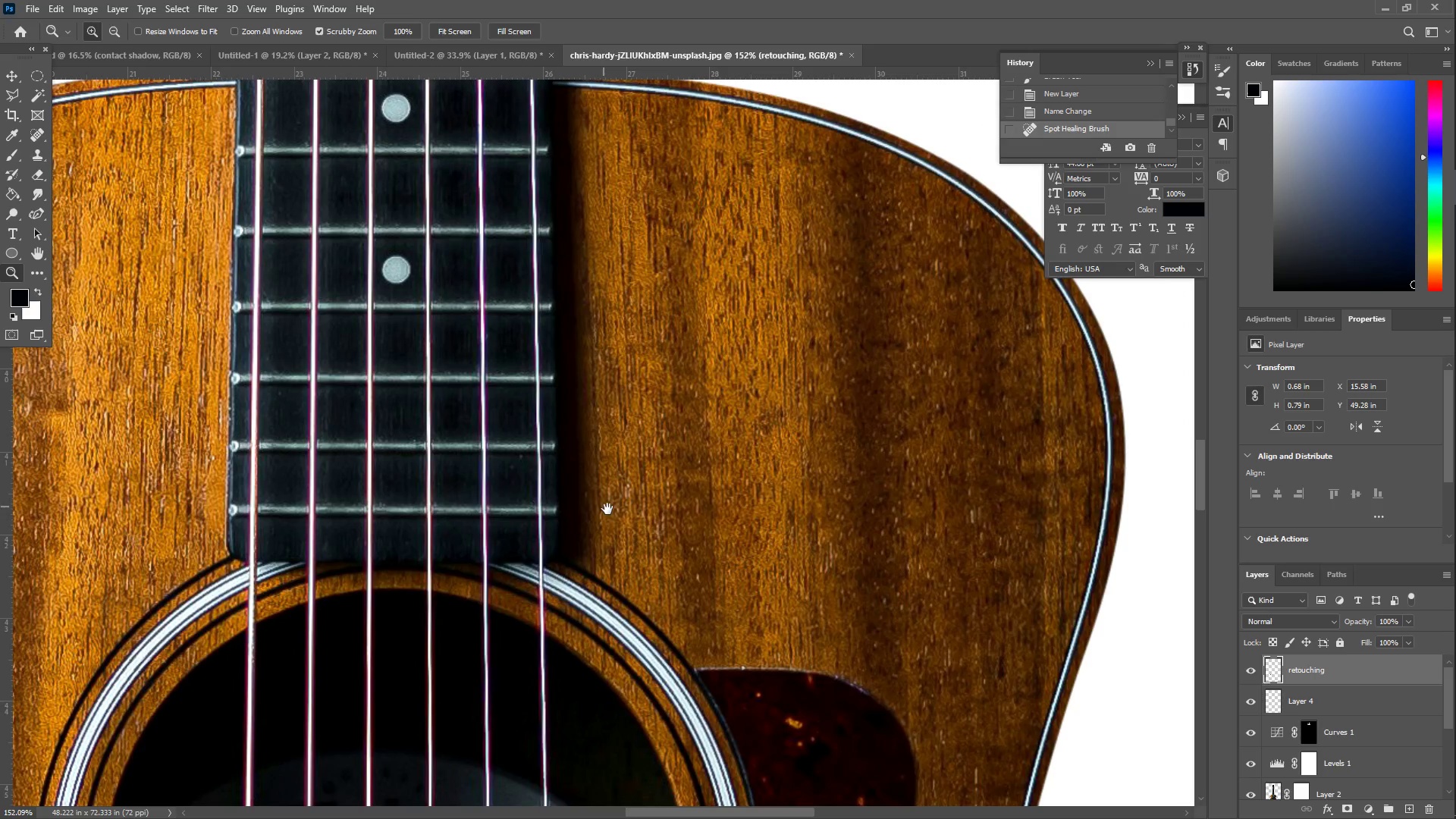 
hold_key(key=Space, duration=1.51)
 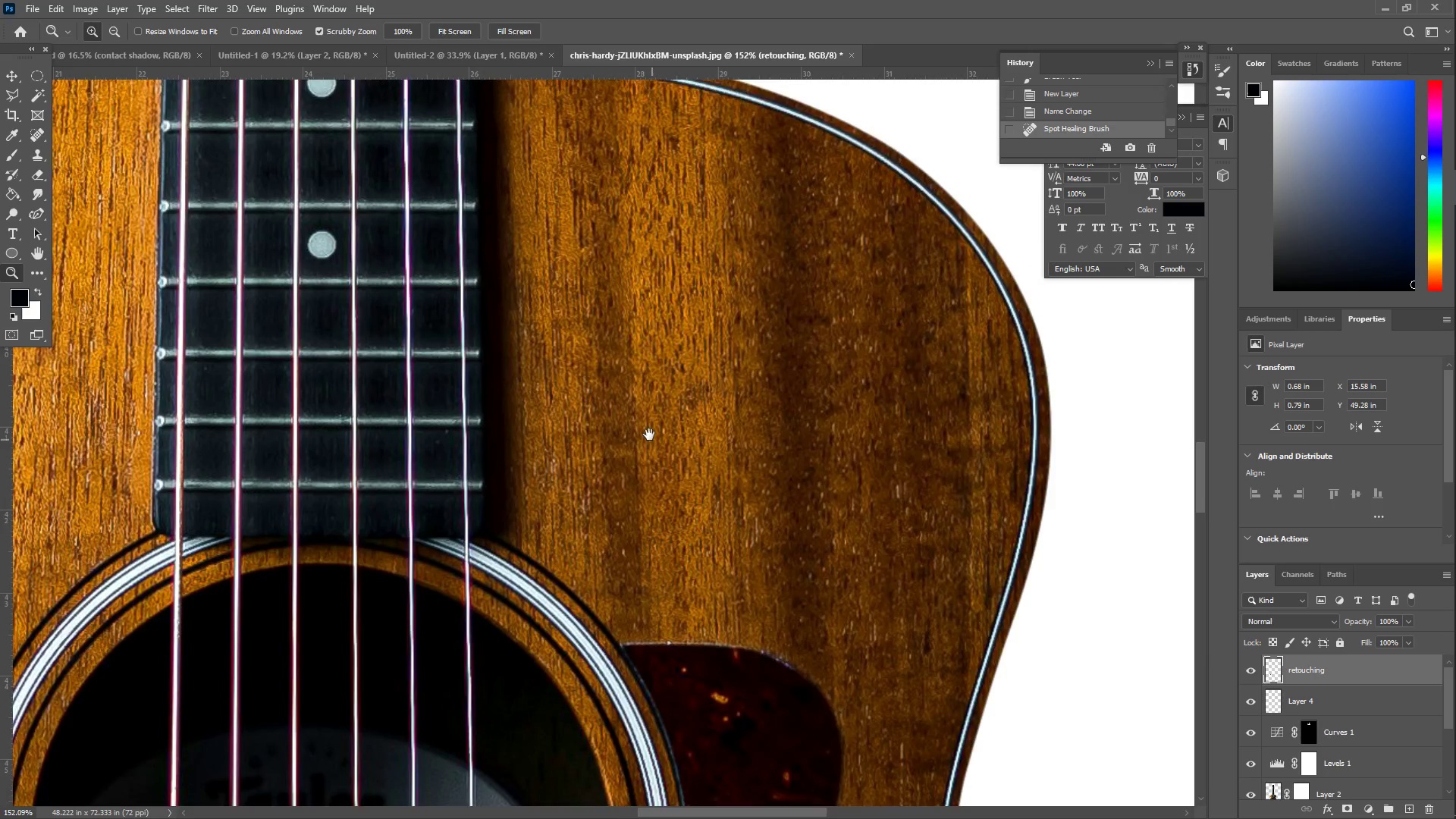 
left_click_drag(start_coordinate=[727, 466], to_coordinate=[562, 192])
 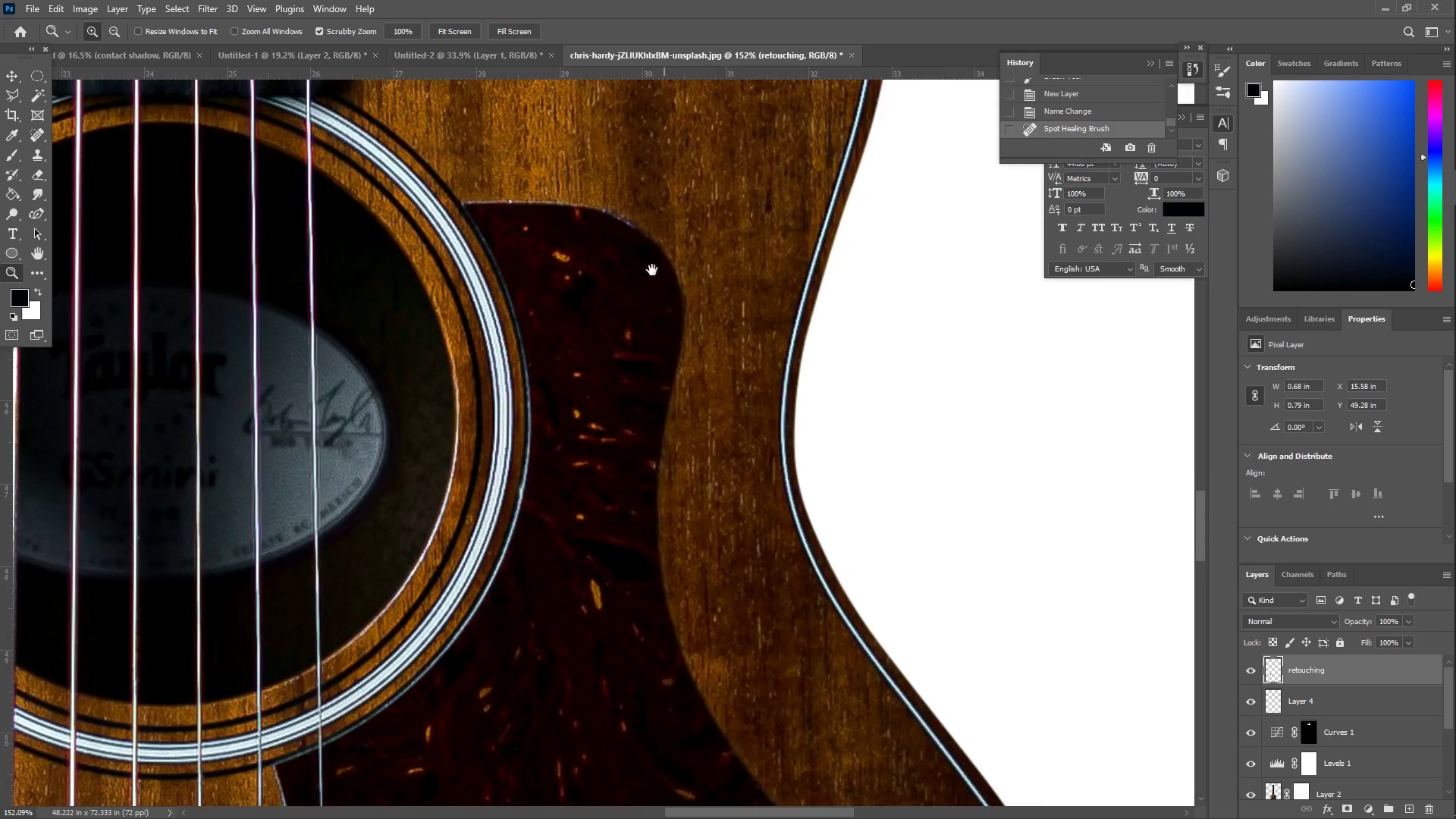 
hold_key(key=Space, duration=1.52)
 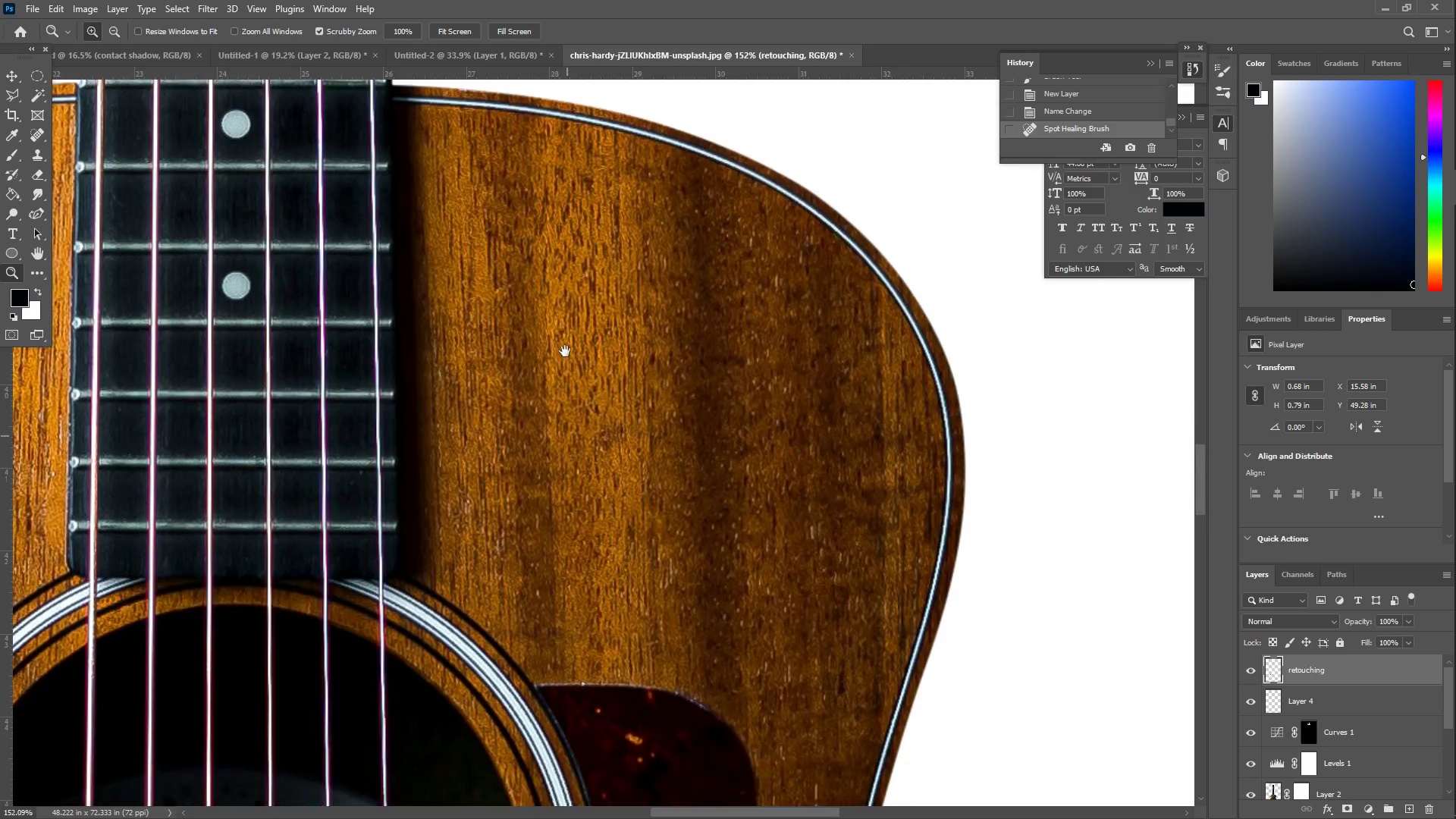 
hold_key(key=Space, duration=1.5)
 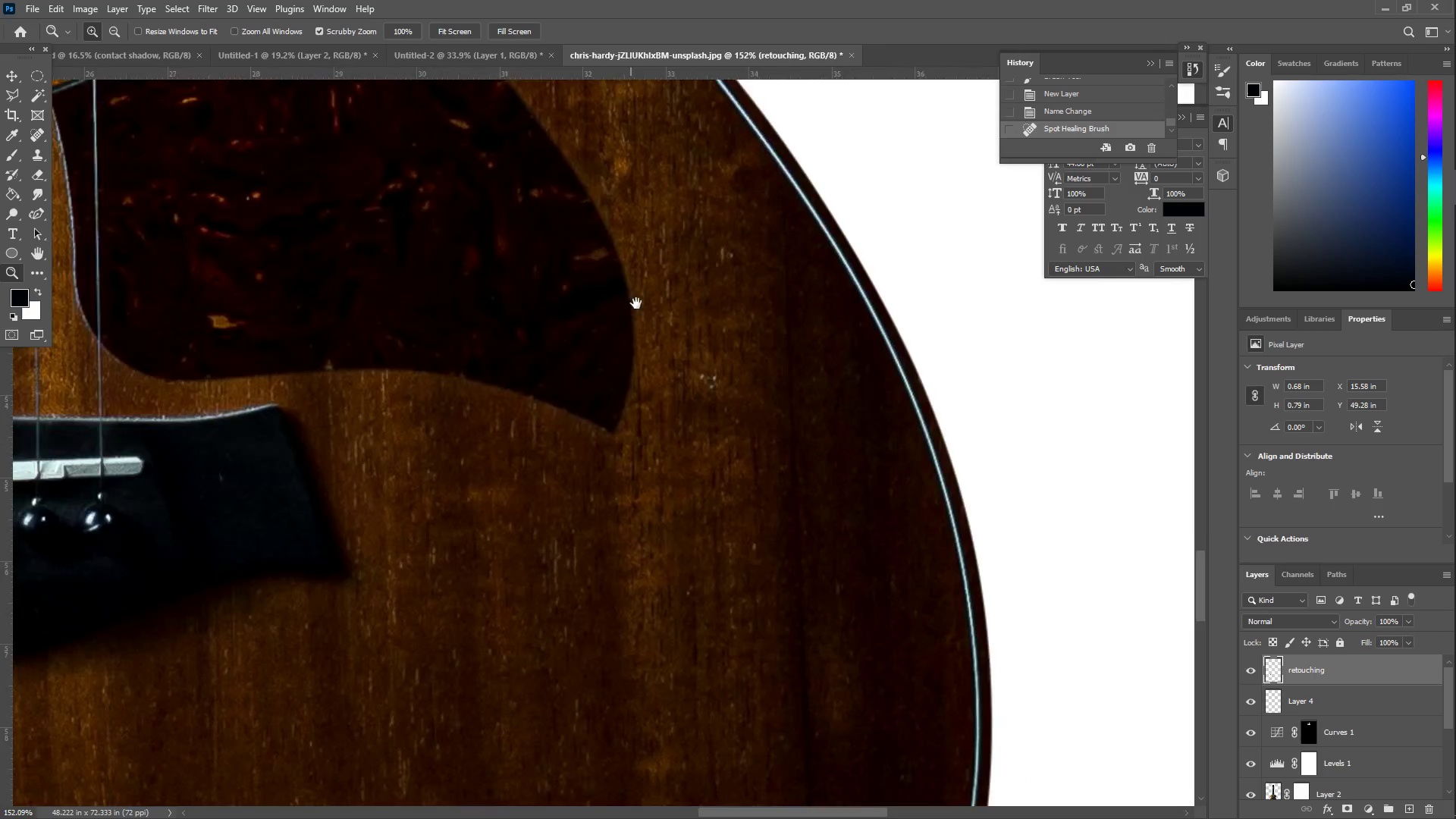 
left_click_drag(start_coordinate=[745, 547], to_coordinate=[652, 256])
 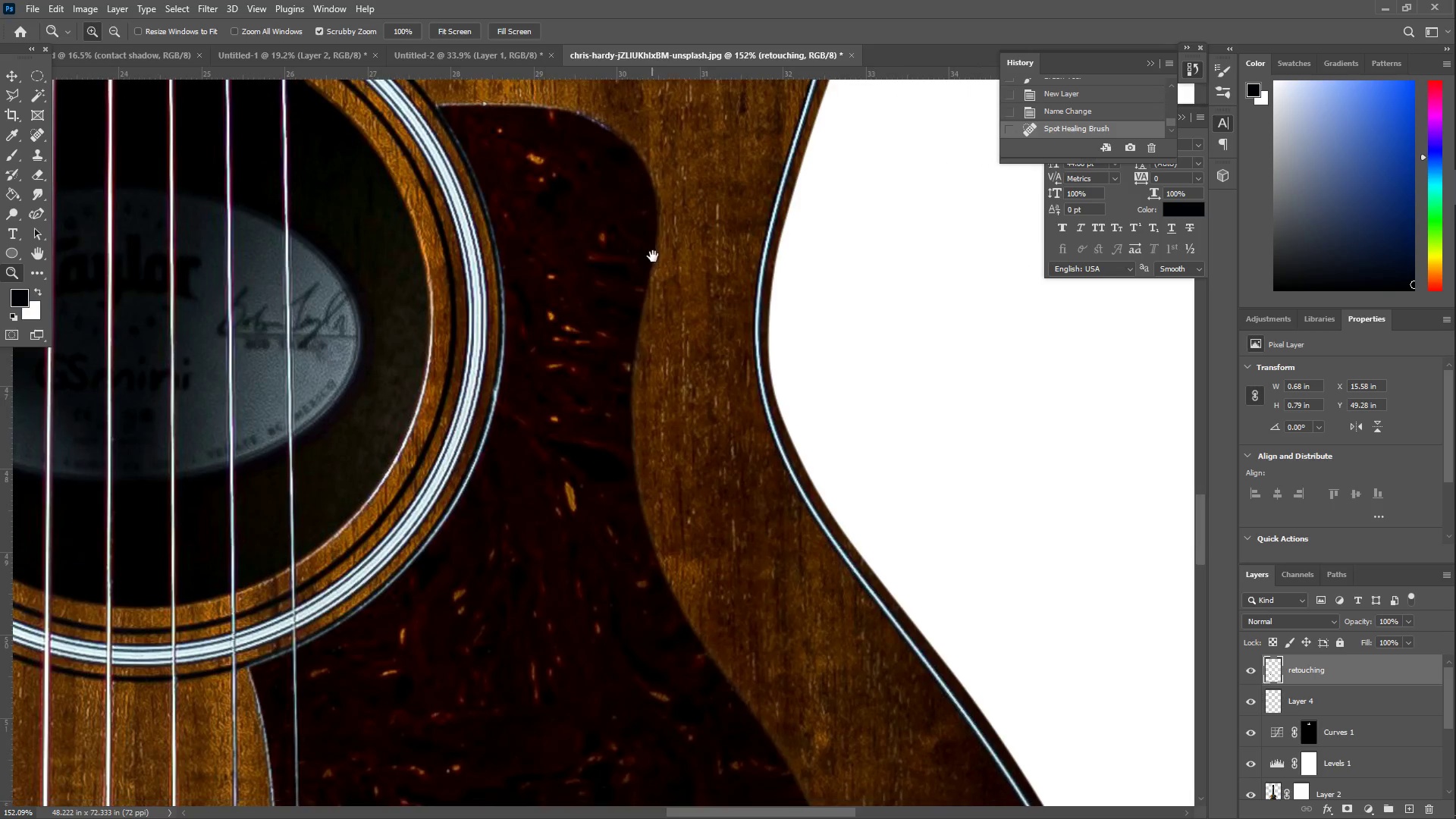 
hold_key(key=Space, duration=1.12)
 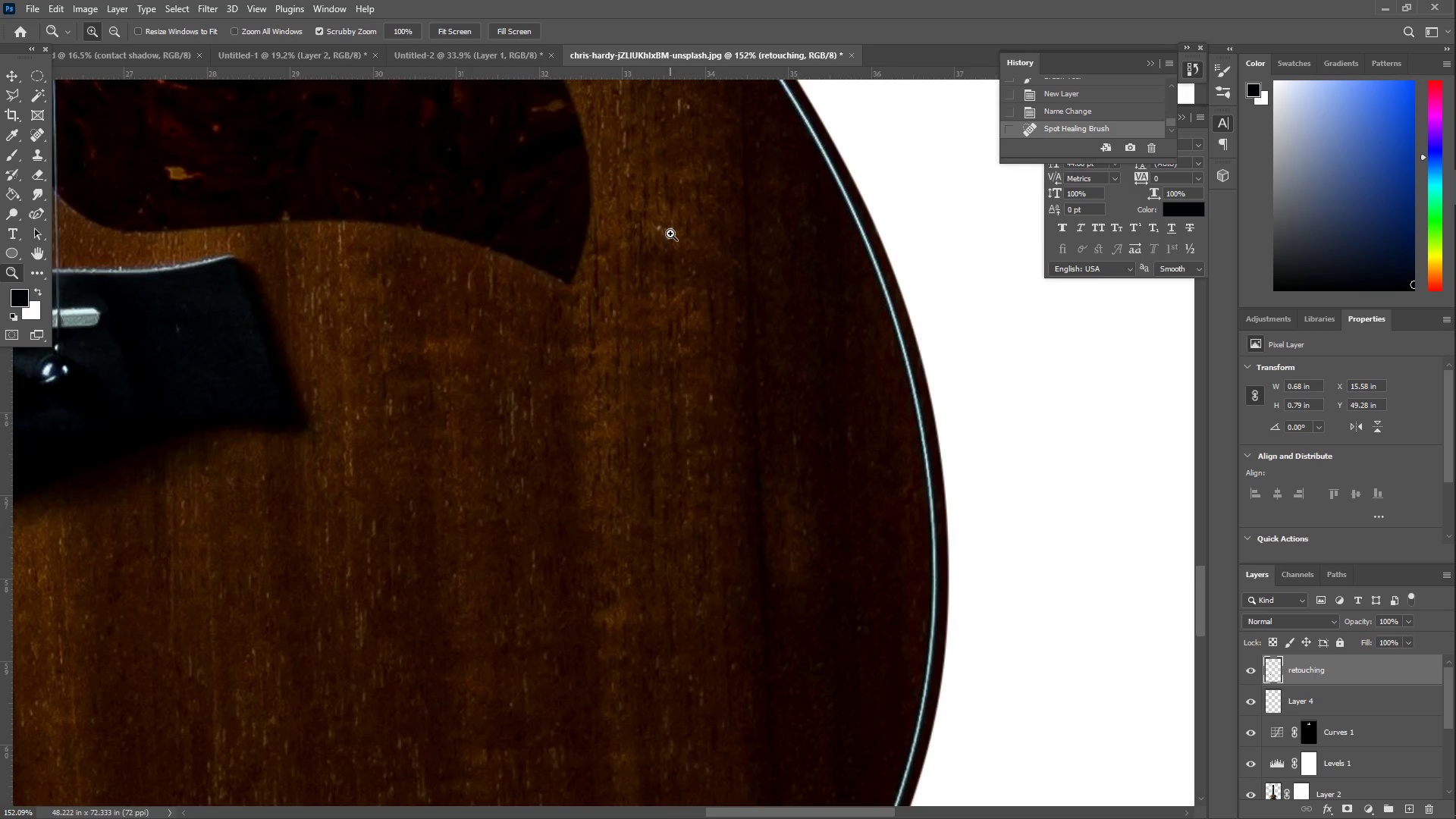 
left_click_drag(start_coordinate=[755, 607], to_coordinate=[614, 196])
 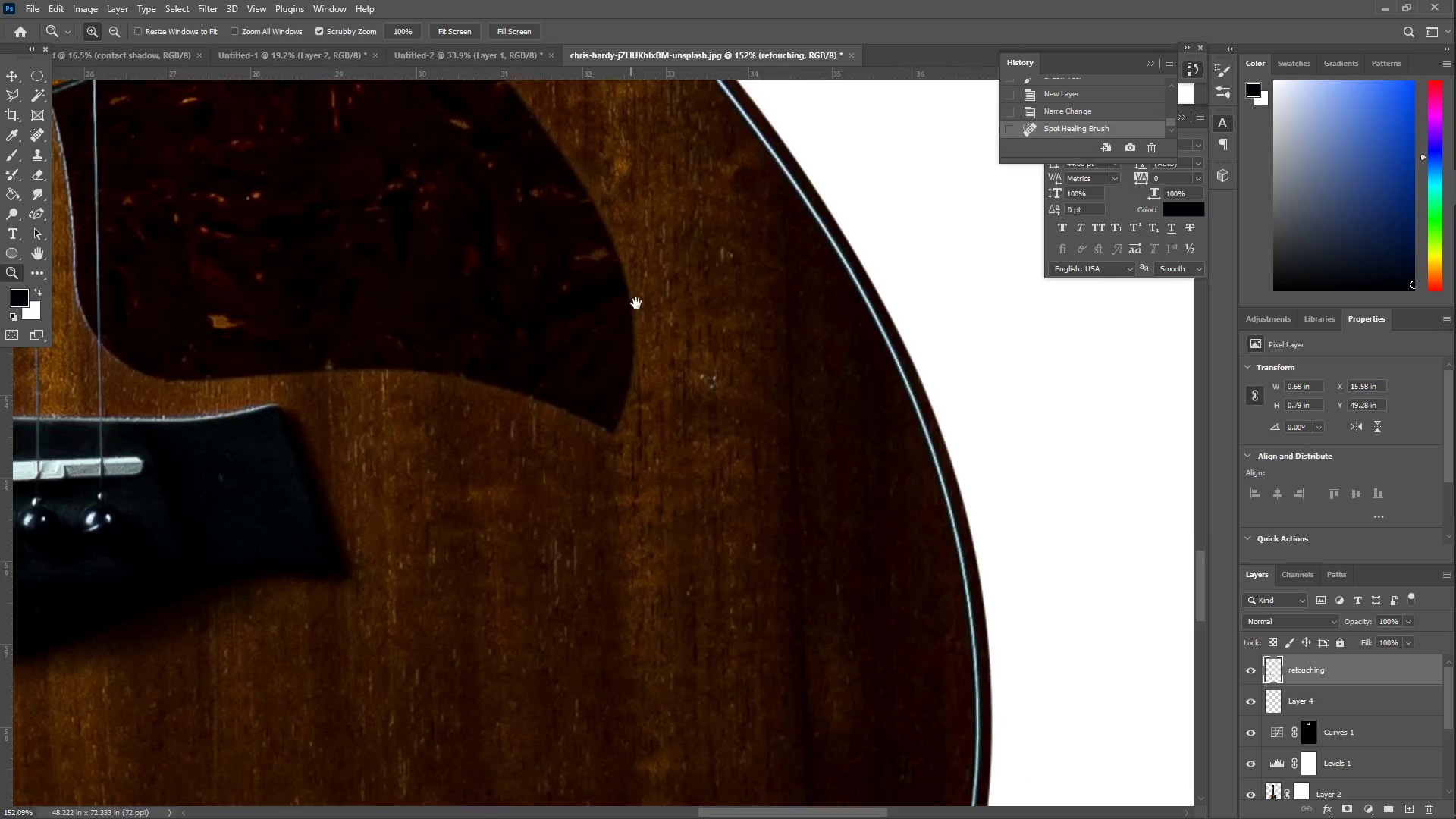 
left_click_drag(start_coordinate=[657, 453], to_coordinate=[654, 414])
 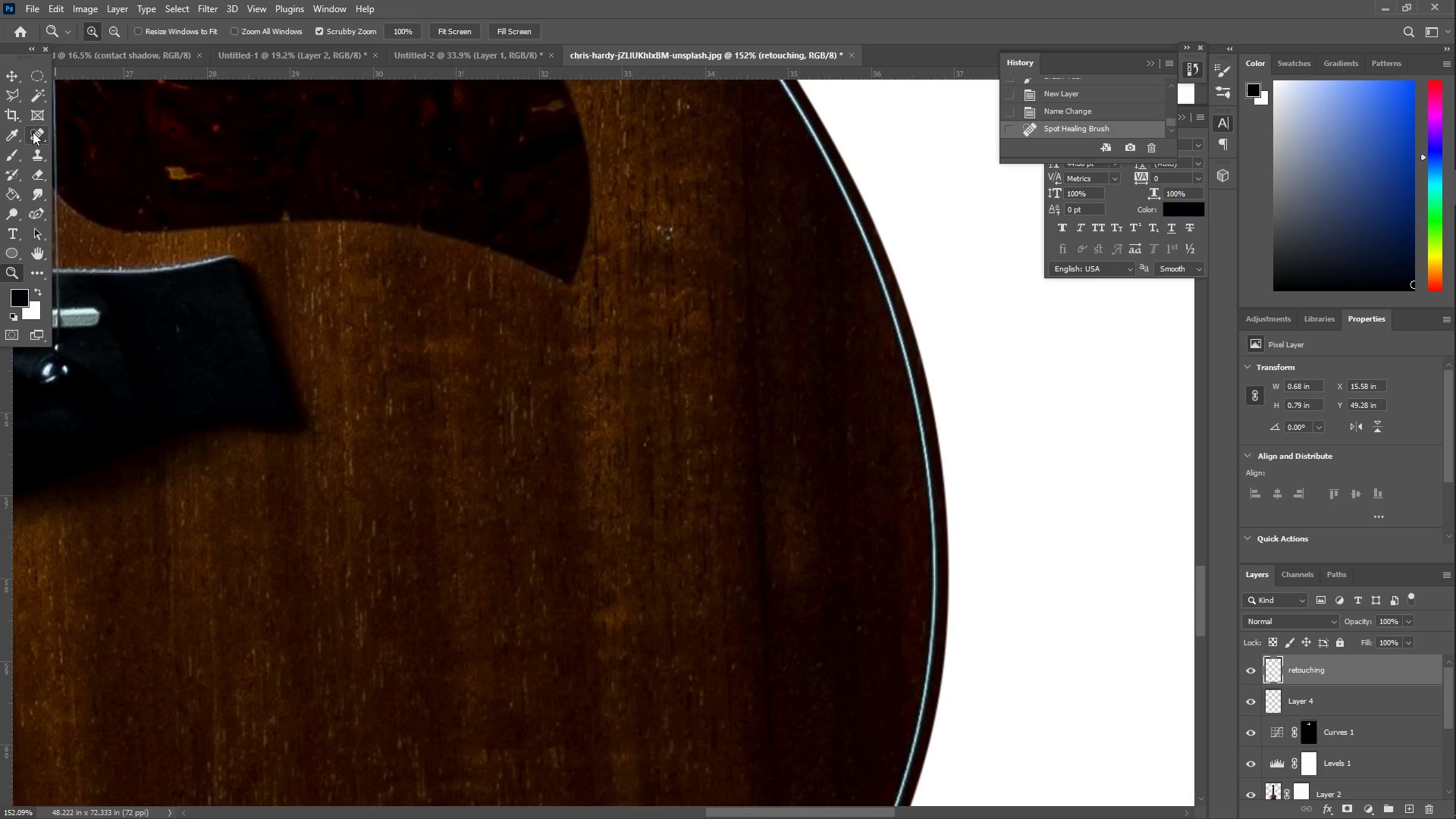 
left_click_drag(start_coordinate=[667, 226], to_coordinate=[664, 238])
 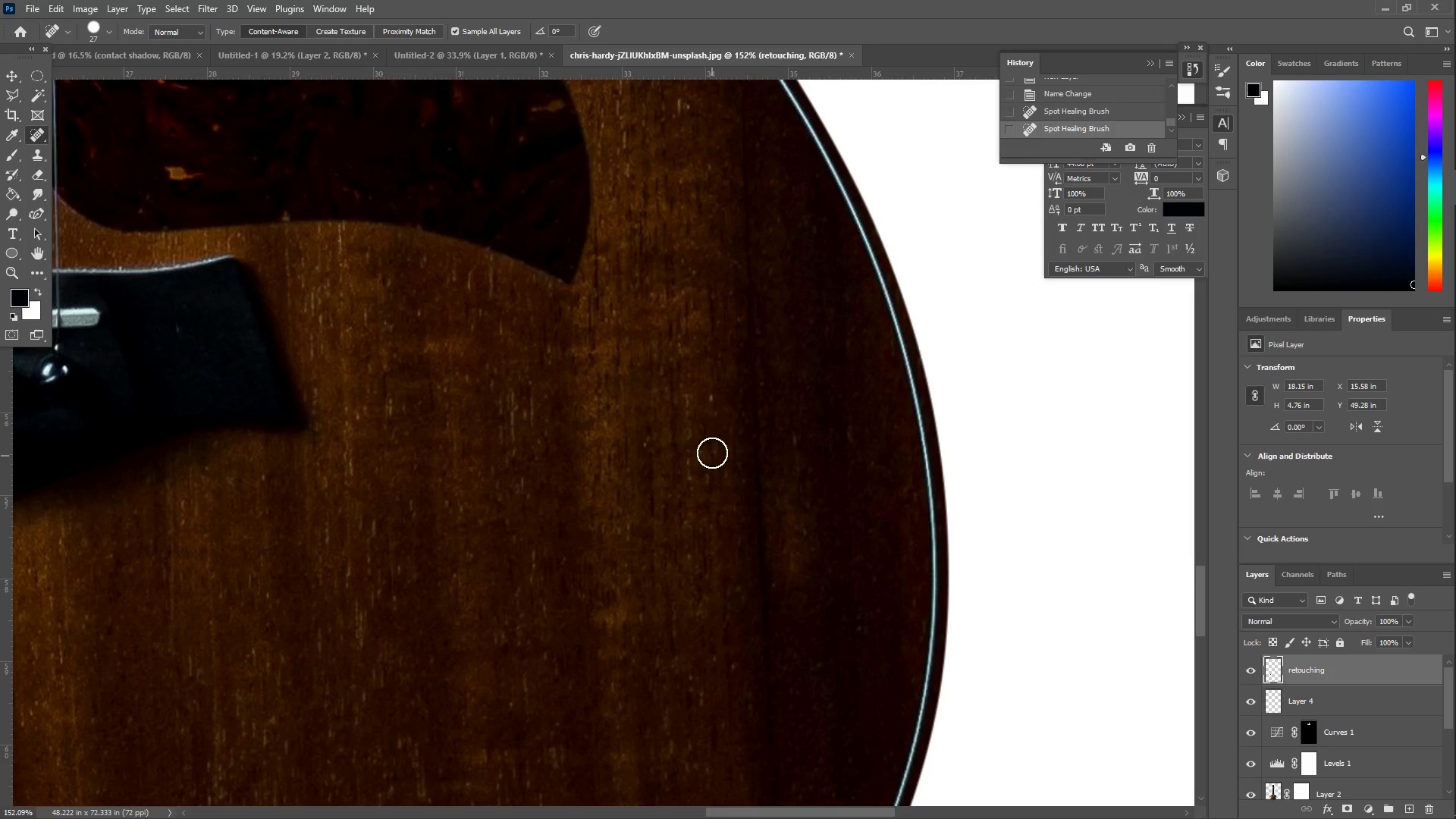 
left_click_drag(start_coordinate=[715, 396], to_coordinate=[714, 392])
 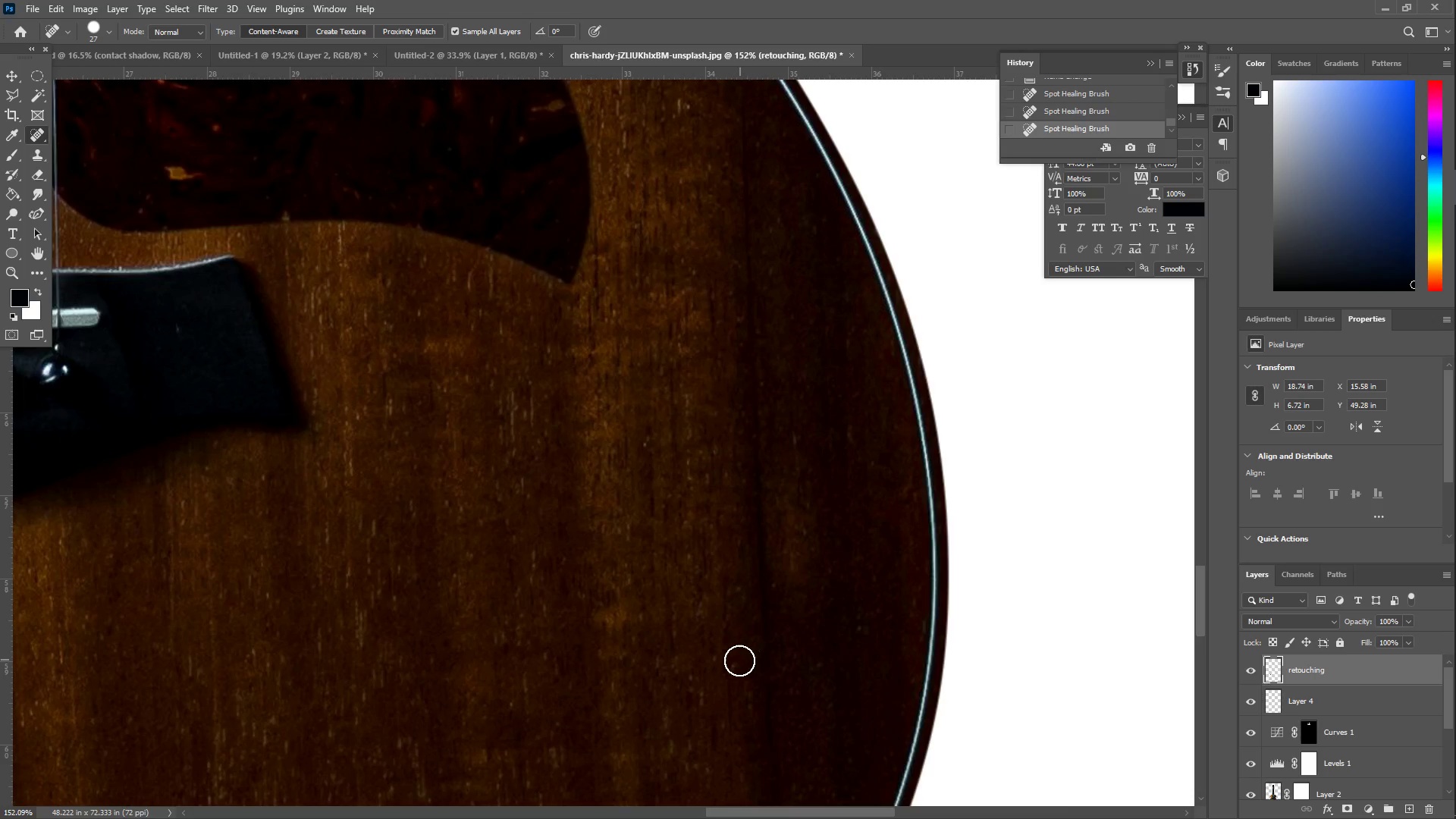 
left_click([736, 667])
 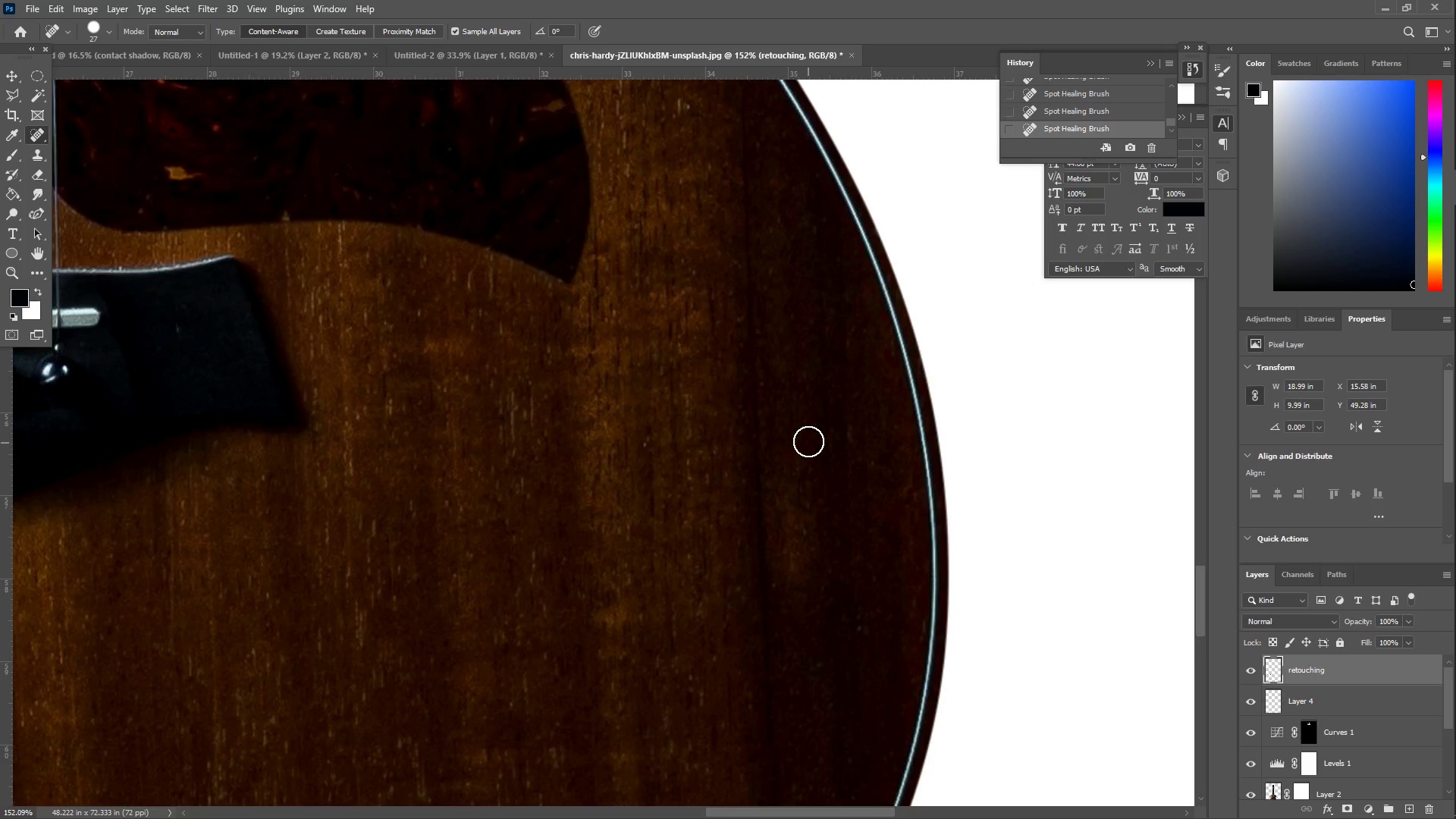 
left_click_drag(start_coordinate=[793, 422], to_coordinate=[805, 501])
 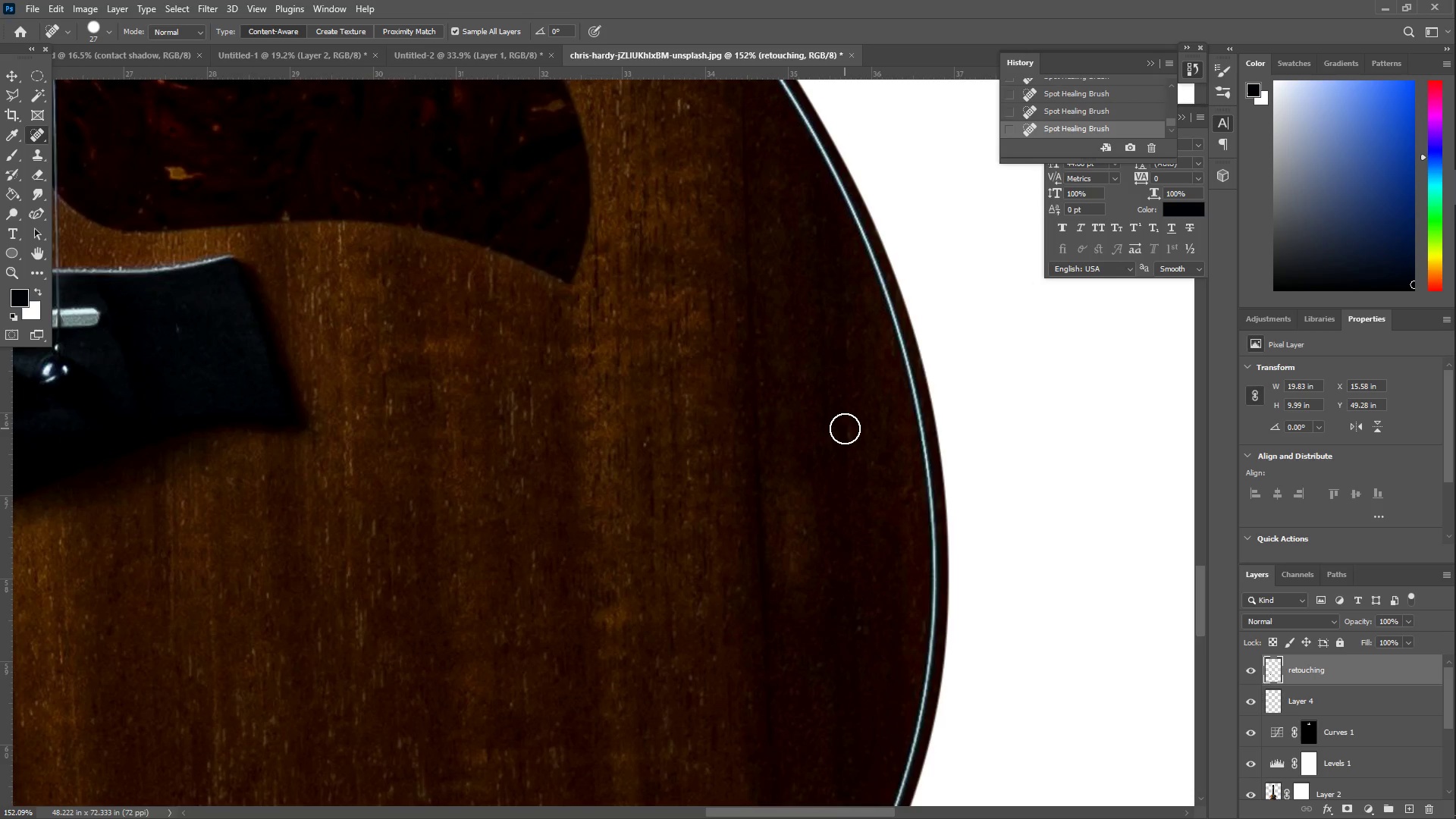 
left_click_drag(start_coordinate=[844, 424], to_coordinate=[855, 516])
 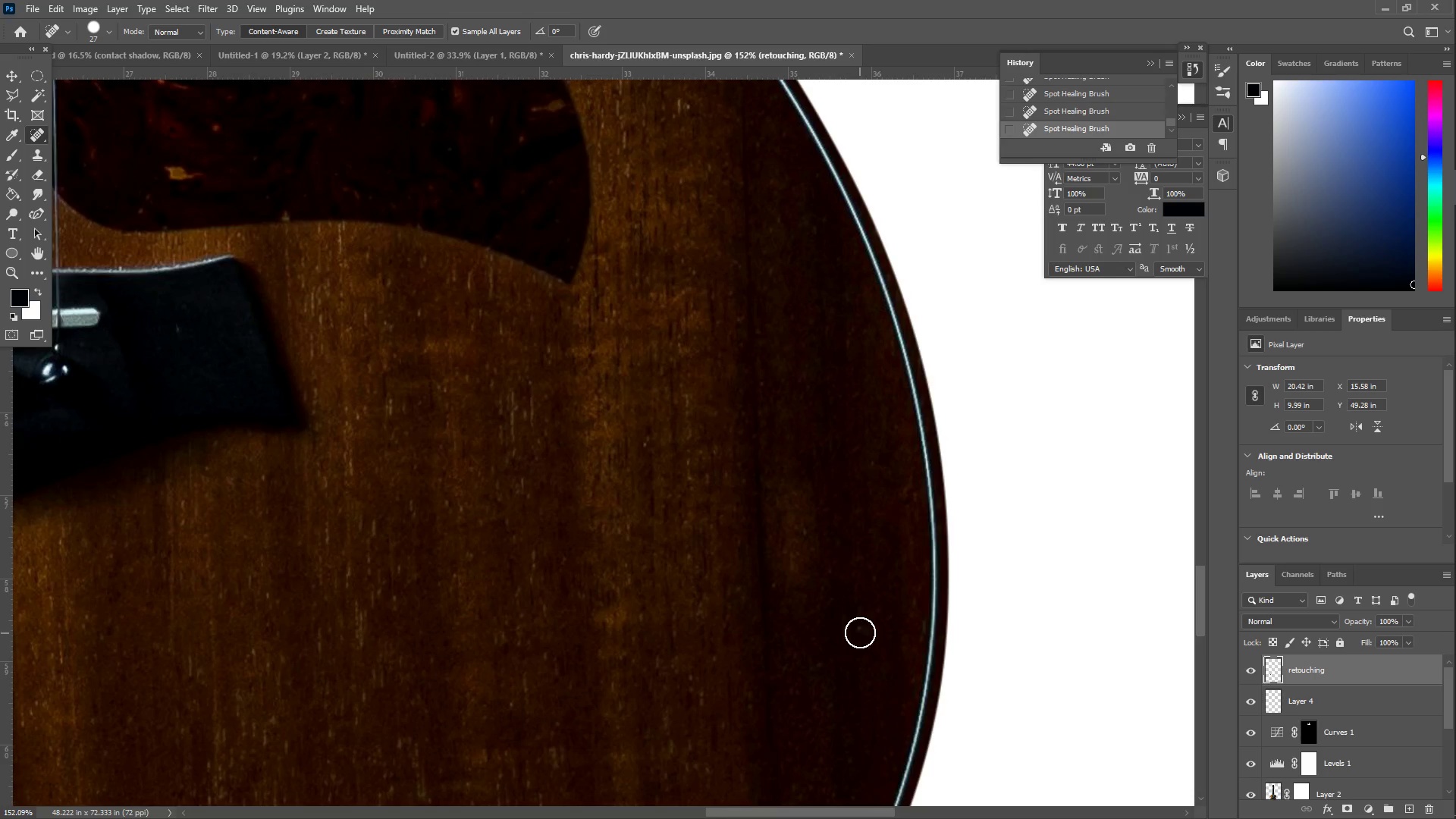 
left_click([858, 625])
 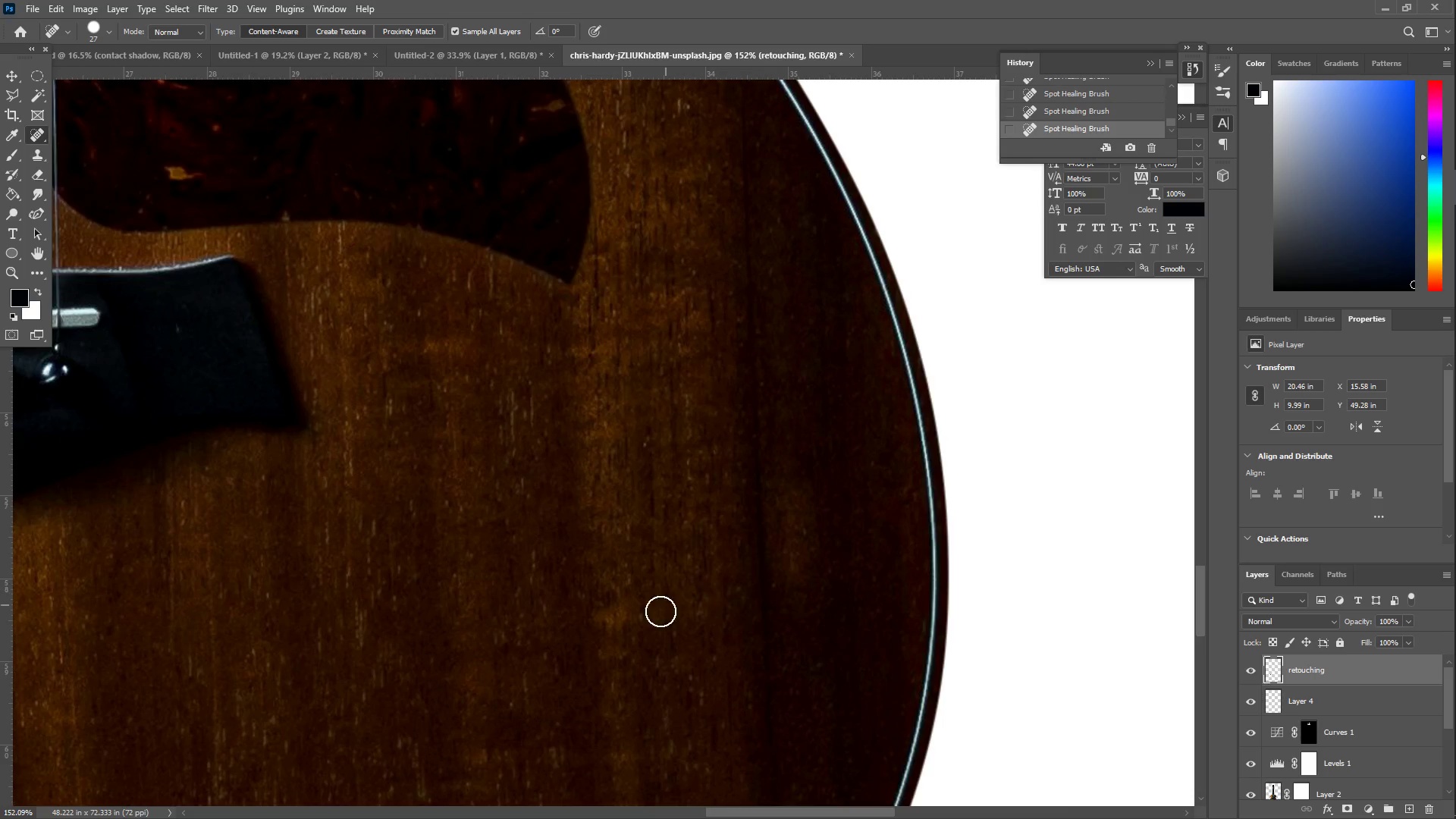 
hold_key(key=Space, duration=1.11)
 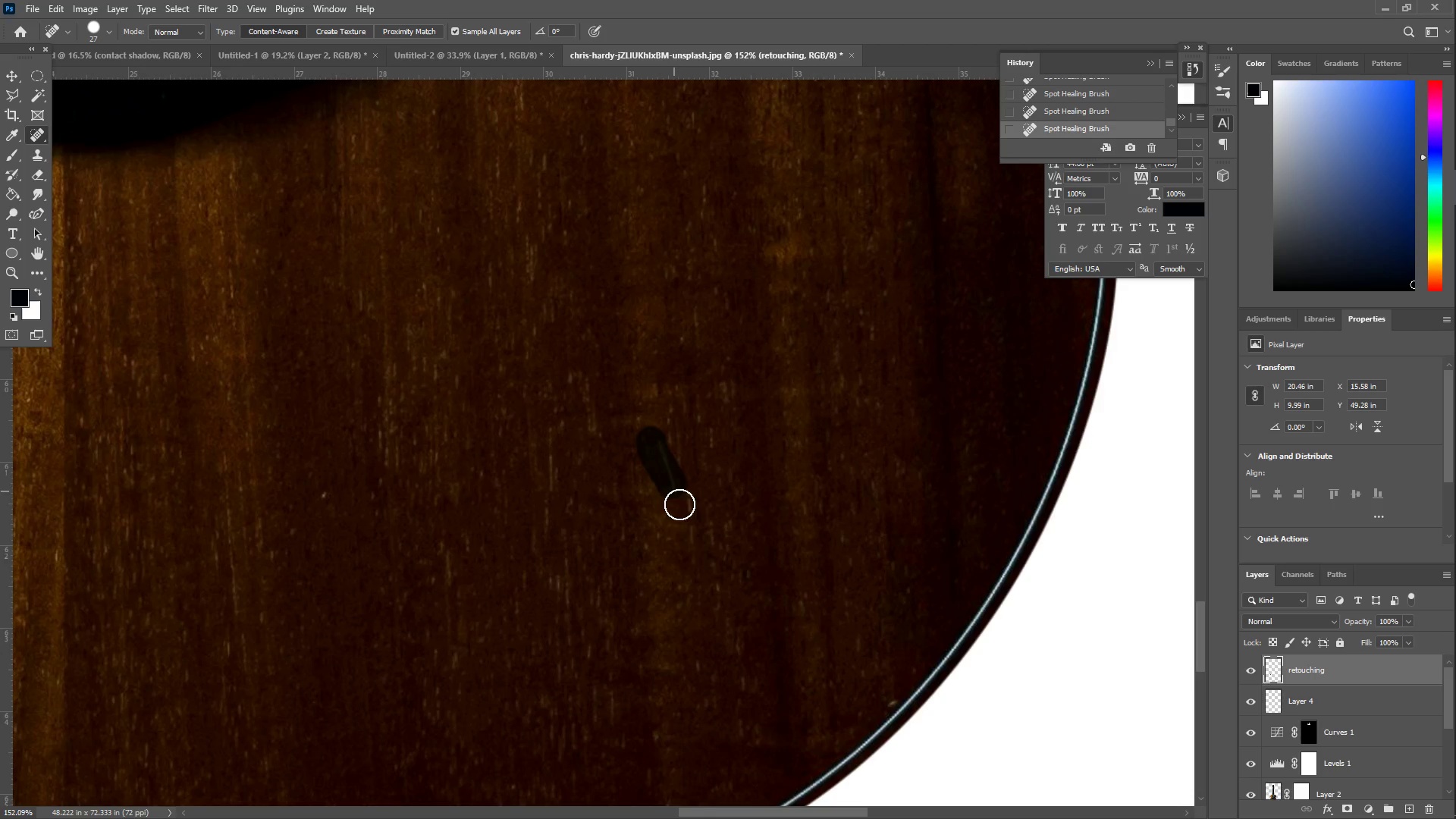 
left_click_drag(start_coordinate=[681, 647], to_coordinate=[853, 292])
 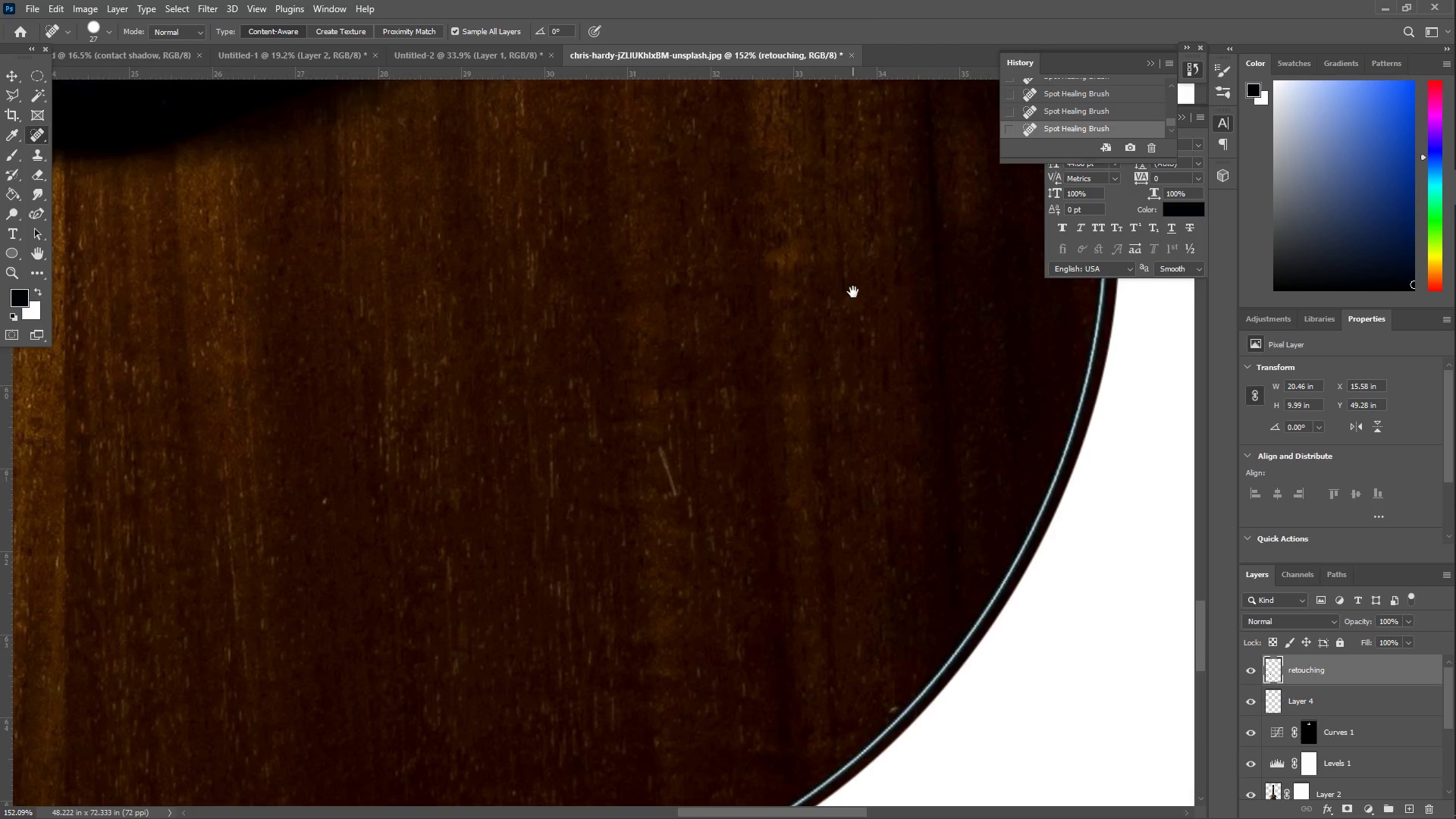 
double_click([853, 292])
 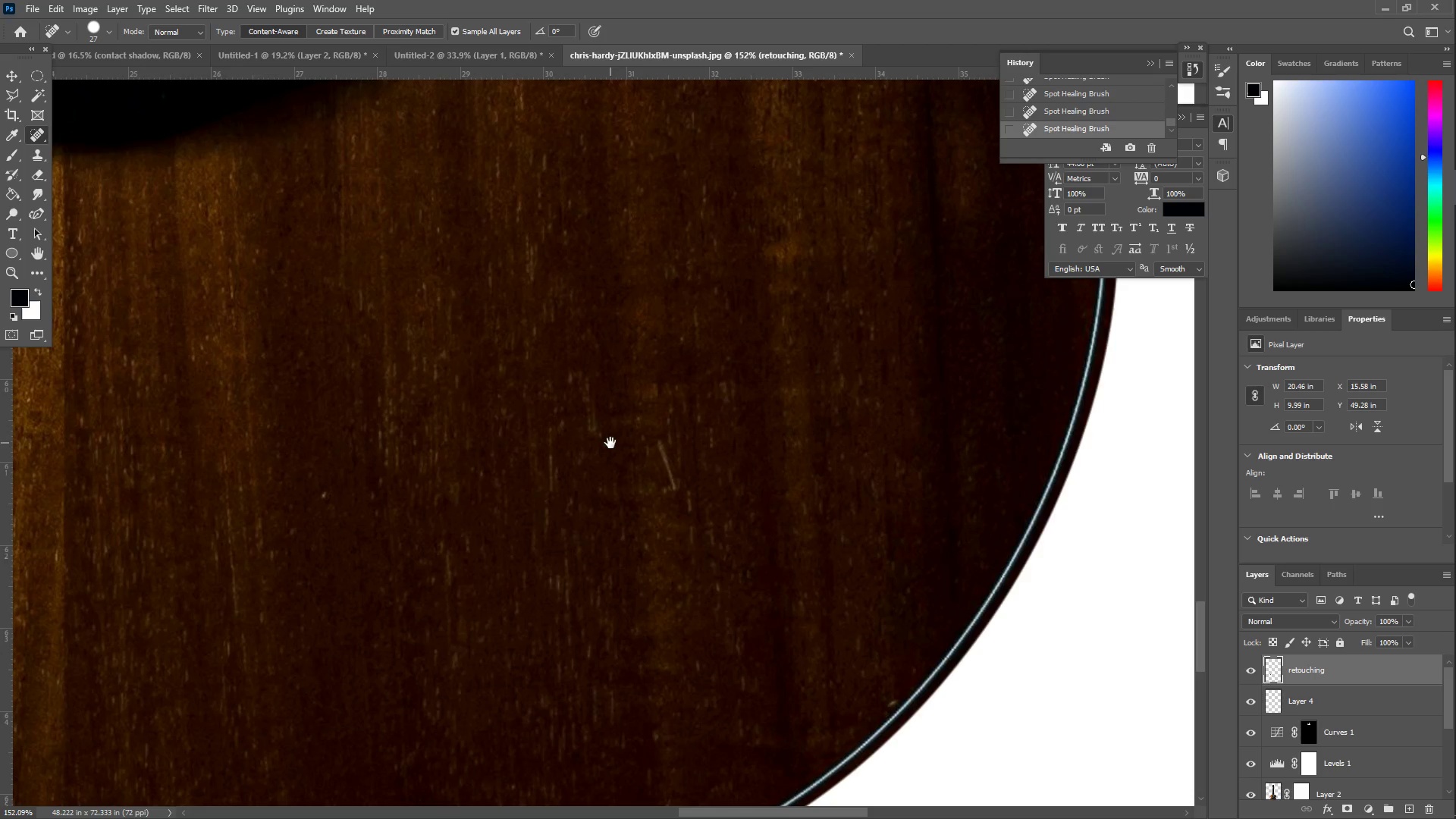 
hold_key(key=Space, duration=1.5)
 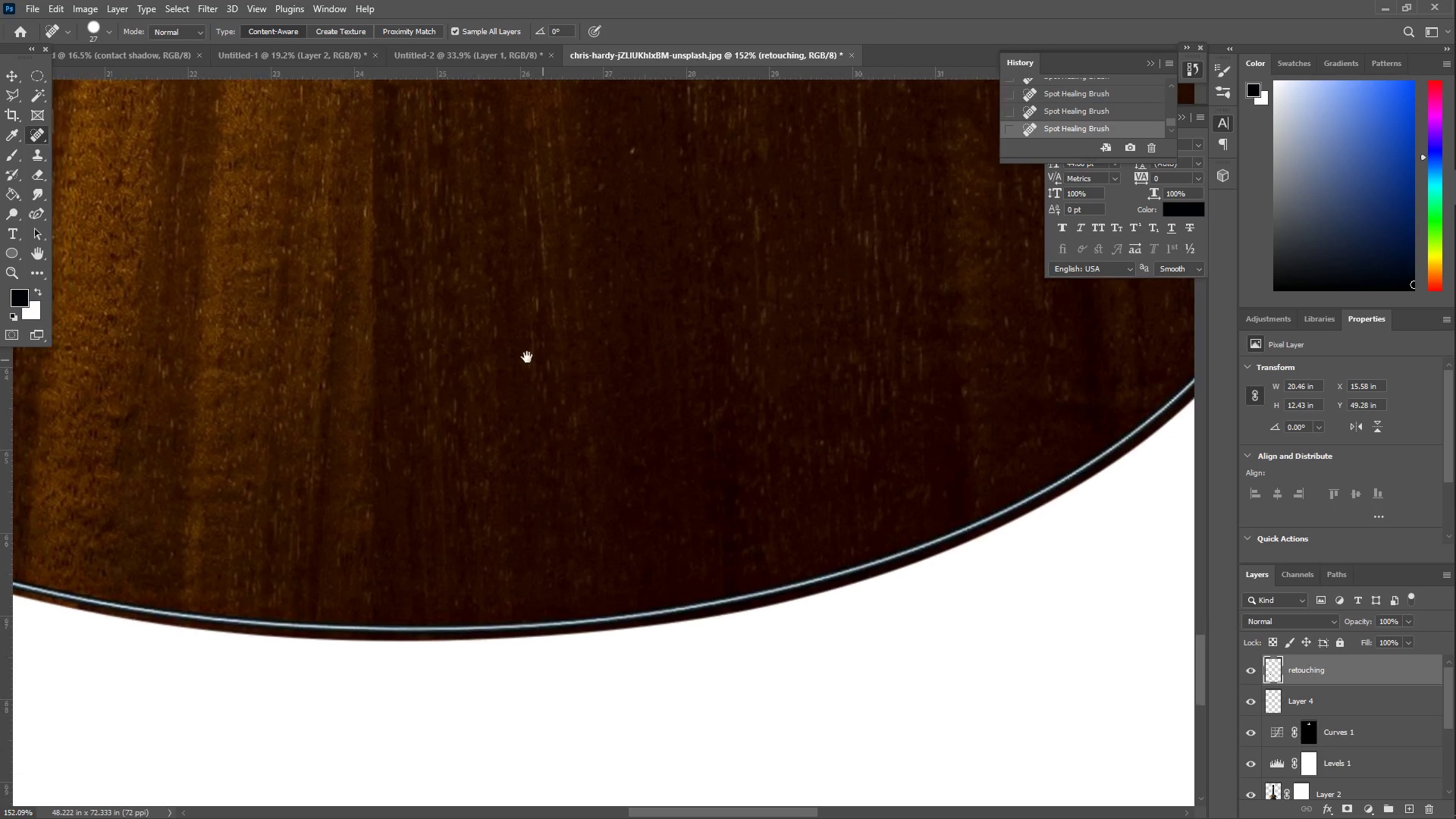 
left_click_drag(start_coordinate=[651, 441], to_coordinate=[682, 509])
 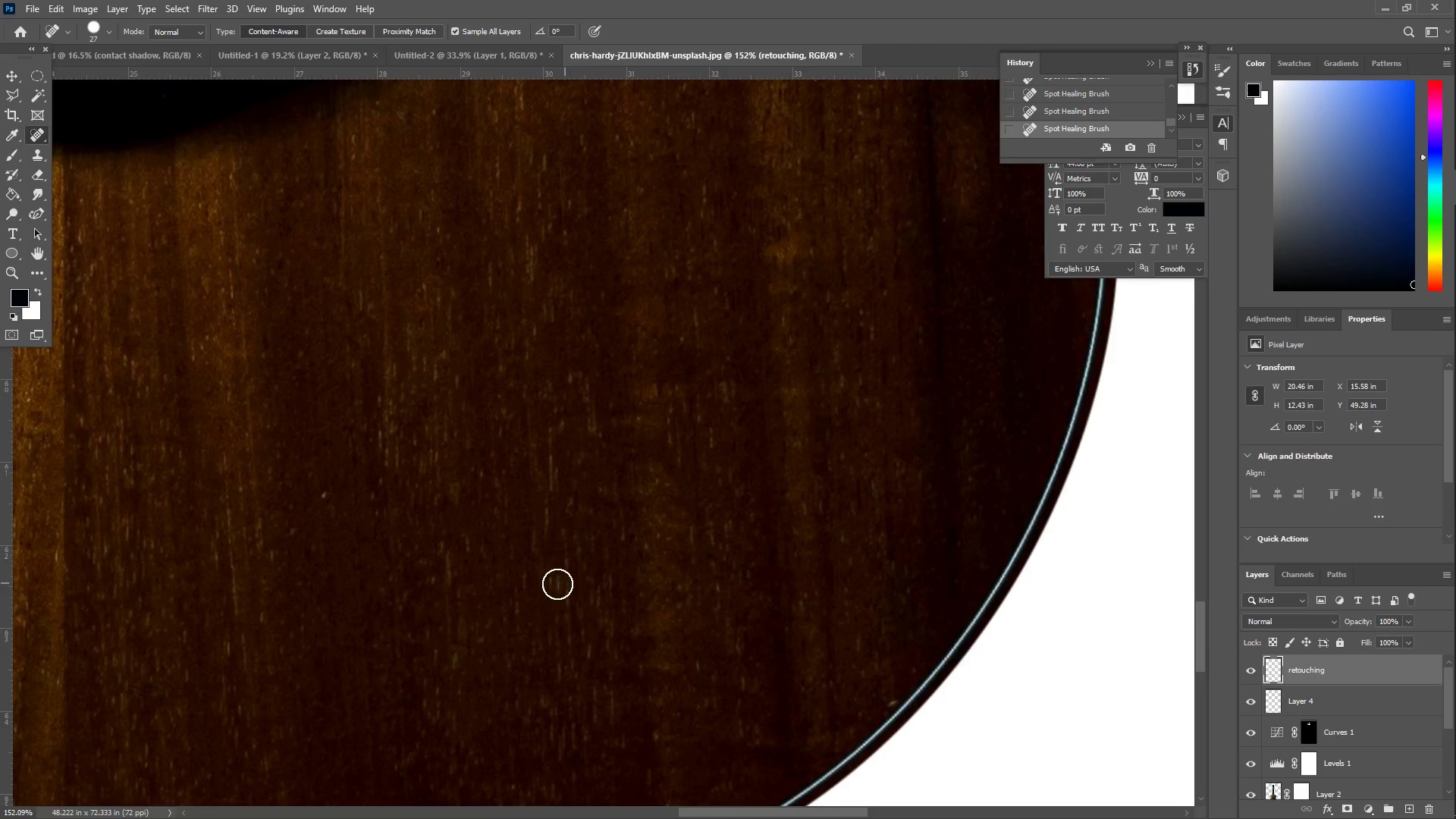 
left_click_drag(start_coordinate=[542, 583], to_coordinate=[824, 312])
 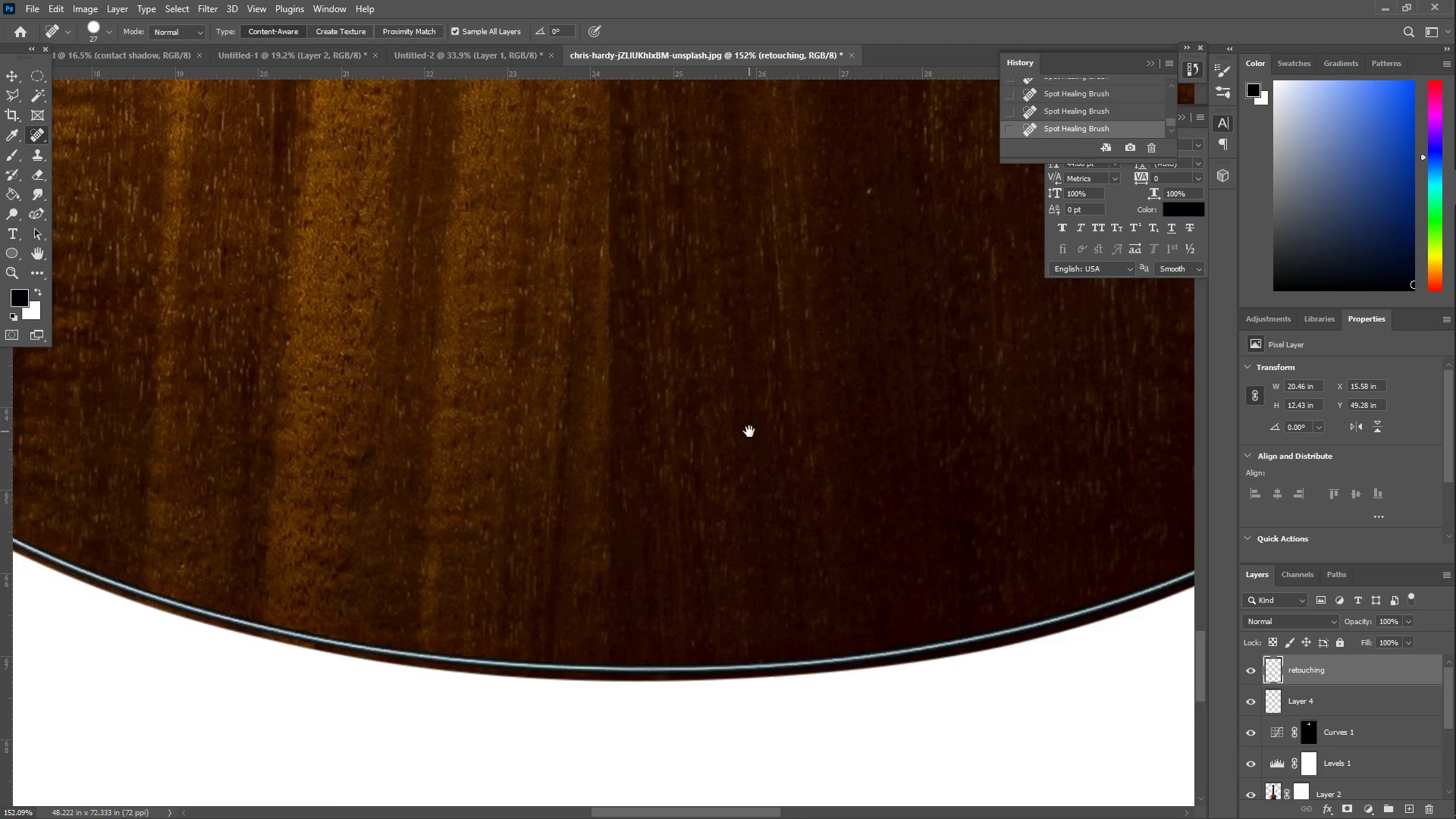 
hold_key(key=Space, duration=1.5)
 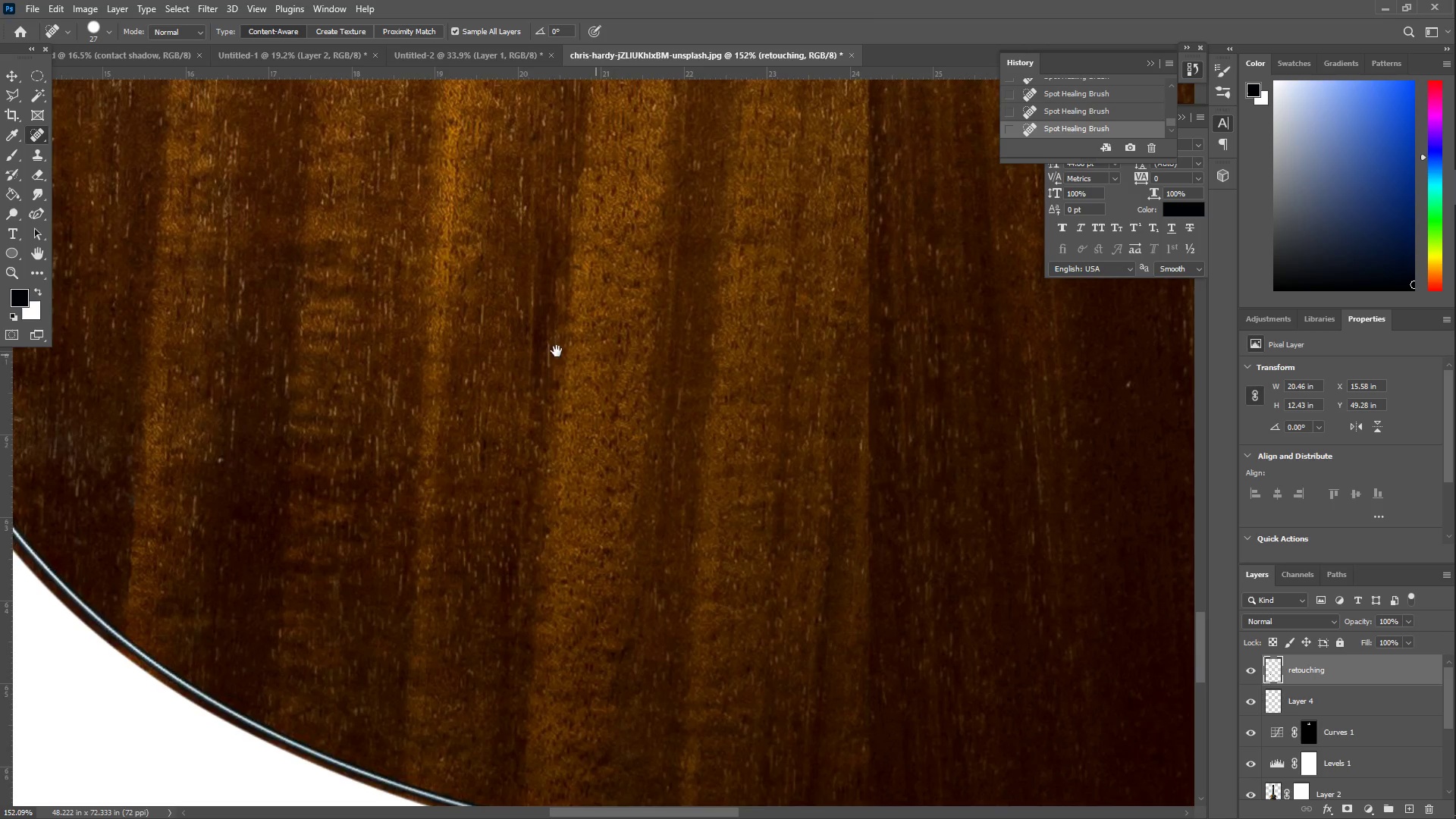 
left_click_drag(start_coordinate=[526, 356], to_coordinate=[749, 431])
 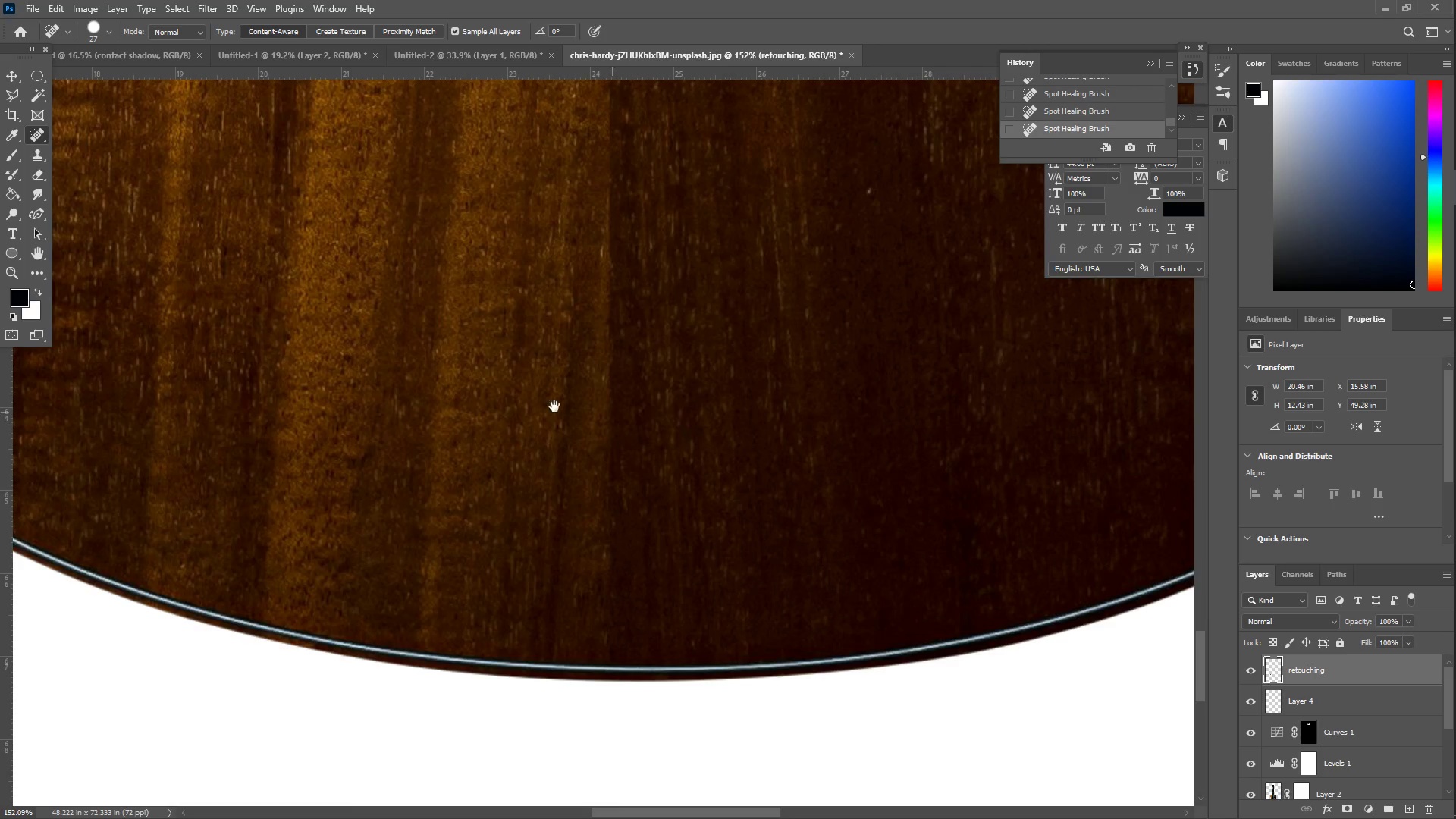 
left_click_drag(start_coordinate=[477, 394], to_coordinate=[739, 563])
 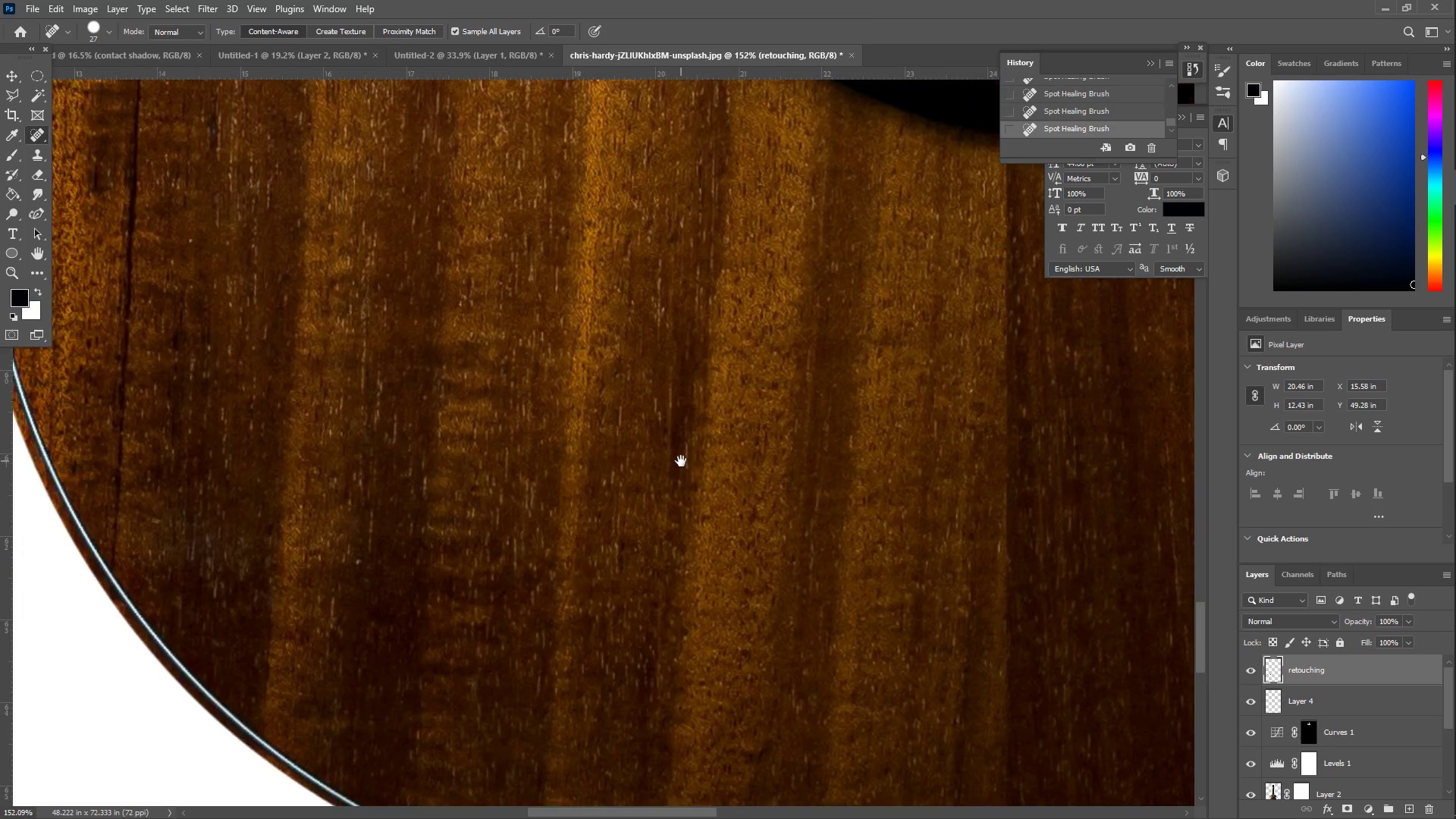 
hold_key(key=Space, duration=1.5)
 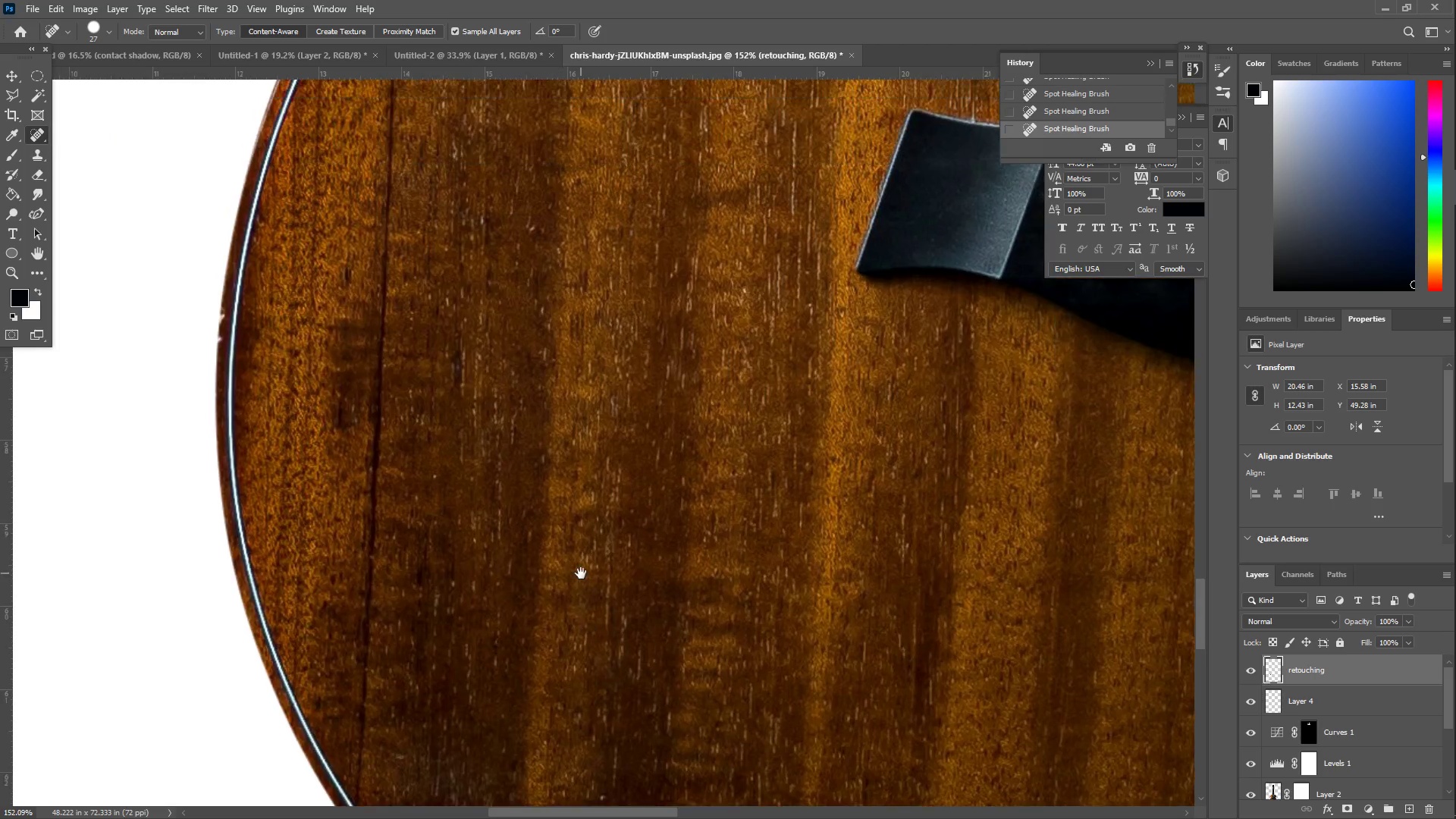 
left_click_drag(start_coordinate=[541, 376], to_coordinate=[681, 461])
 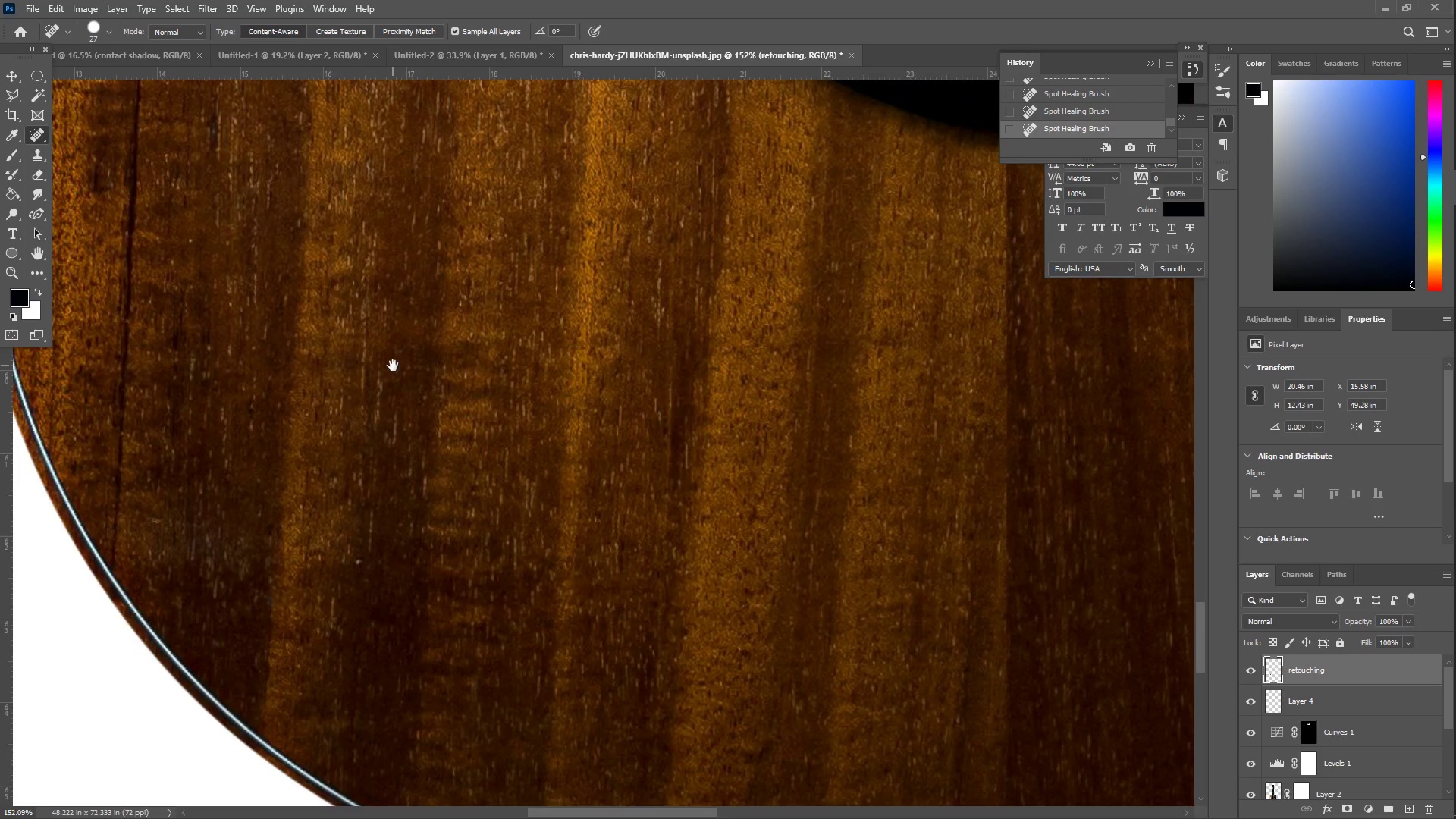 
left_click_drag(start_coordinate=[400, 369], to_coordinate=[620, 348])
 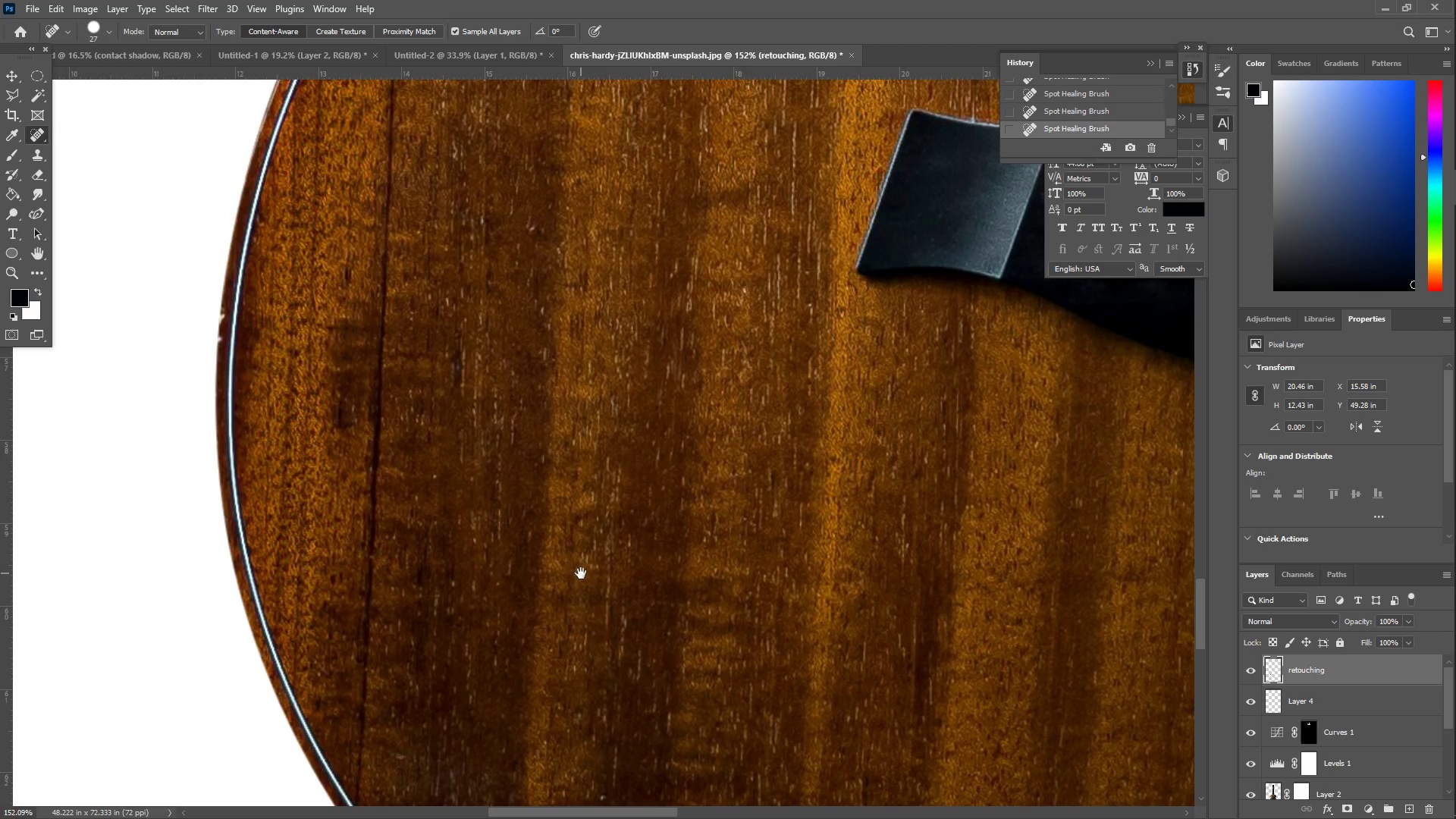 
hold_key(key=Space, duration=1.52)
 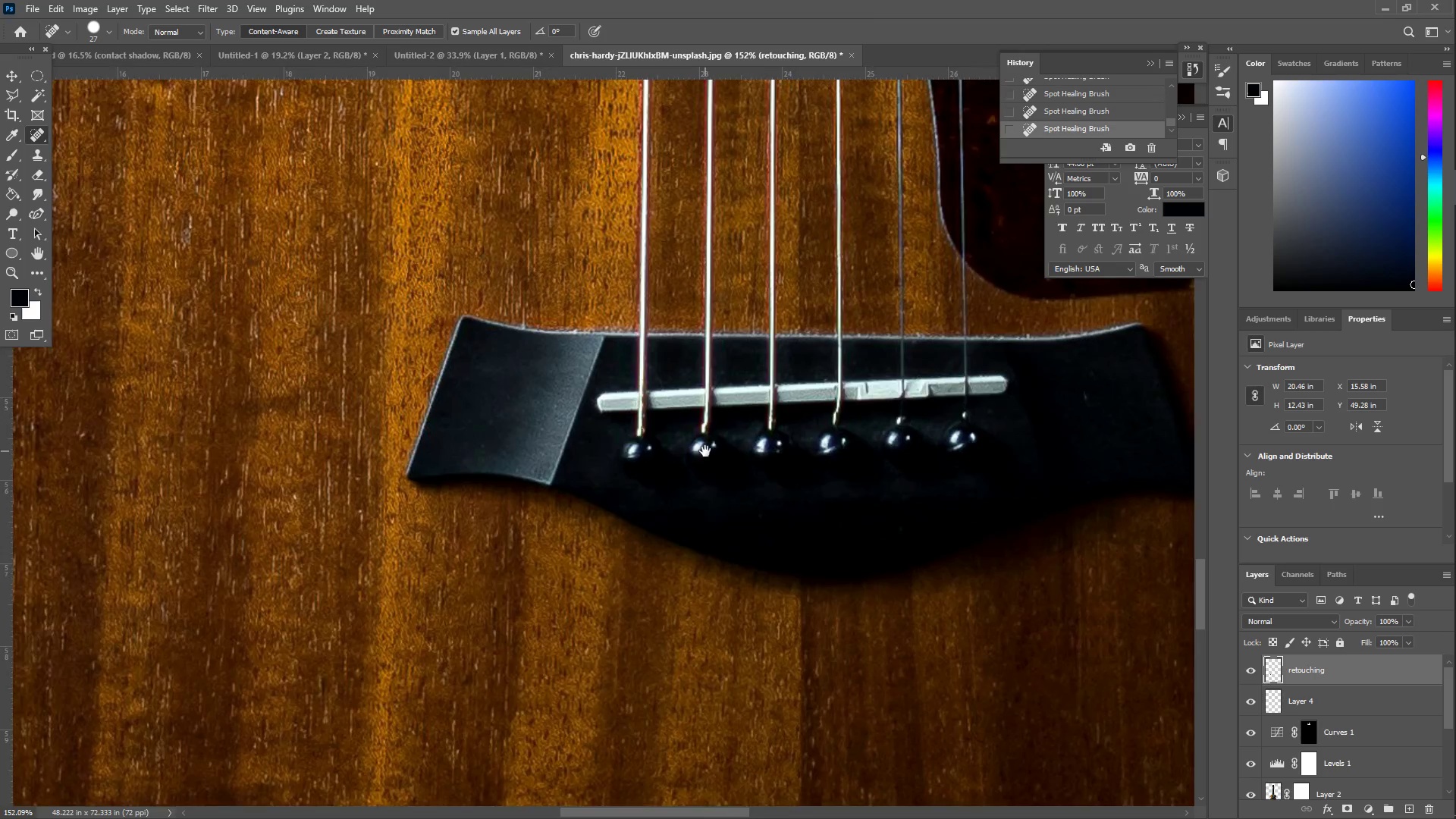 
left_click_drag(start_coordinate=[557, 317], to_coordinate=[581, 573])
 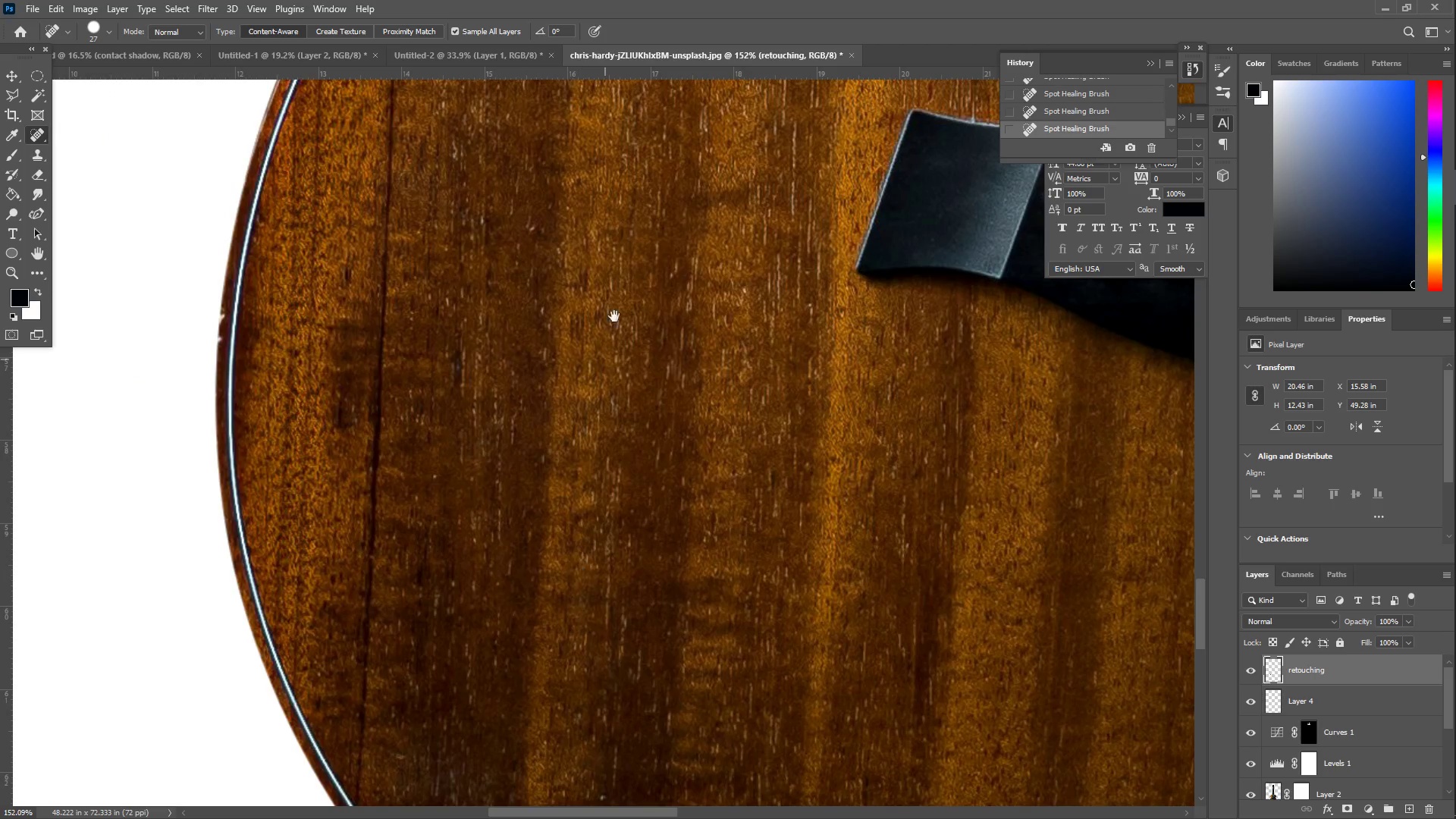 
left_click_drag(start_coordinate=[620, 305], to_coordinate=[576, 475])
 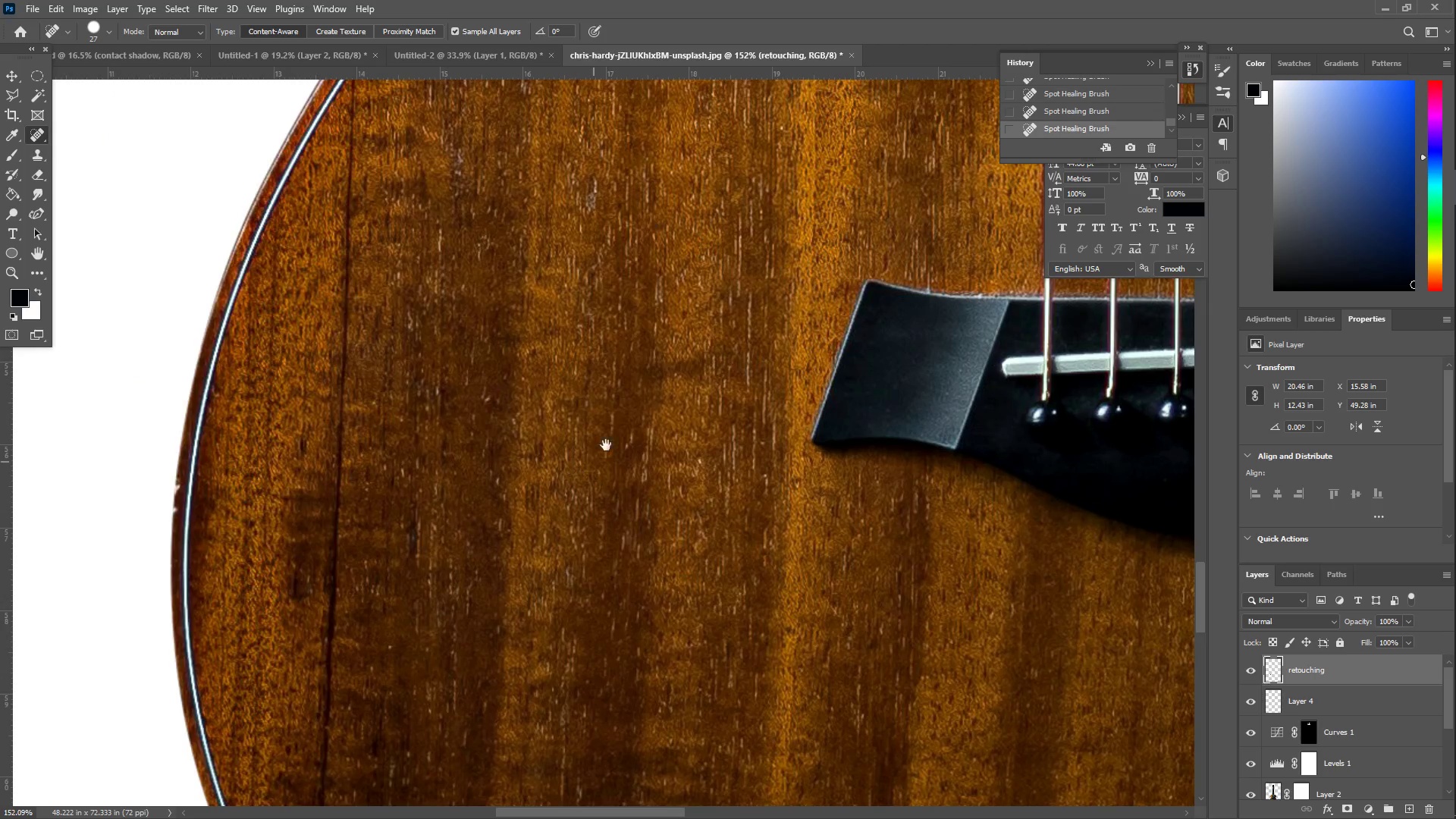 
left_click_drag(start_coordinate=[819, 422], to_coordinate=[443, 452])
 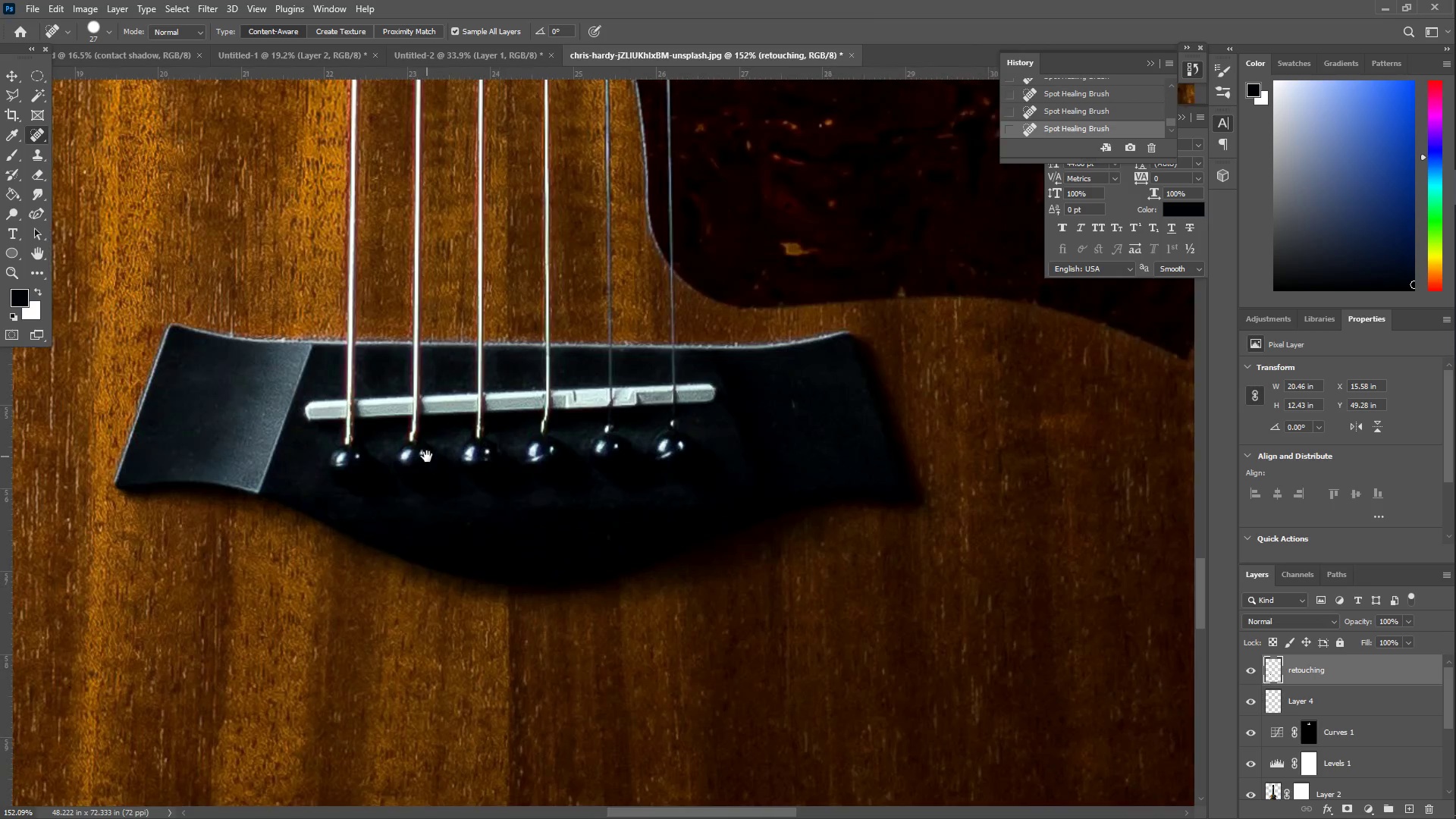 
hold_key(key=Space, duration=1.52)
 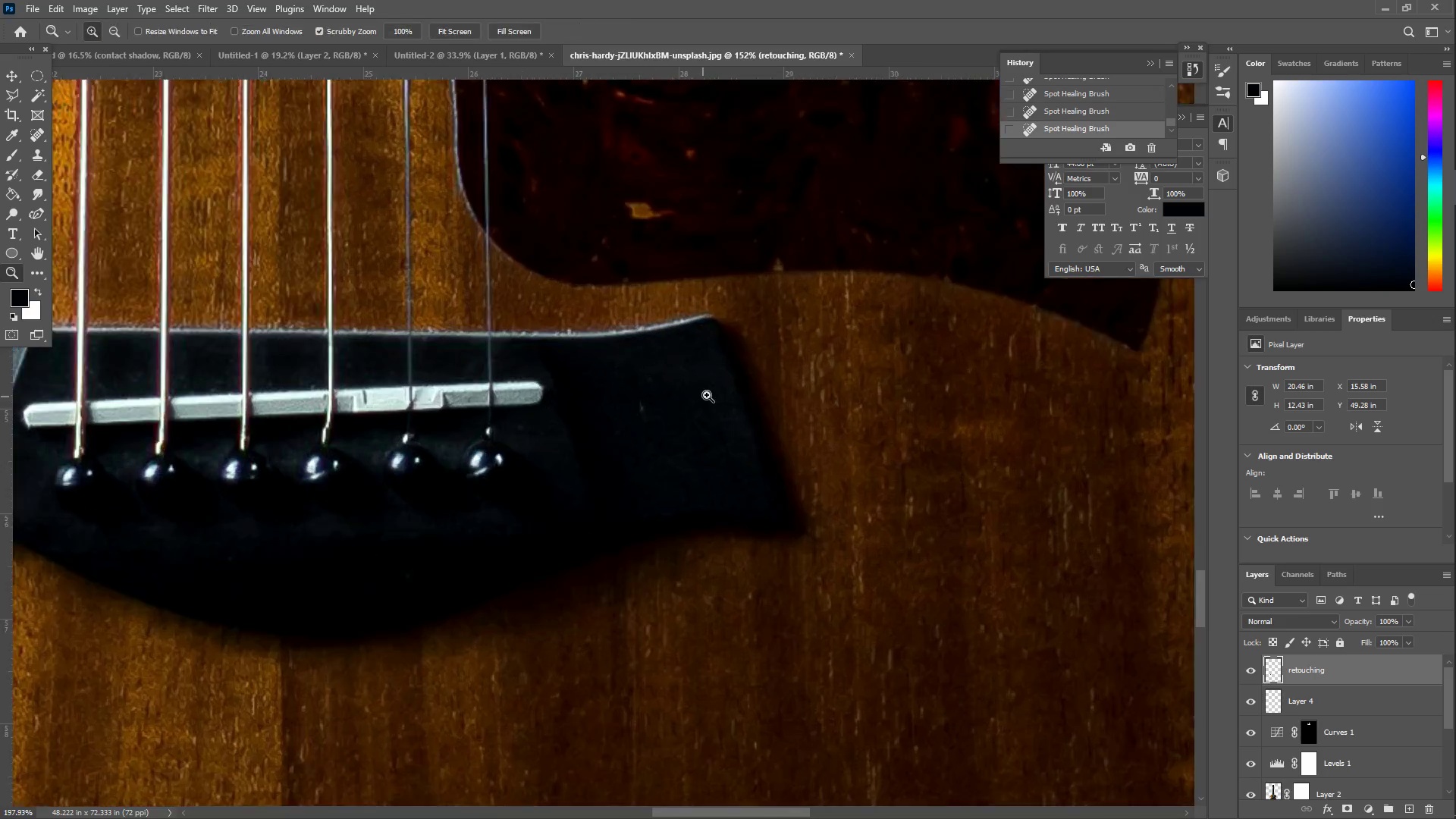 
left_click_drag(start_coordinate=[704, 451], to_coordinate=[427, 456])
 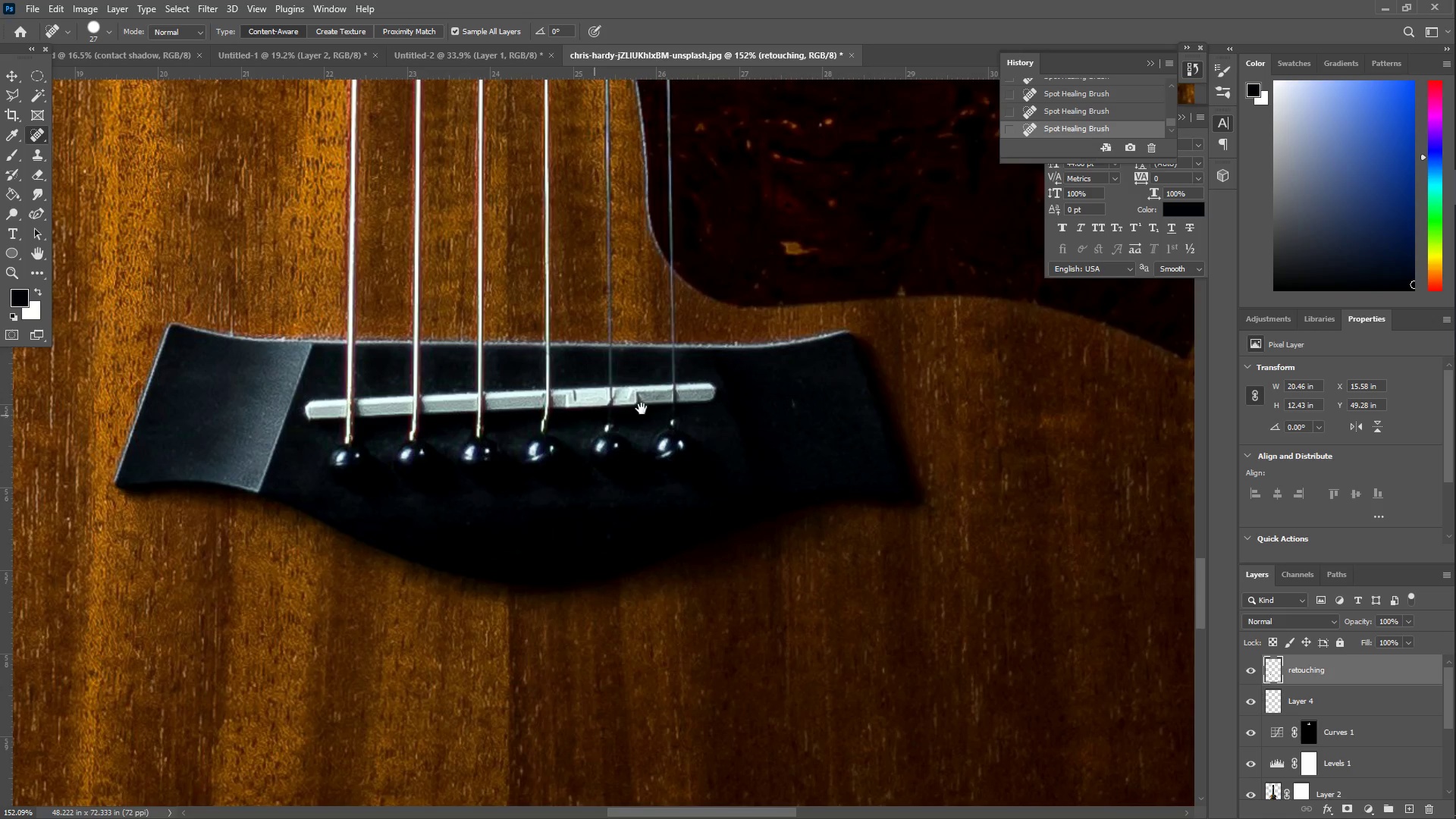 
left_click_drag(start_coordinate=[733, 426], to_coordinate=[589, 429])
 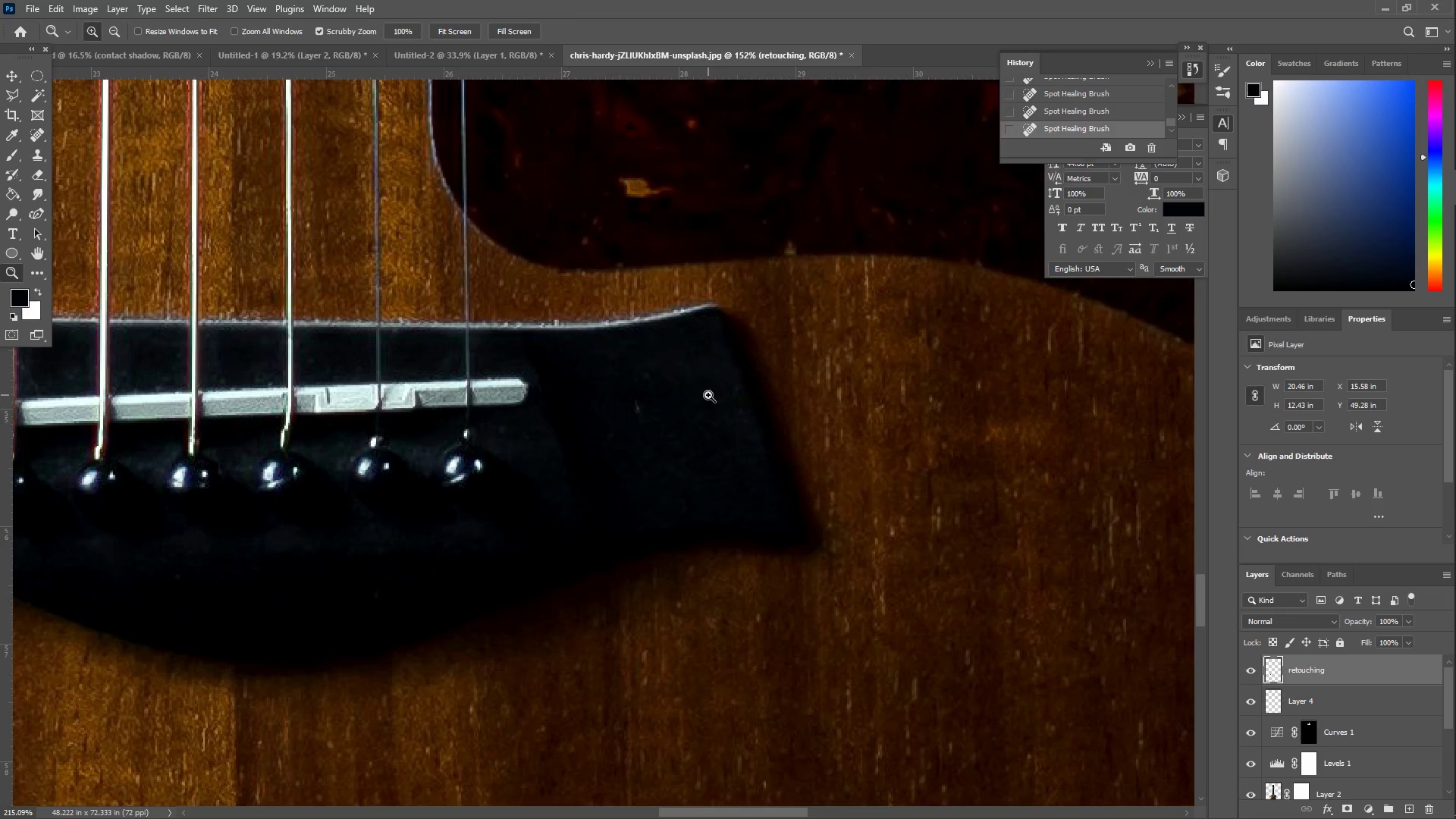 
type(     ZIIB)
 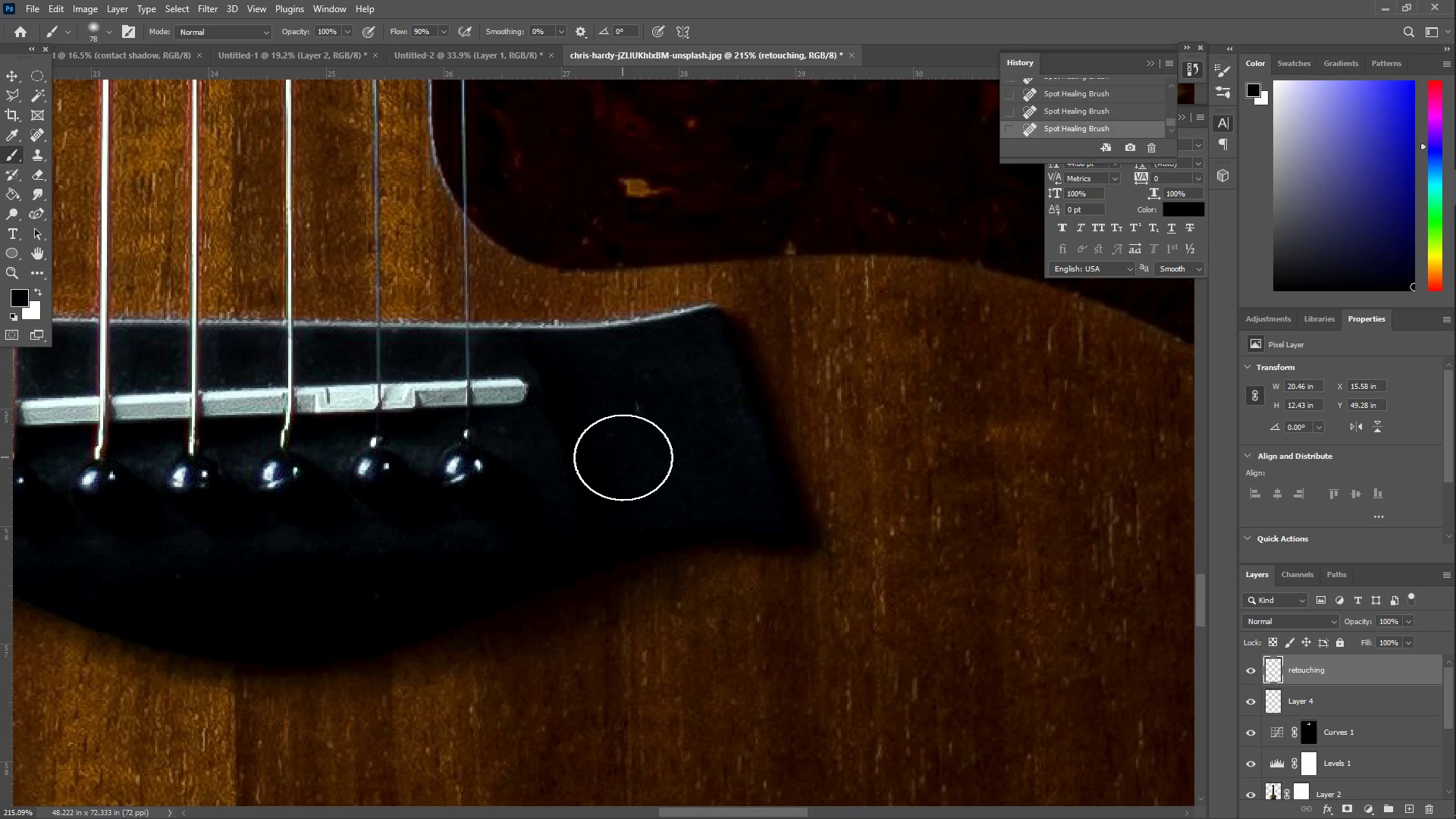 
left_click_drag(start_coordinate=[680, 405], to_coordinate=[708, 394])
 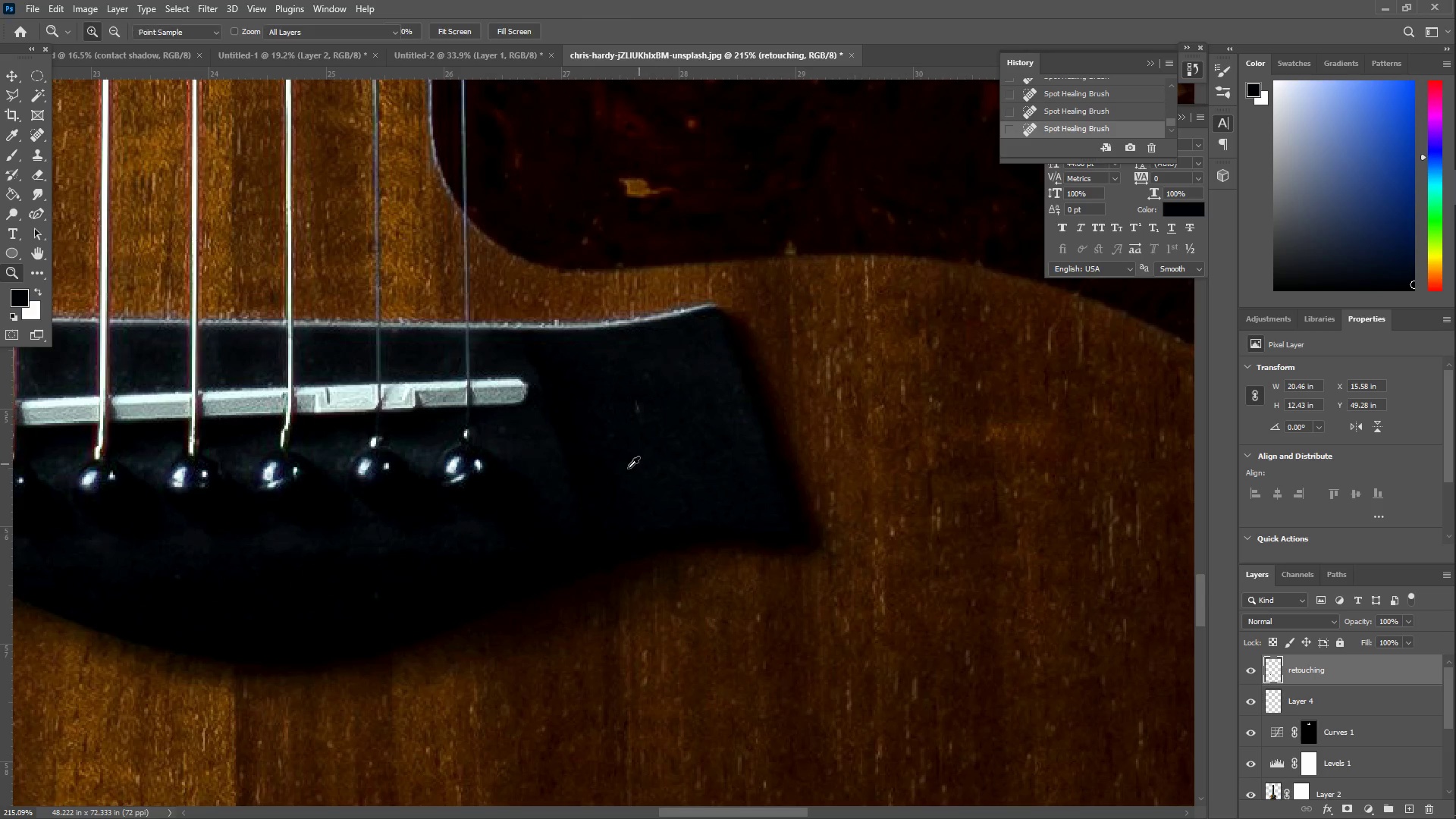 
left_click_drag(start_coordinate=[588, 433], to_coordinate=[583, 427])
 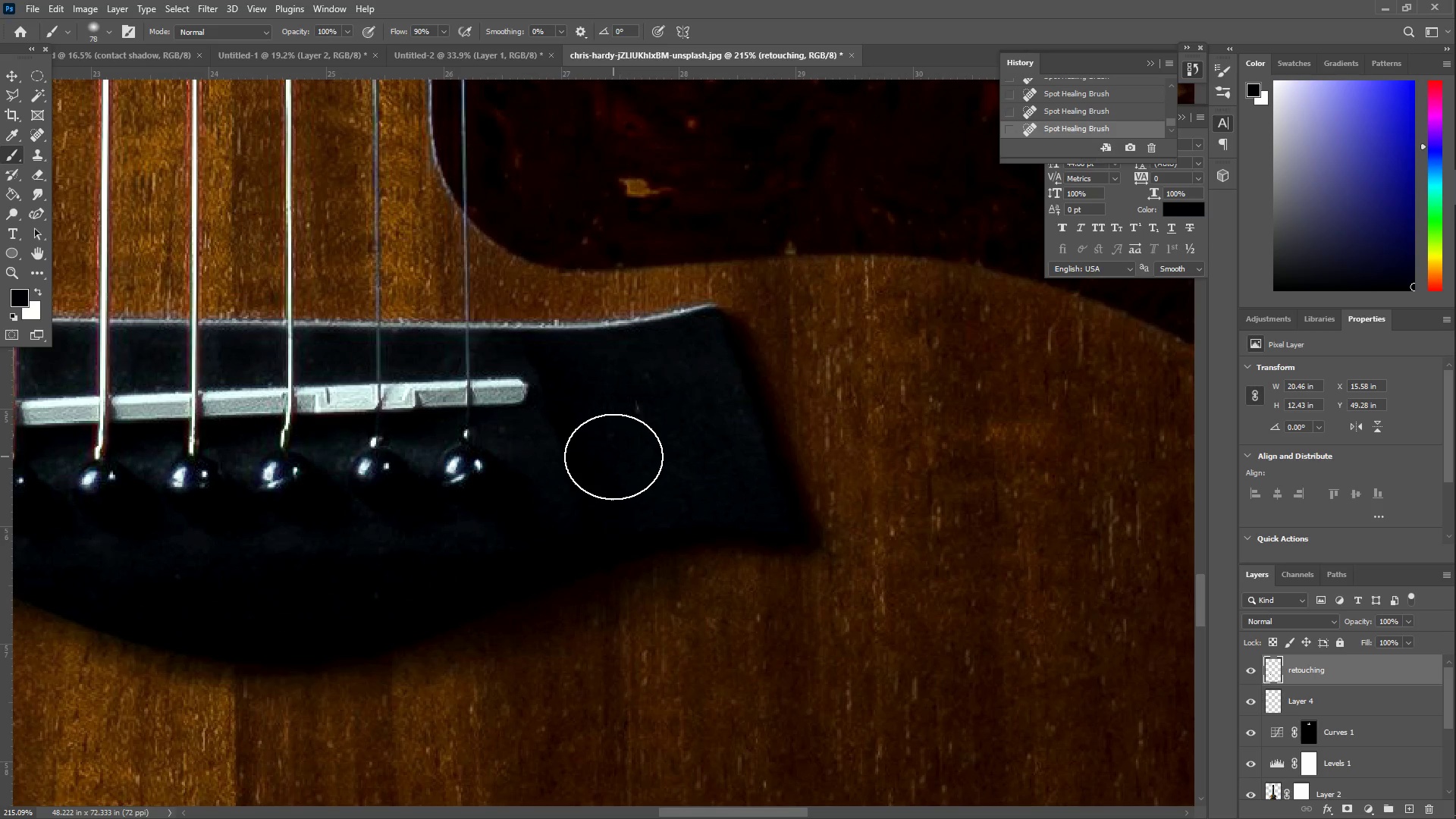 
left_click_drag(start_coordinate=[623, 457], to_coordinate=[673, 391])
 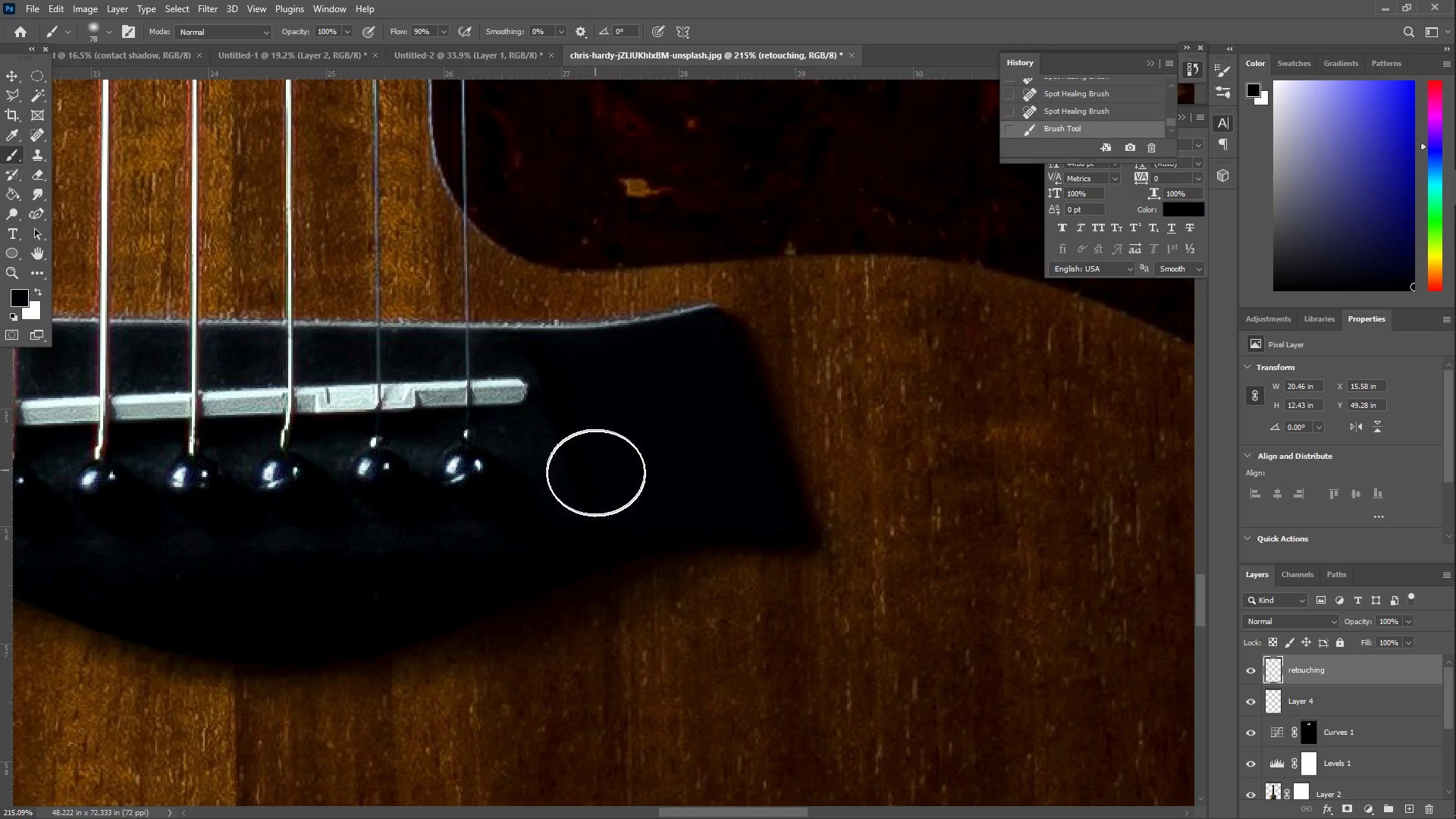 
hold_key(key=Space, duration=1.41)
 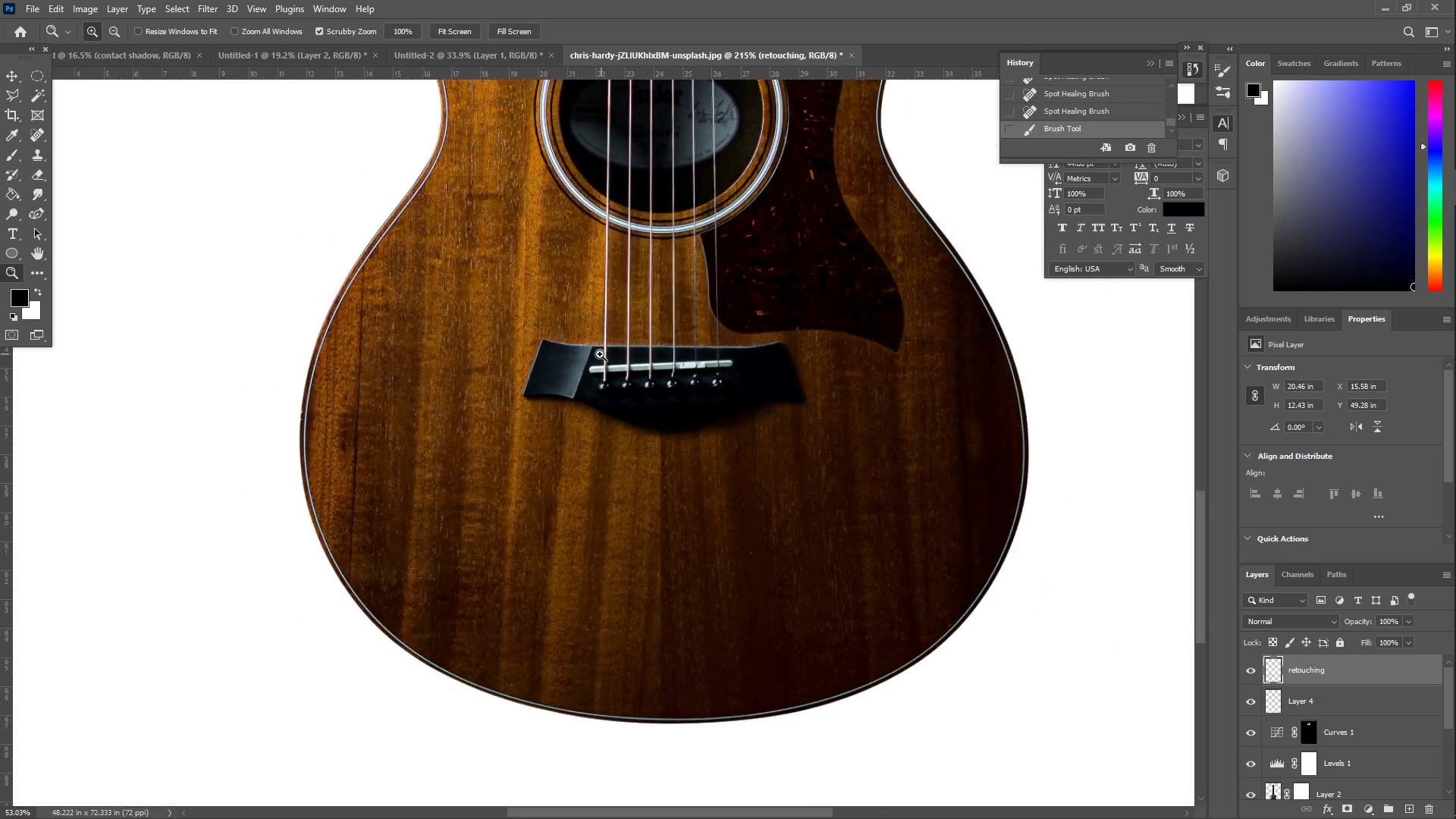 
left_click_drag(start_coordinate=[392, 497], to_coordinate=[723, 479])
 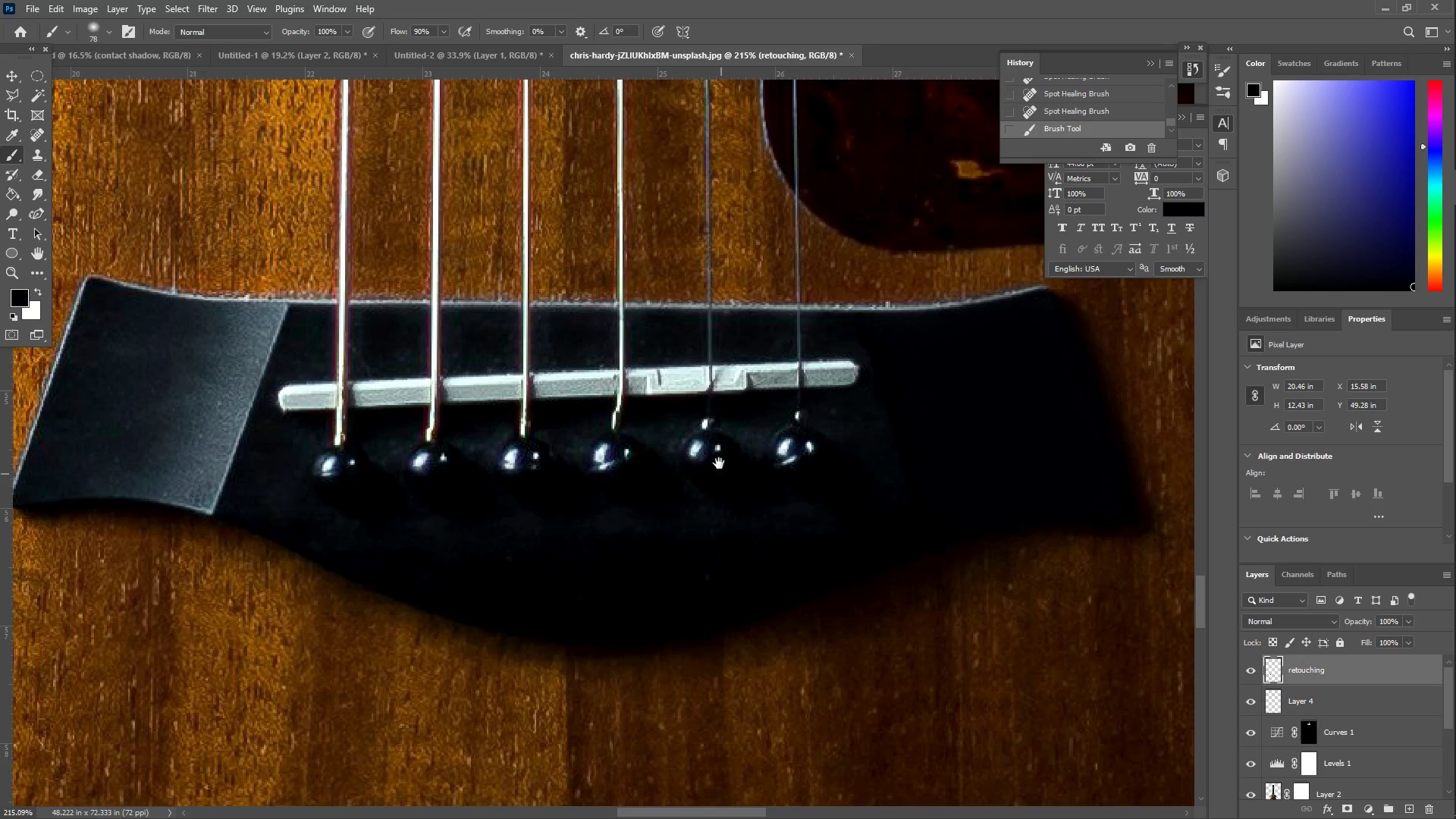 
key(Z)
 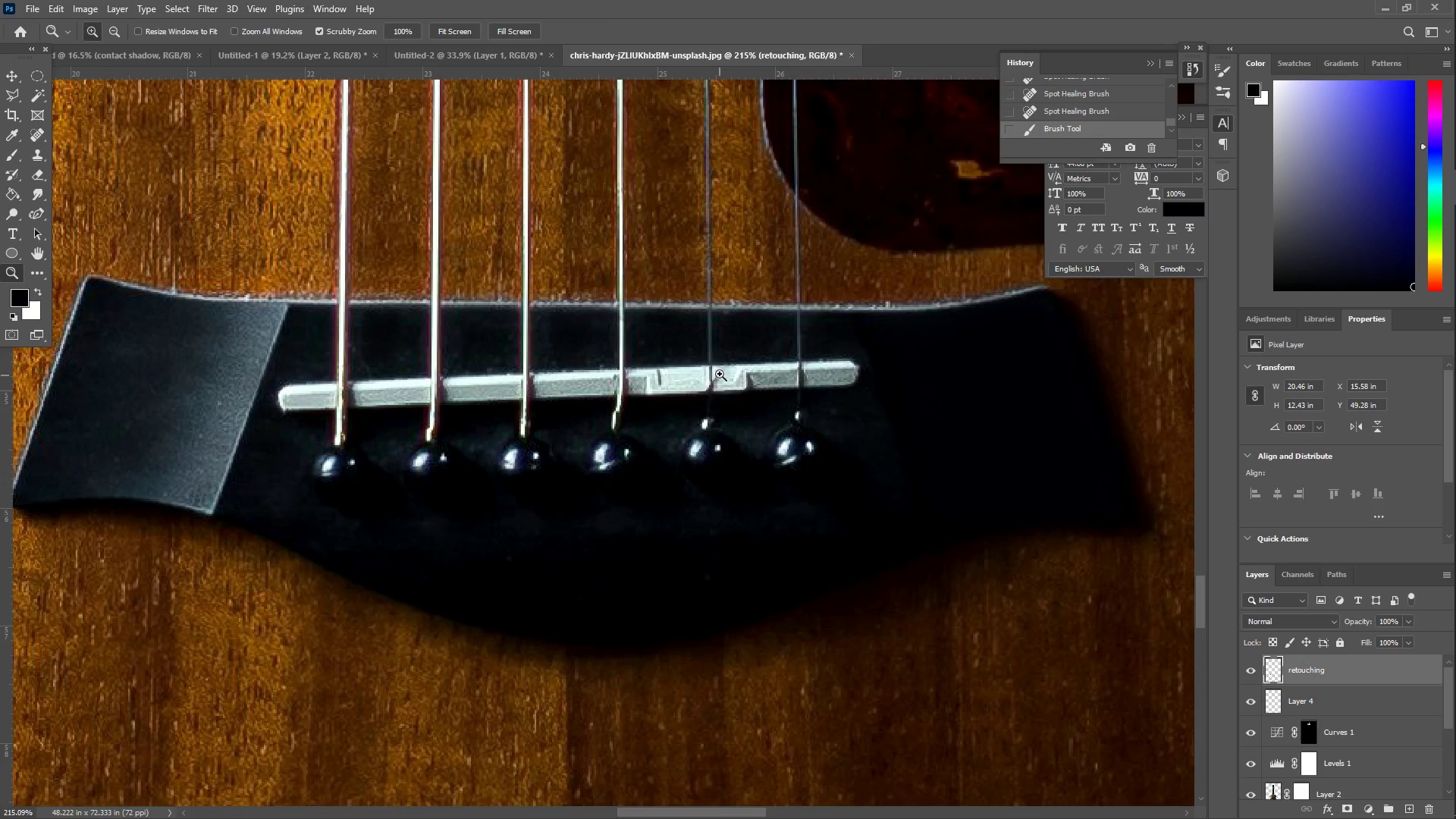 
left_click_drag(start_coordinate=[692, 360], to_coordinate=[601, 354])
 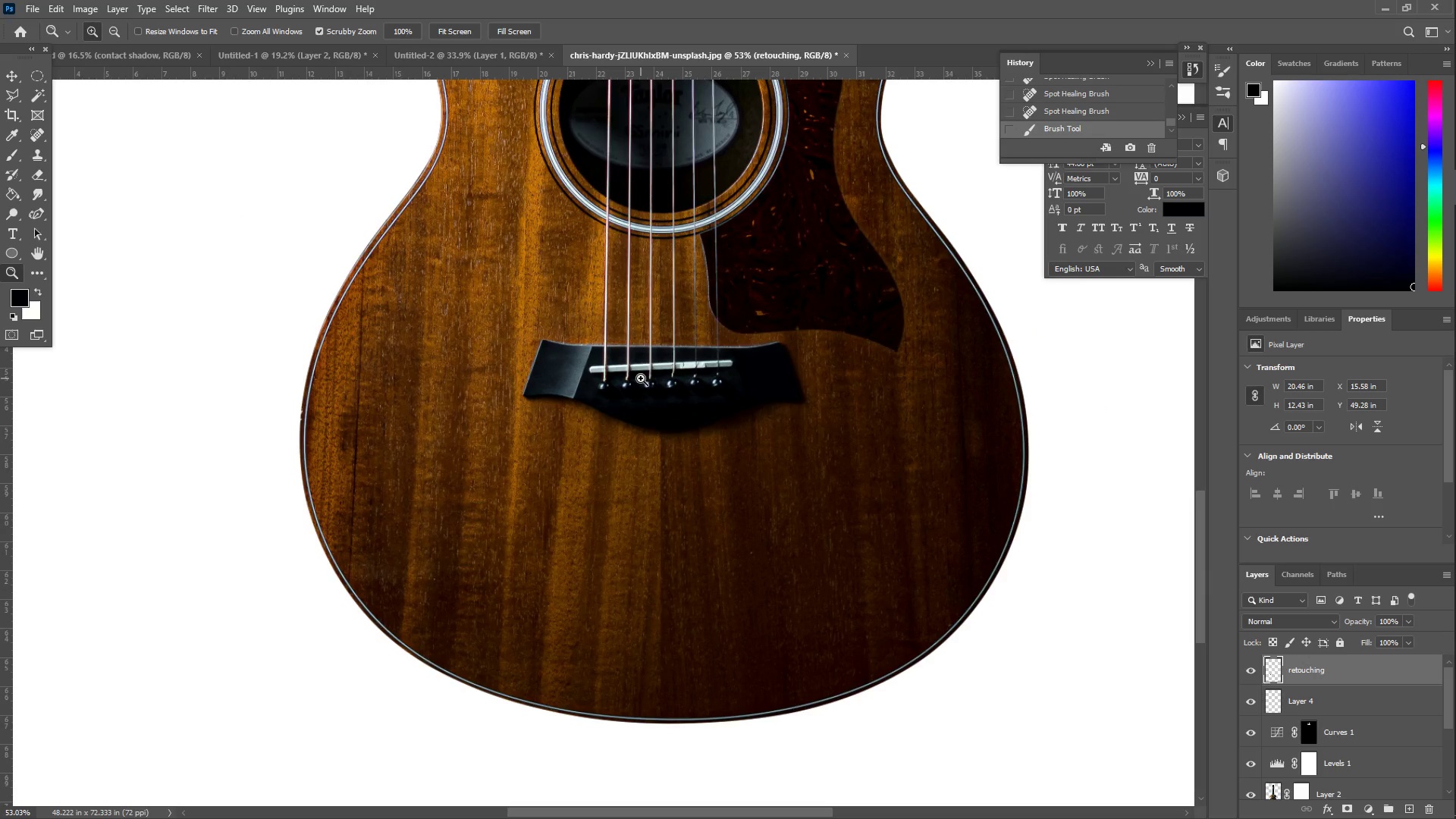 
left_click_drag(start_coordinate=[661, 383], to_coordinate=[745, 378])
 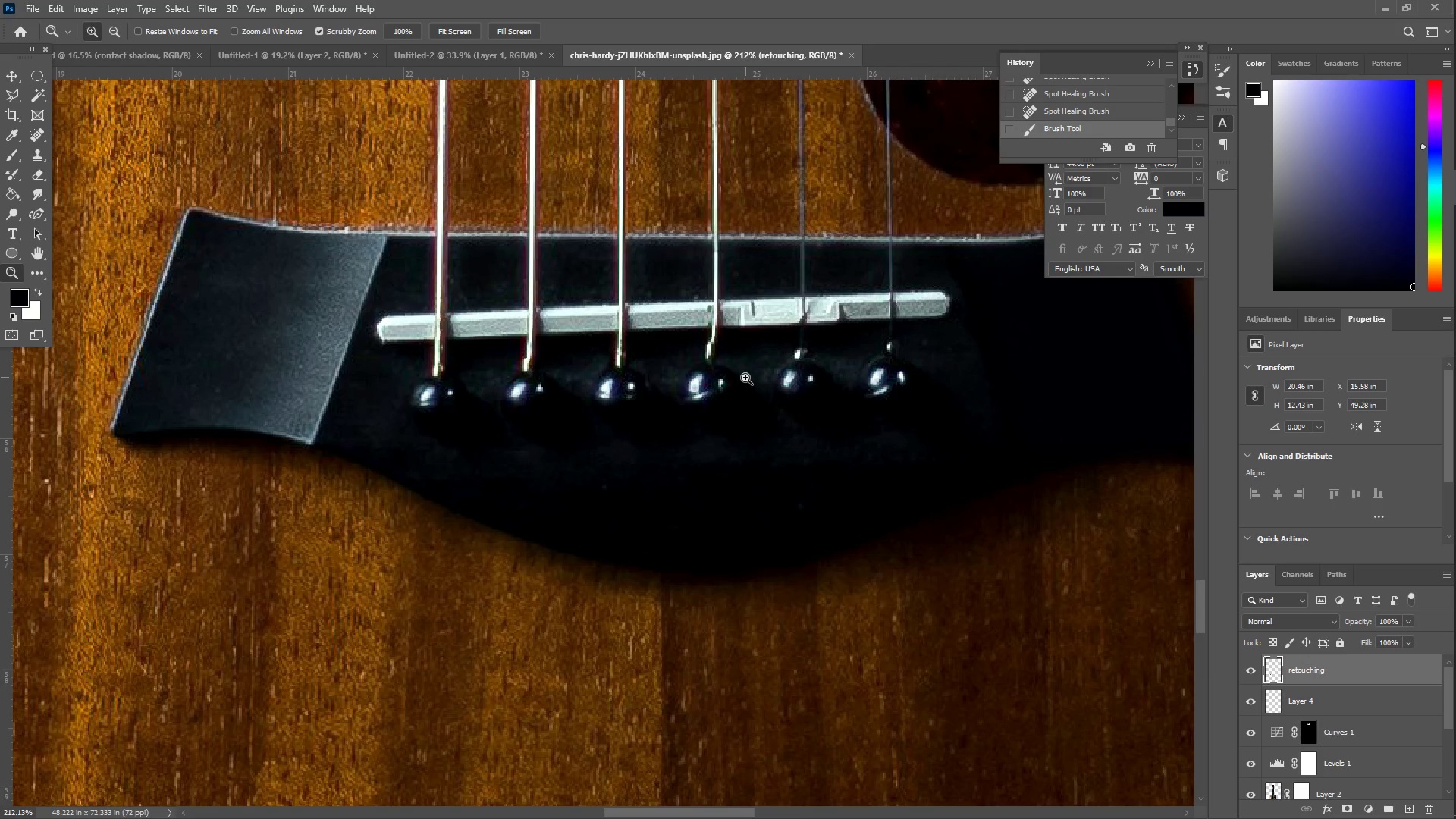 
key(B)
 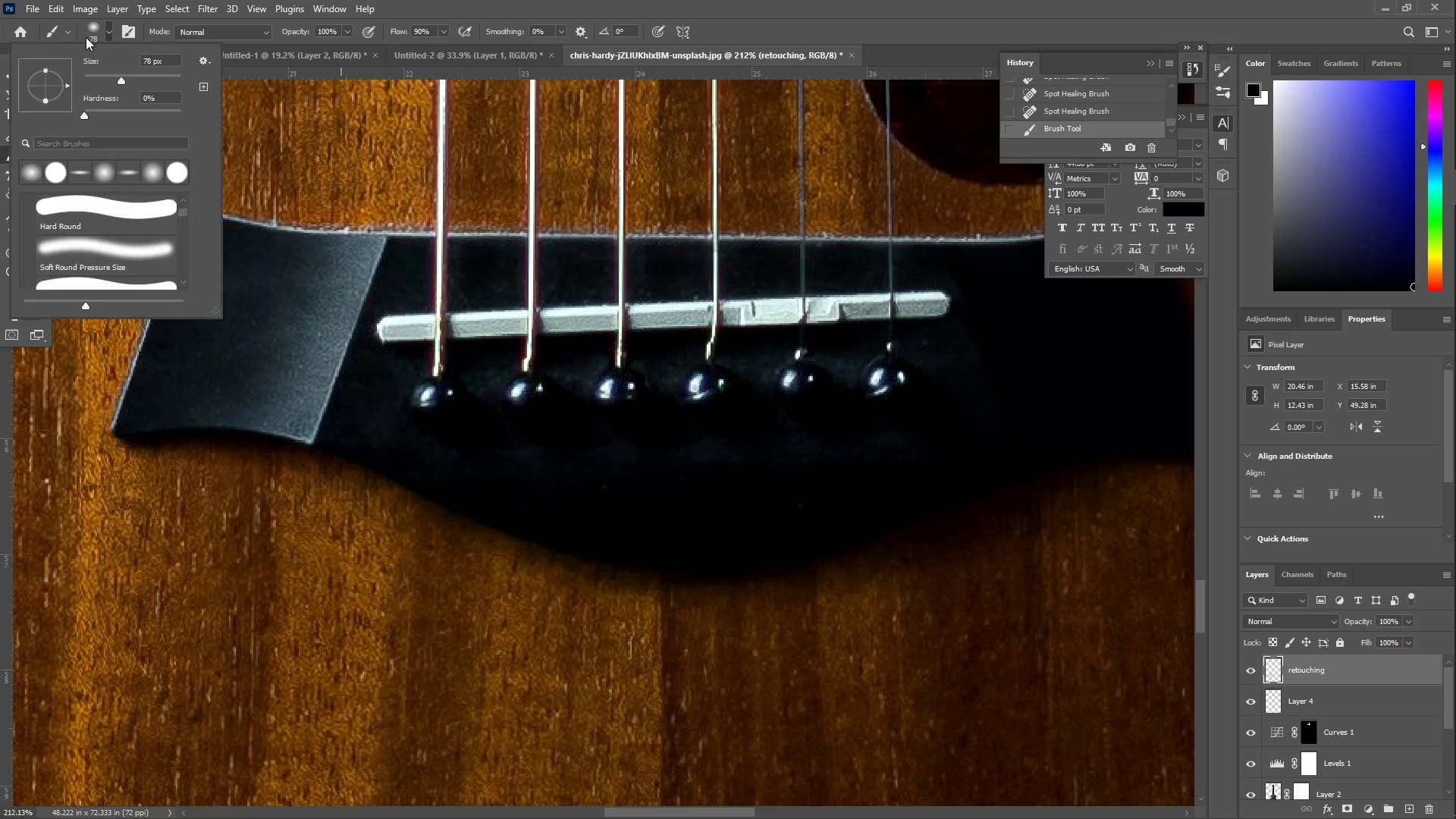 
double_click([99, 79])
 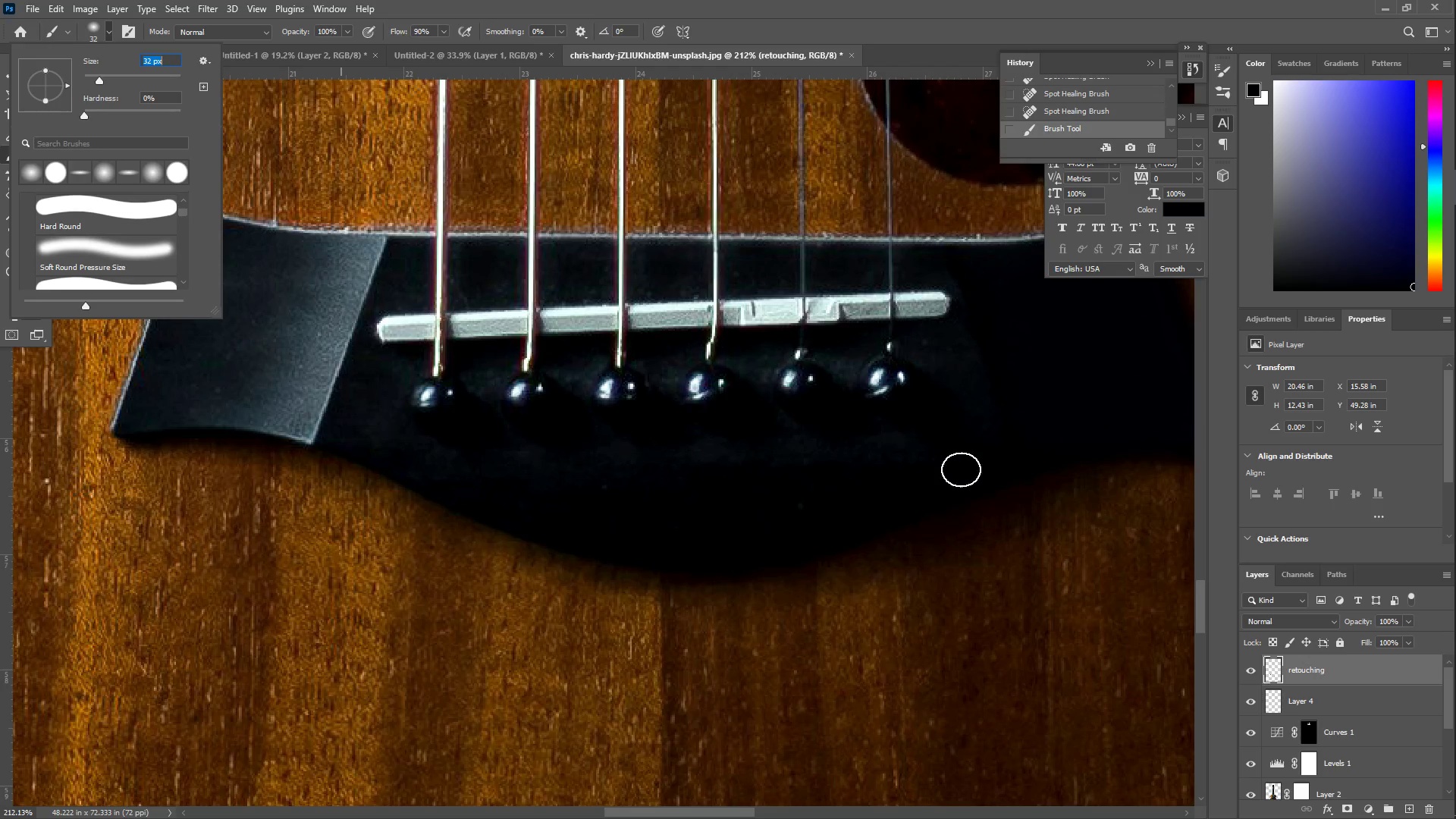 
left_click_drag(start_coordinate=[1007, 446], to_coordinate=[973, 290])
 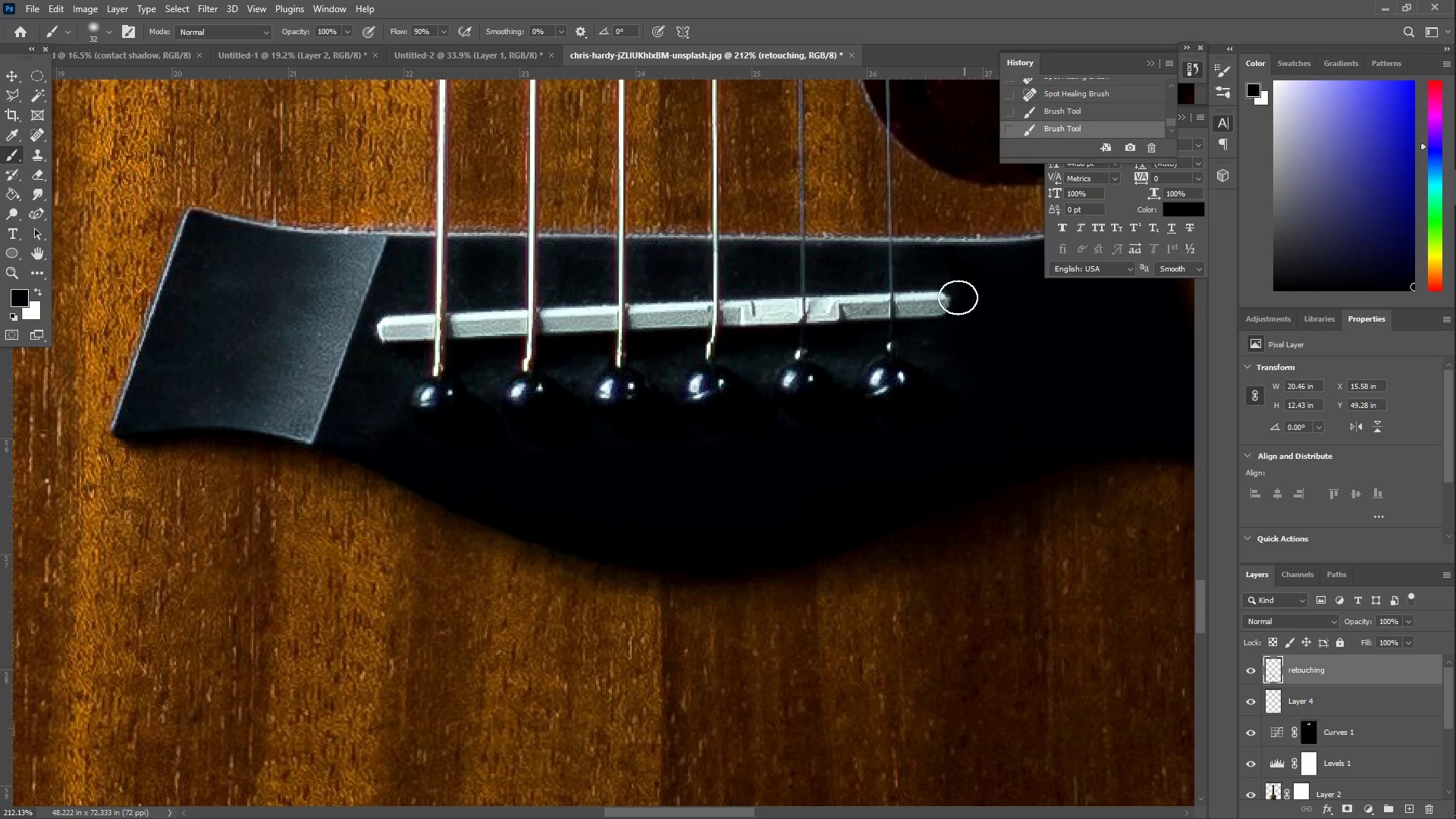 
hold_key(key=Space, duration=0.83)
 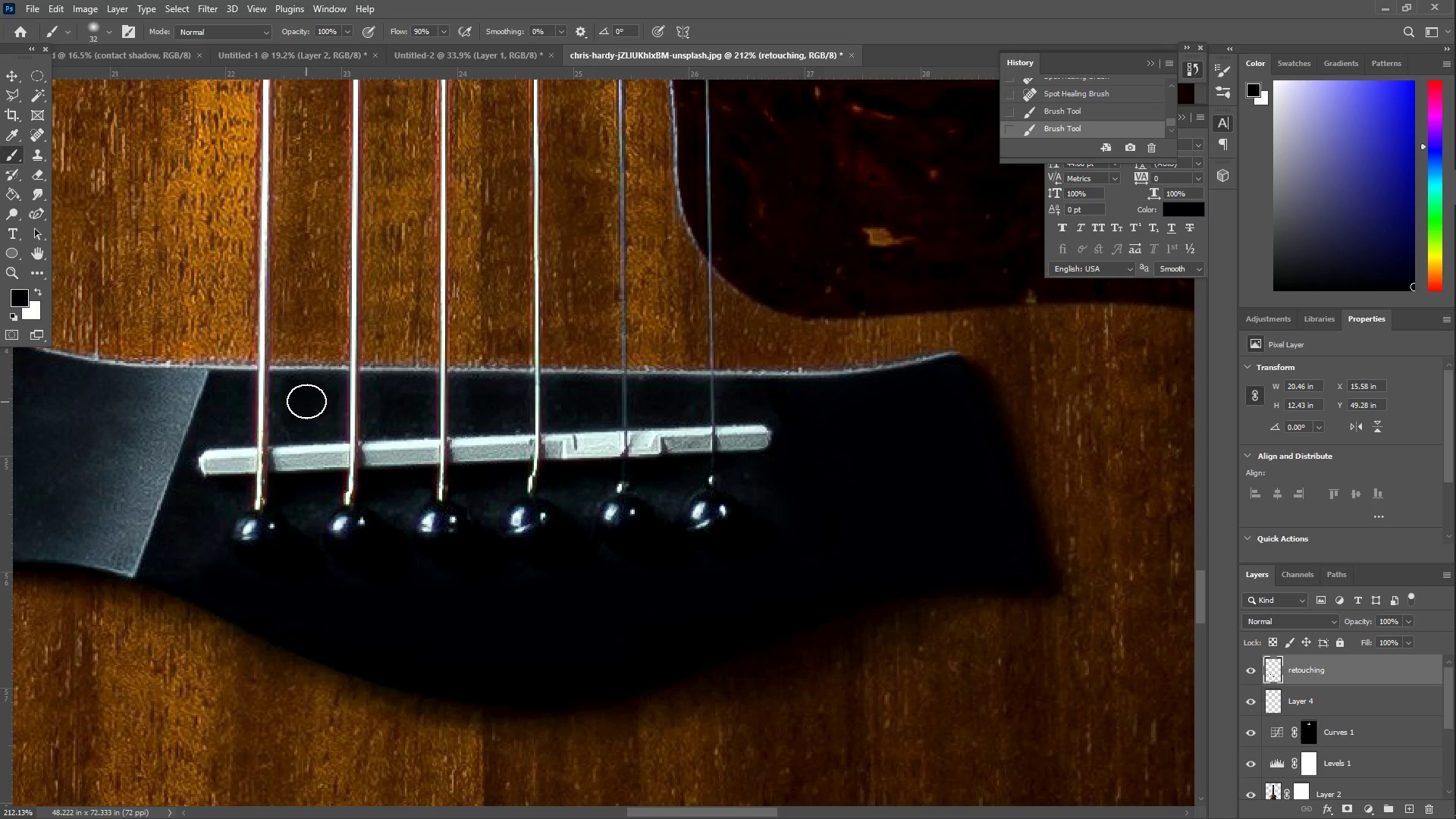 
left_click_drag(start_coordinate=[906, 353], to_coordinate=[728, 486])
 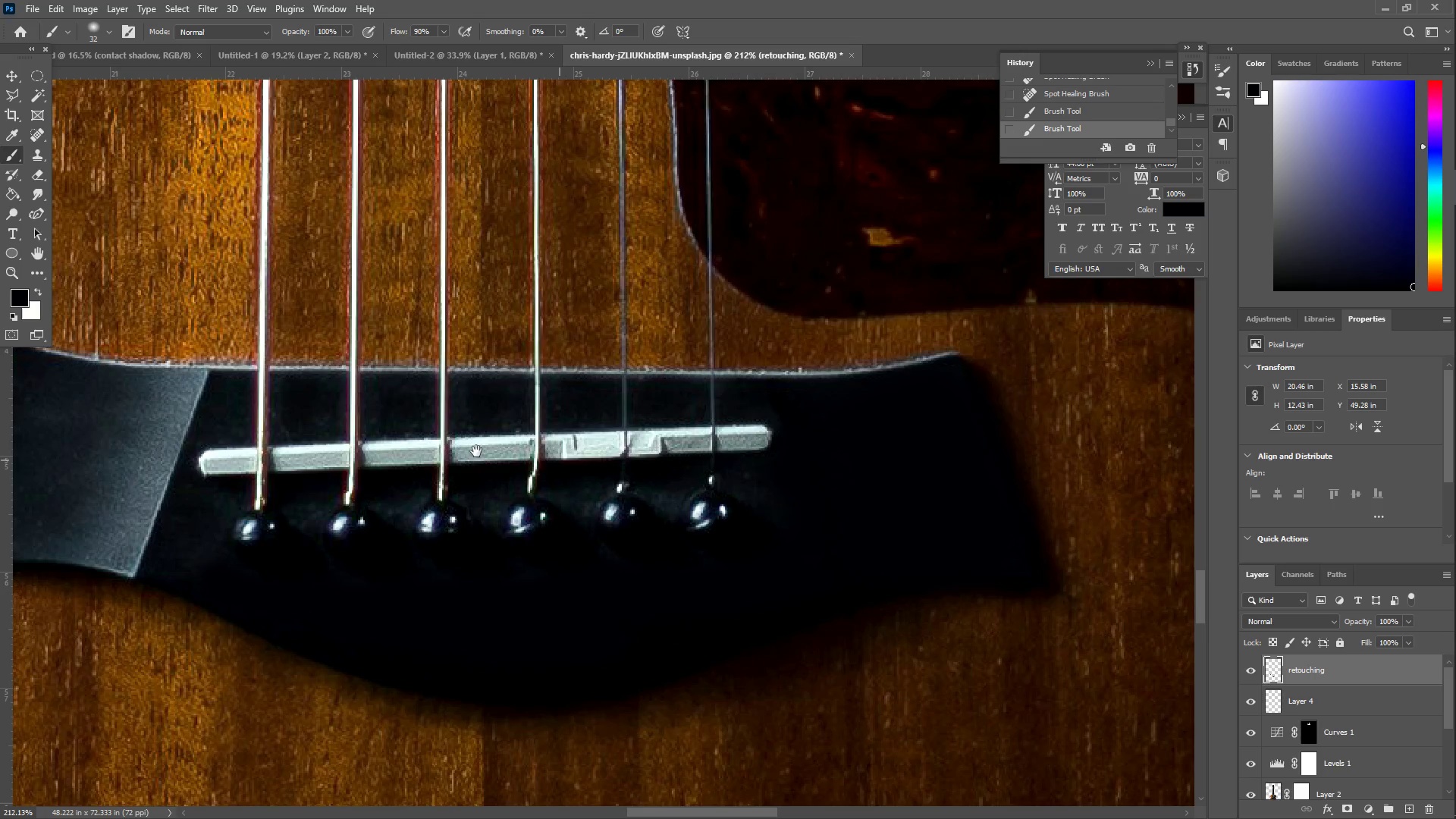 
left_click_drag(start_coordinate=[297, 390], to_coordinate=[292, 424])
 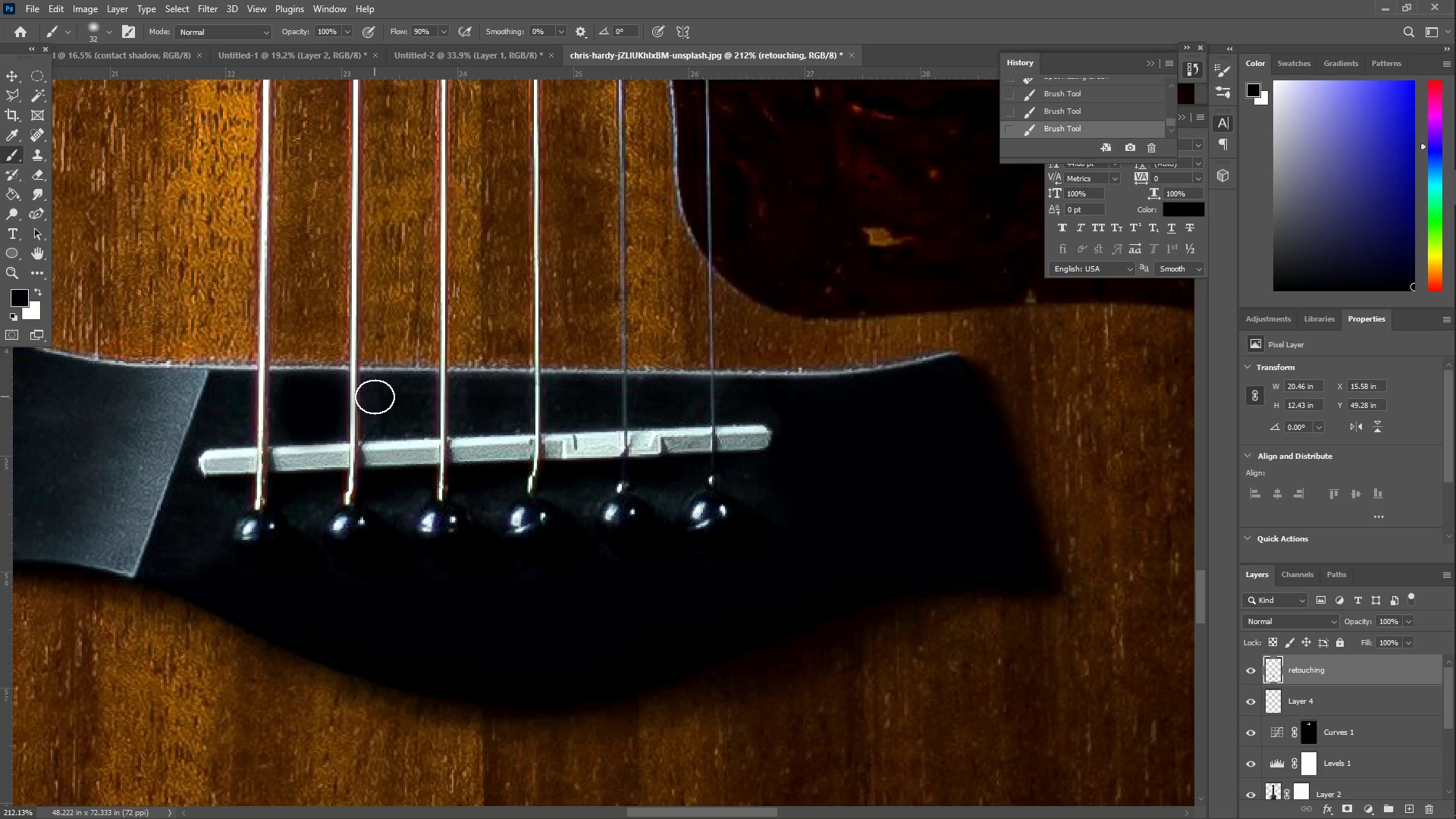 
left_click_drag(start_coordinate=[380, 394], to_coordinate=[382, 422])
 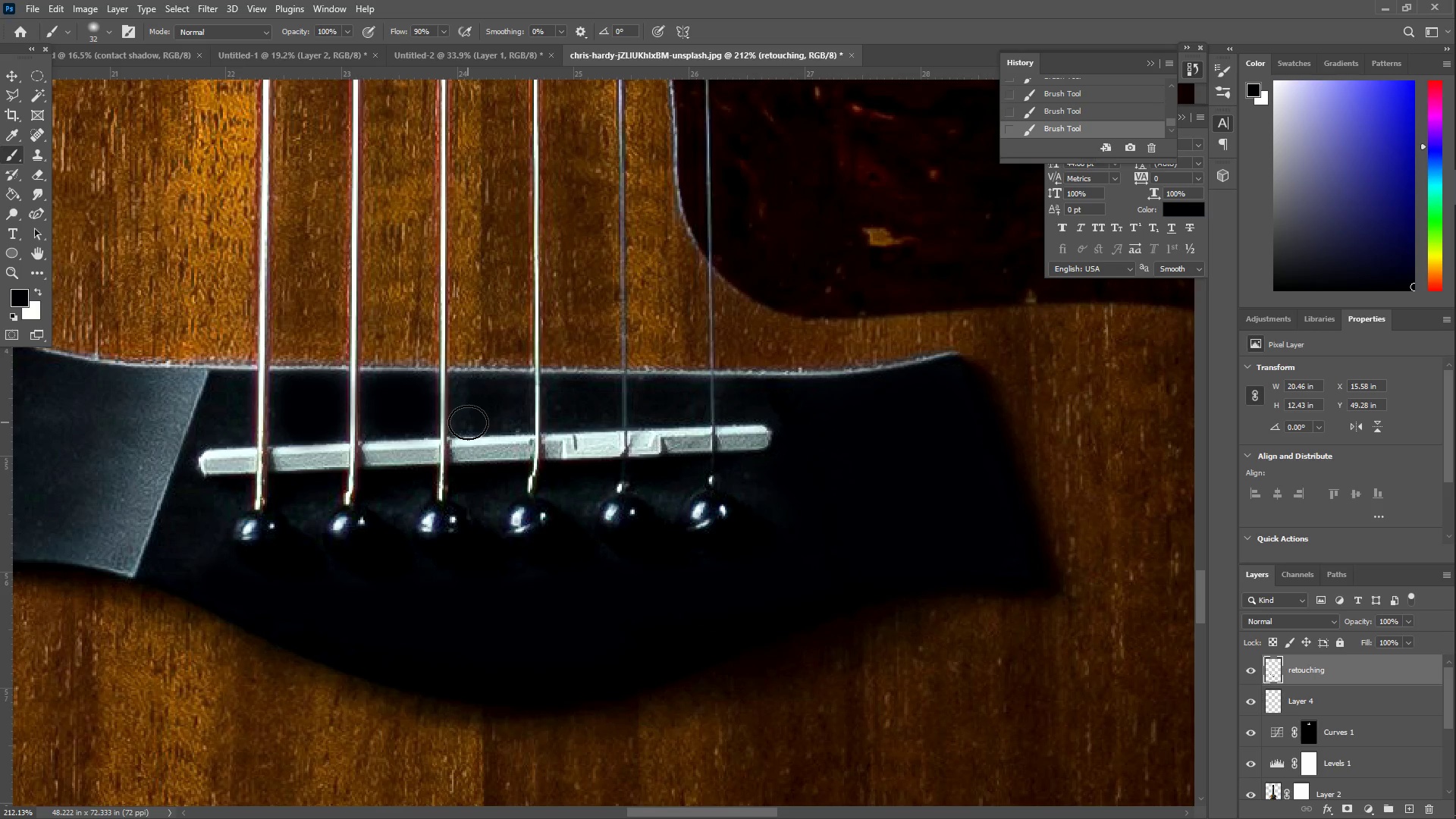 
left_click_drag(start_coordinate=[470, 416], to_coordinate=[513, 399])
 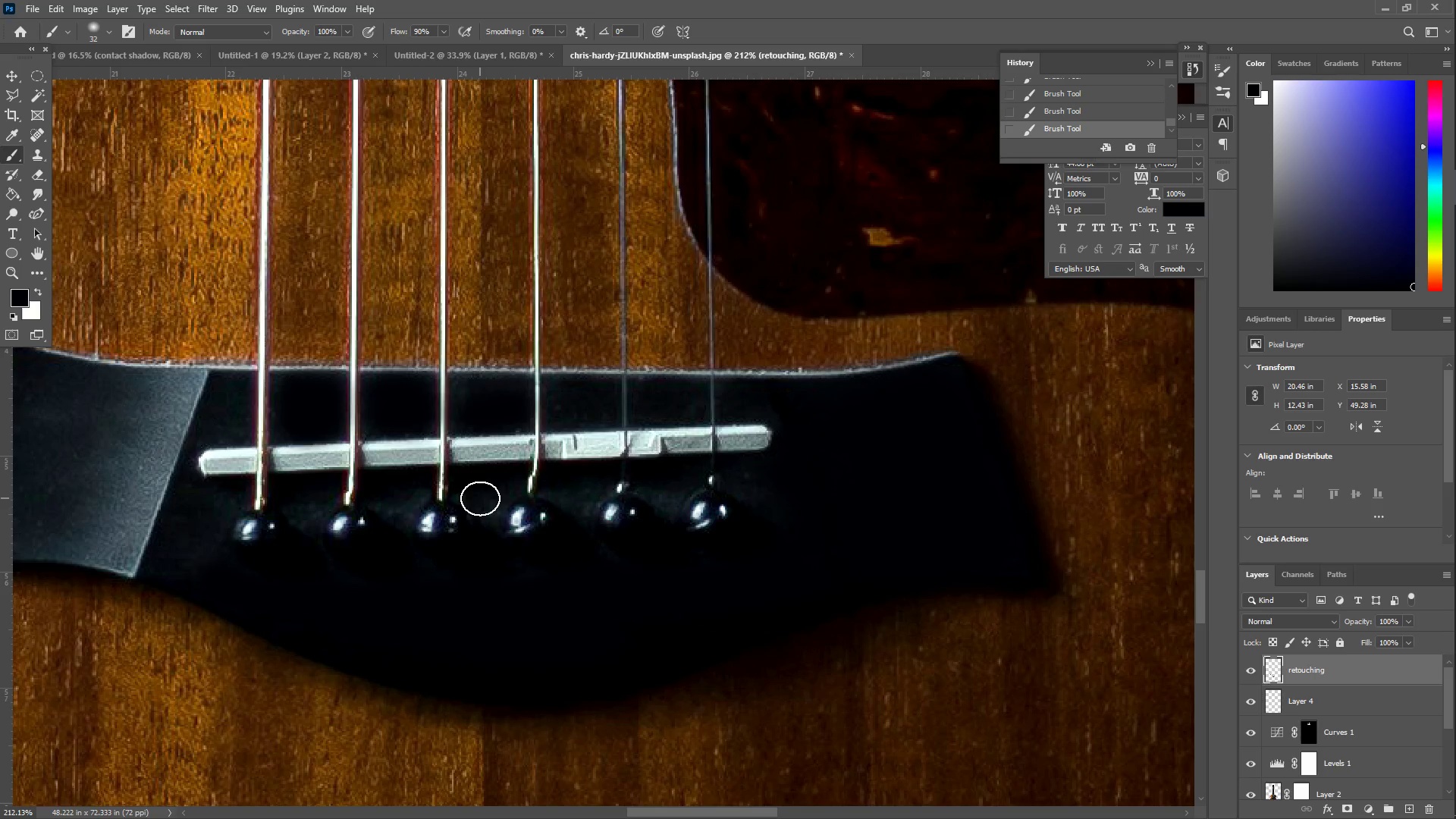 
left_click_drag(start_coordinate=[483, 489], to_coordinate=[504, 485])
 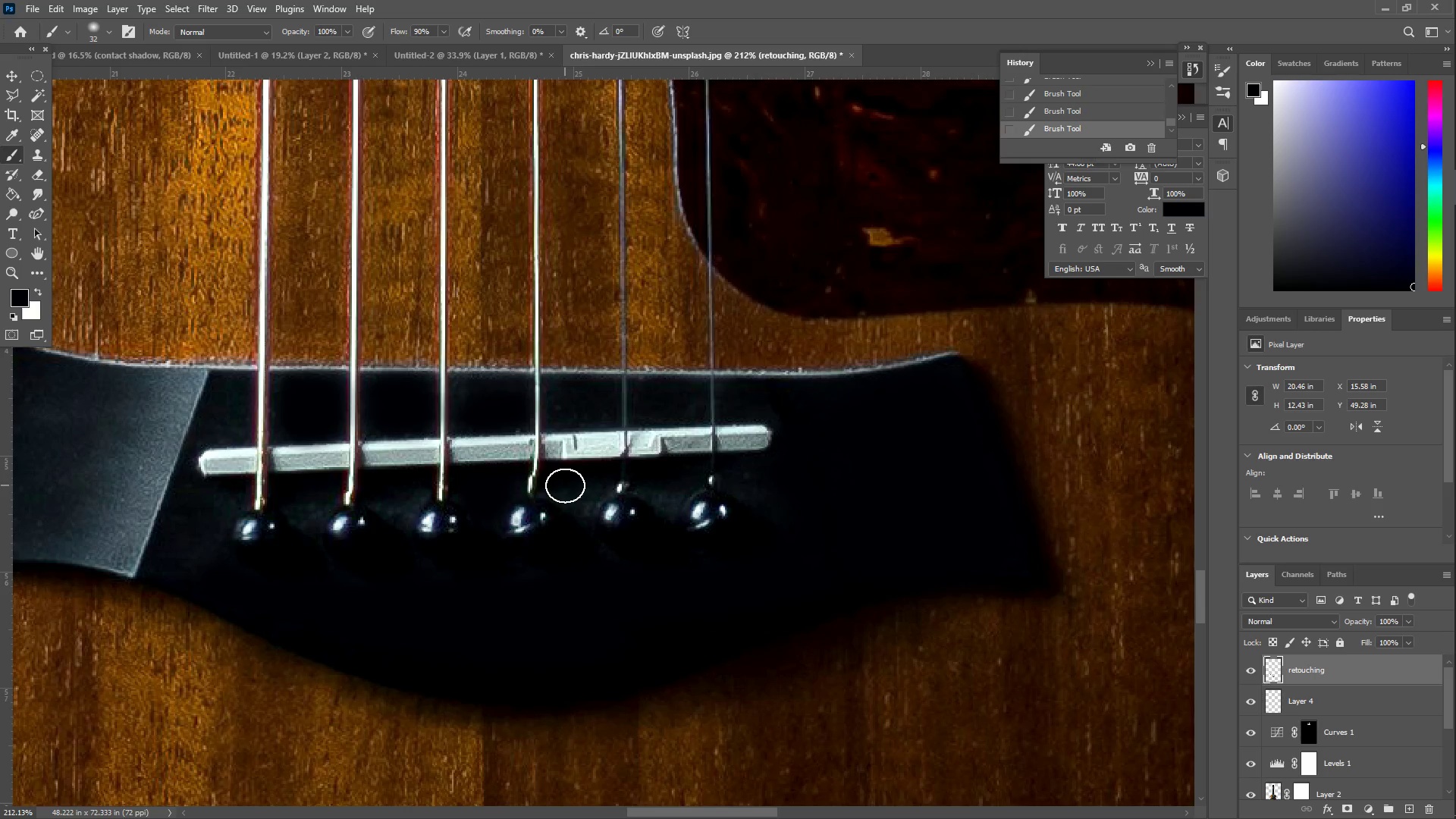 
left_click_drag(start_coordinate=[565, 485], to_coordinate=[617, 575])
 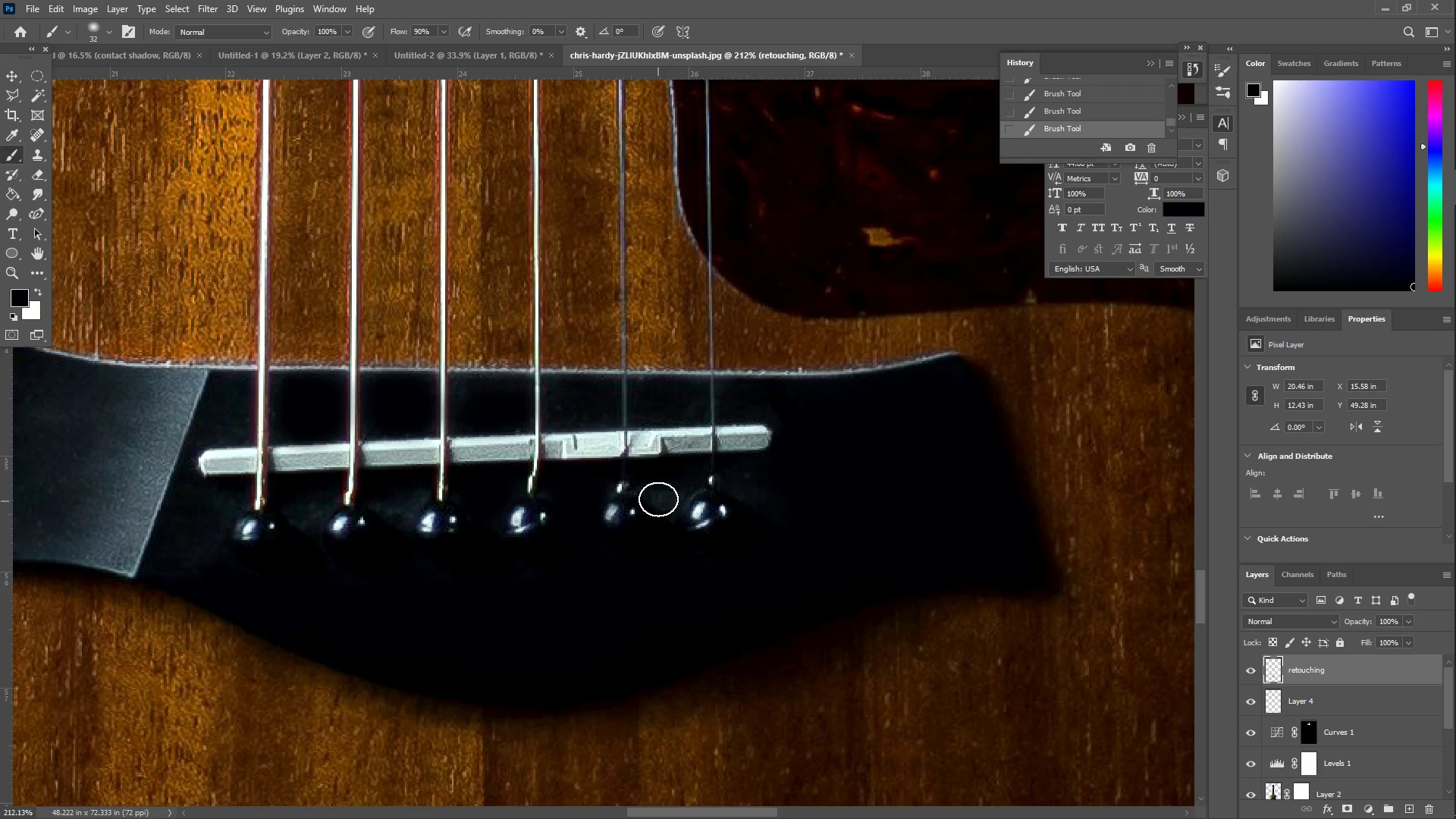 
left_click_drag(start_coordinate=[659, 488], to_coordinate=[687, 482])
 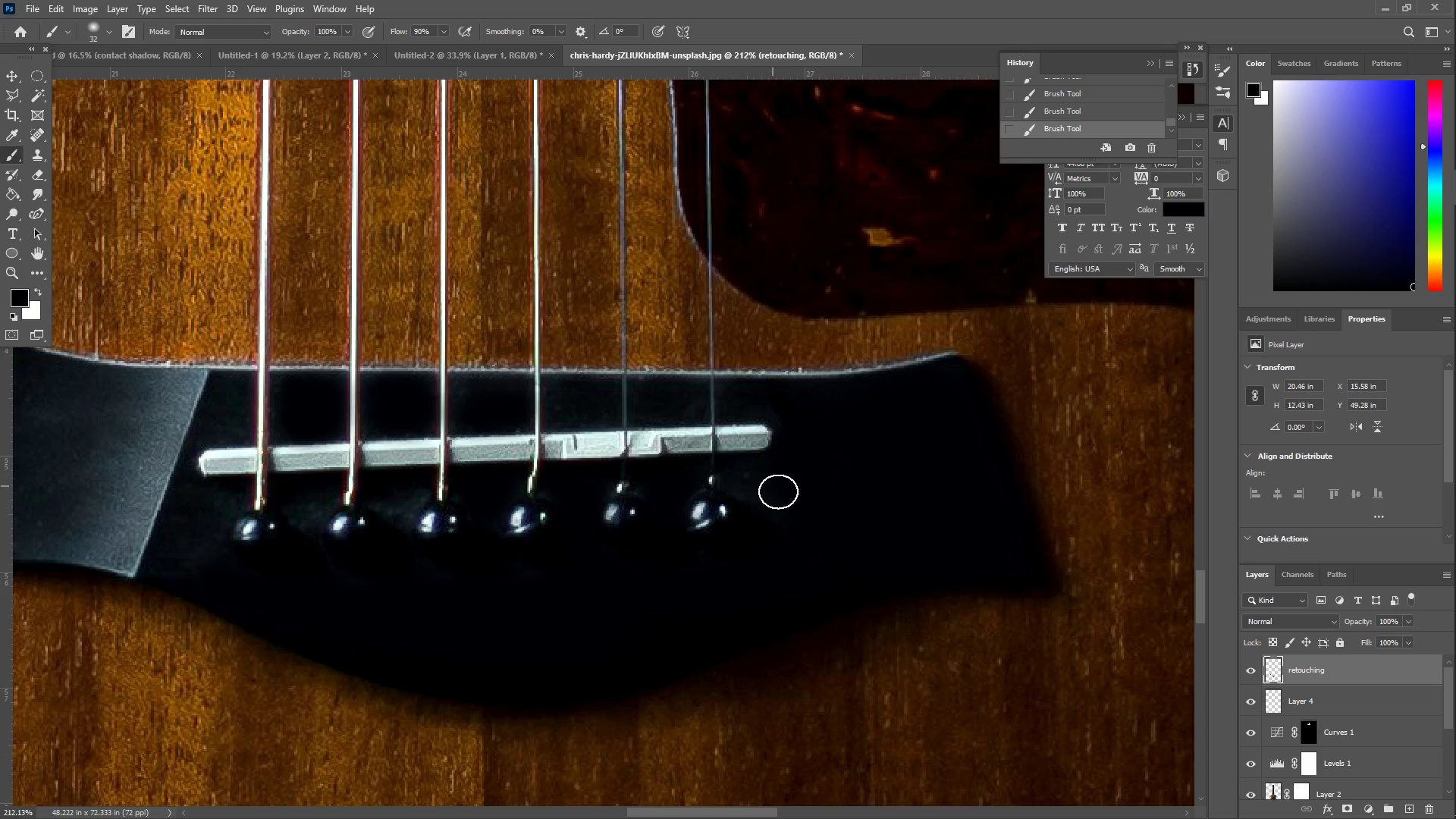 
left_click_drag(start_coordinate=[801, 505], to_coordinate=[763, 538])
 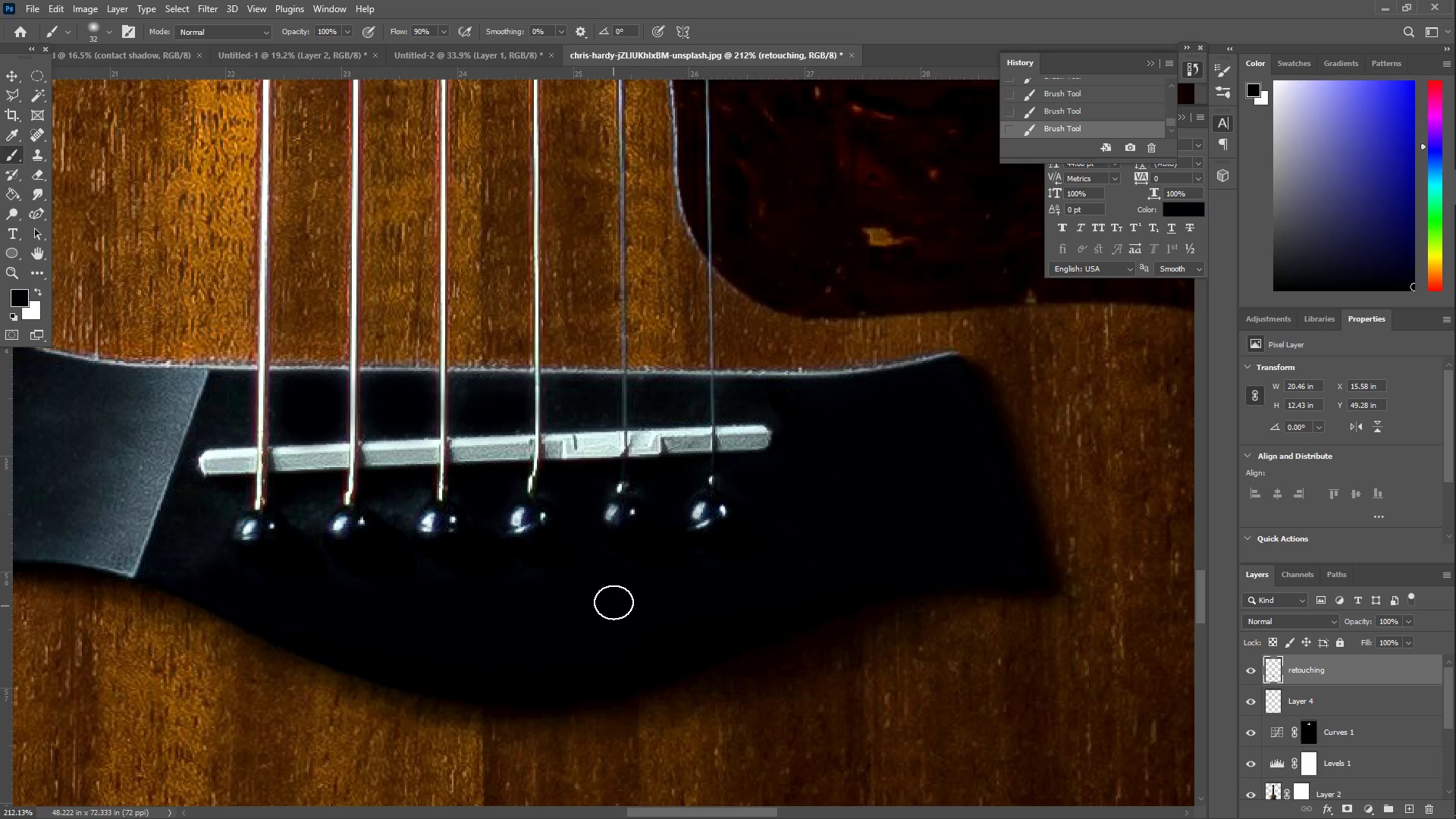 
left_click_drag(start_coordinate=[660, 579], to_coordinate=[319, 565])
 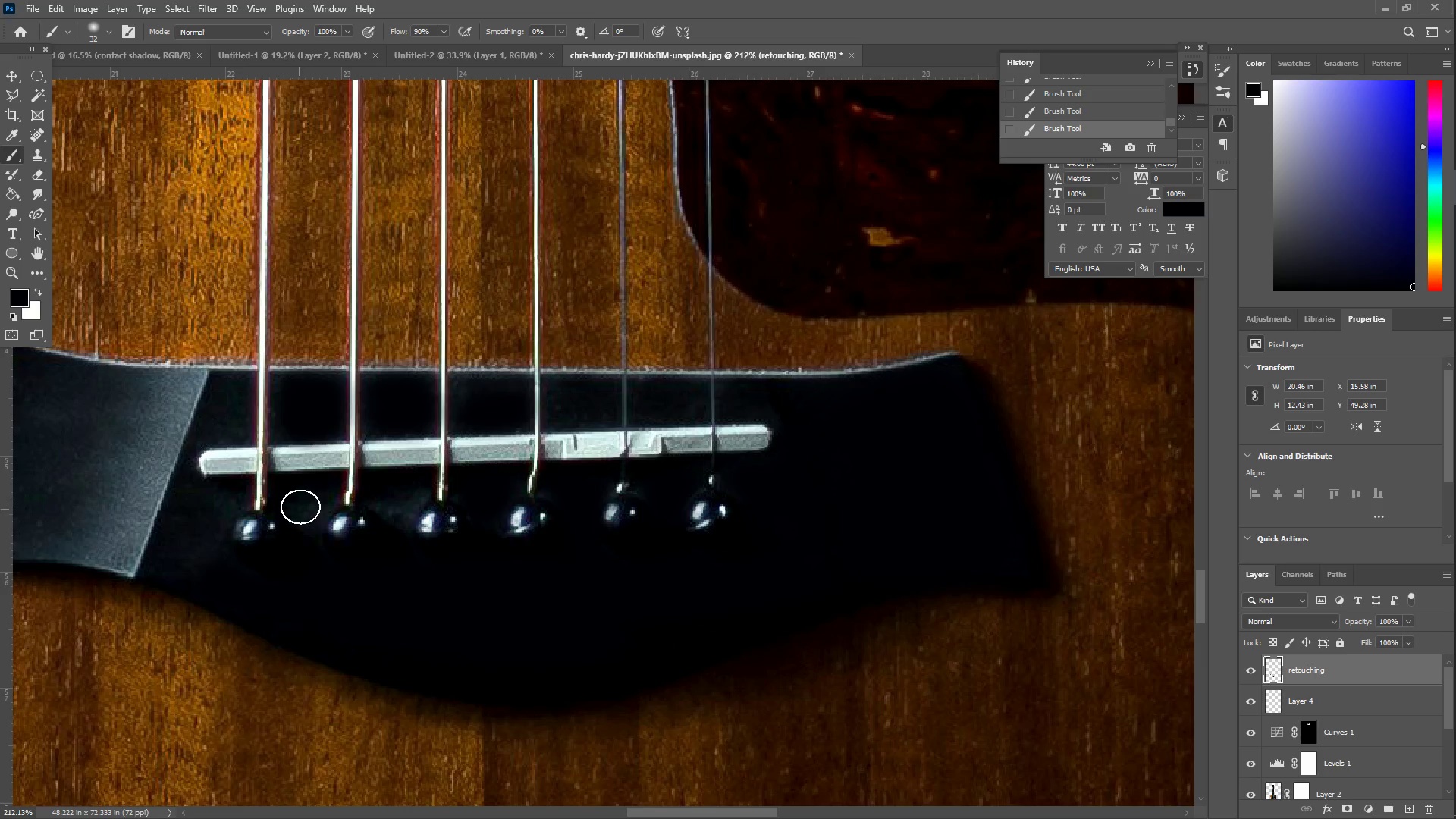 
left_click_drag(start_coordinate=[302, 497], to_coordinate=[322, 566])
 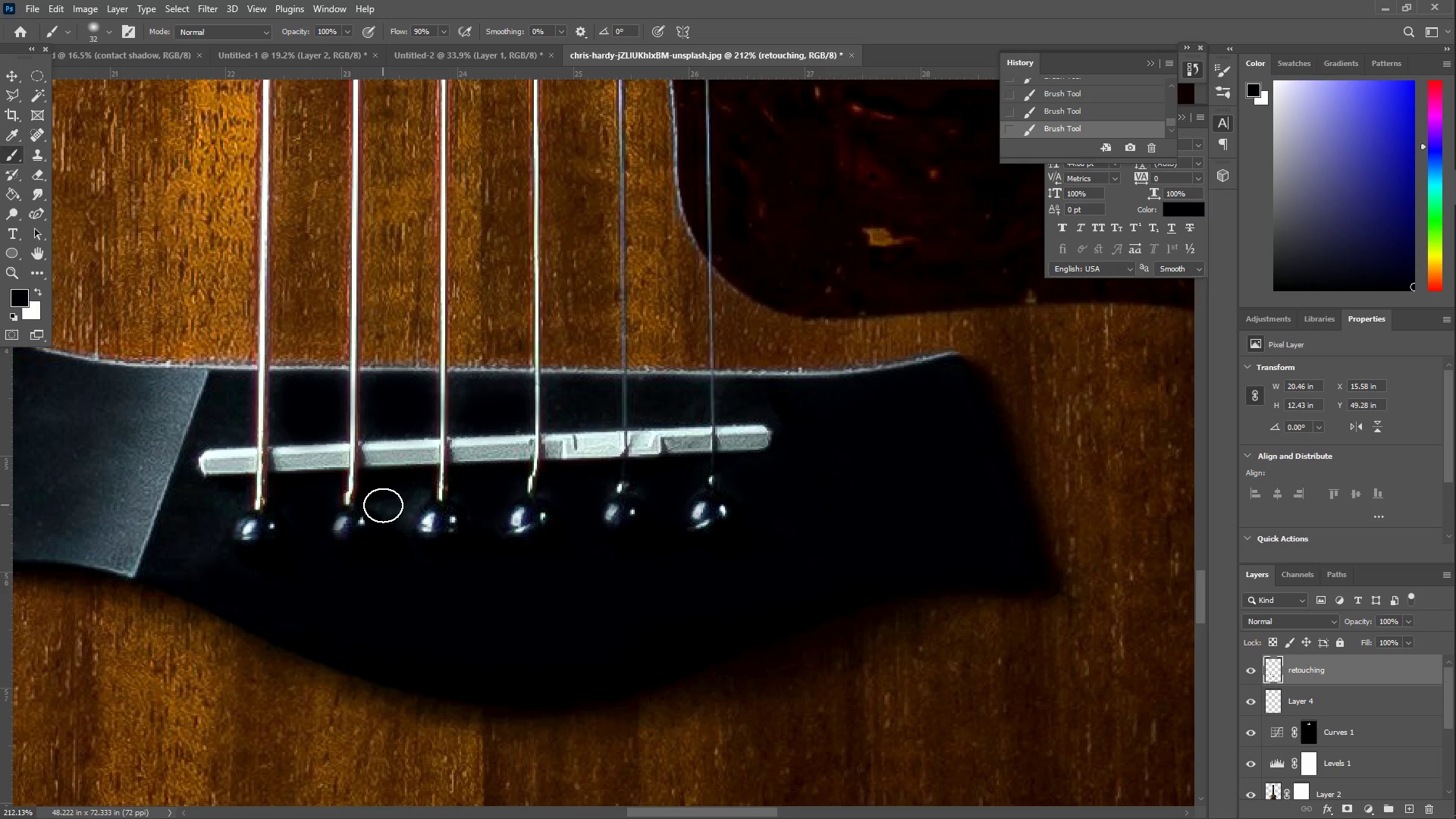 
left_click_drag(start_coordinate=[384, 500], to_coordinate=[396, 541])
 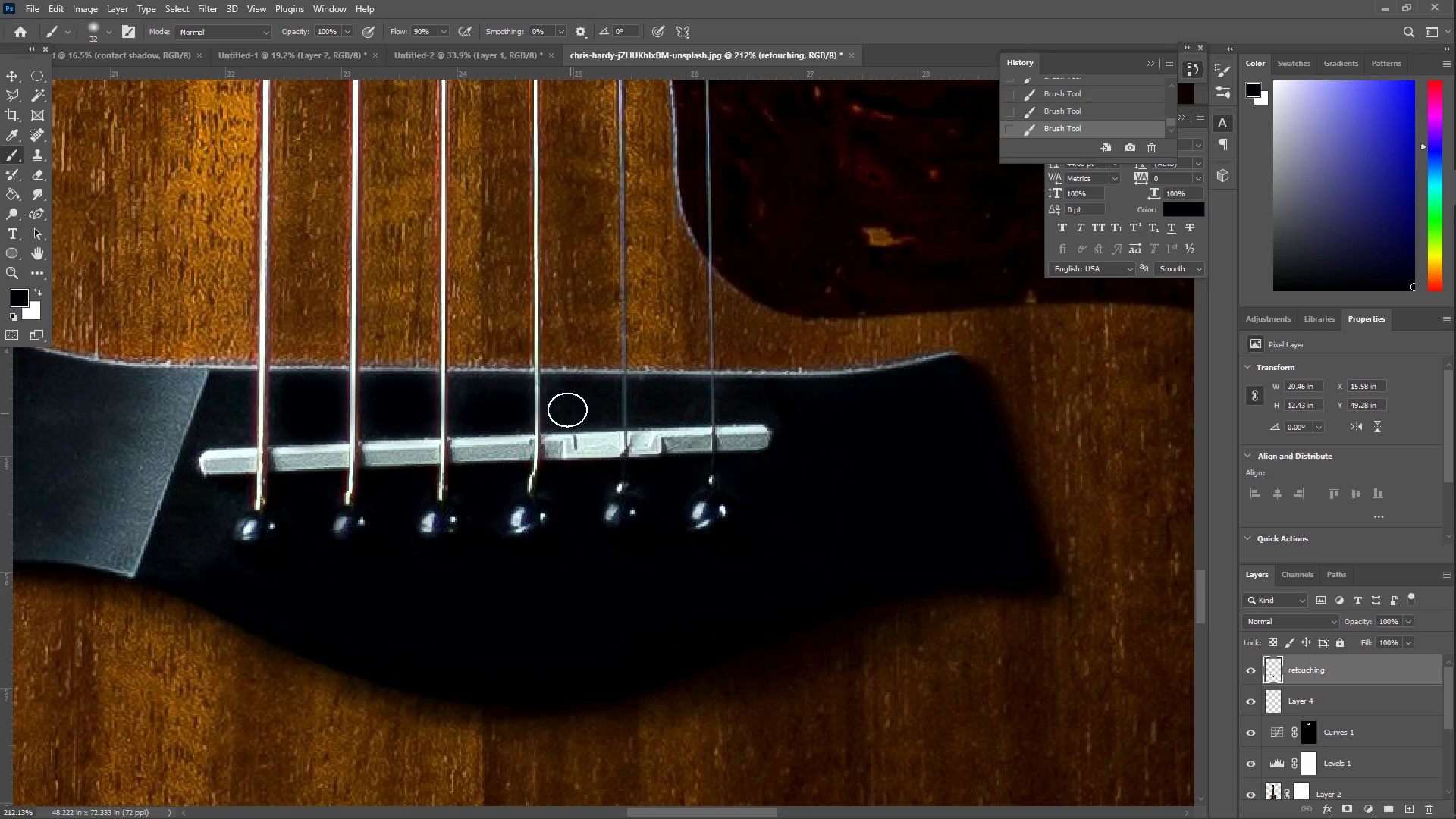 
left_click([474, 392])
 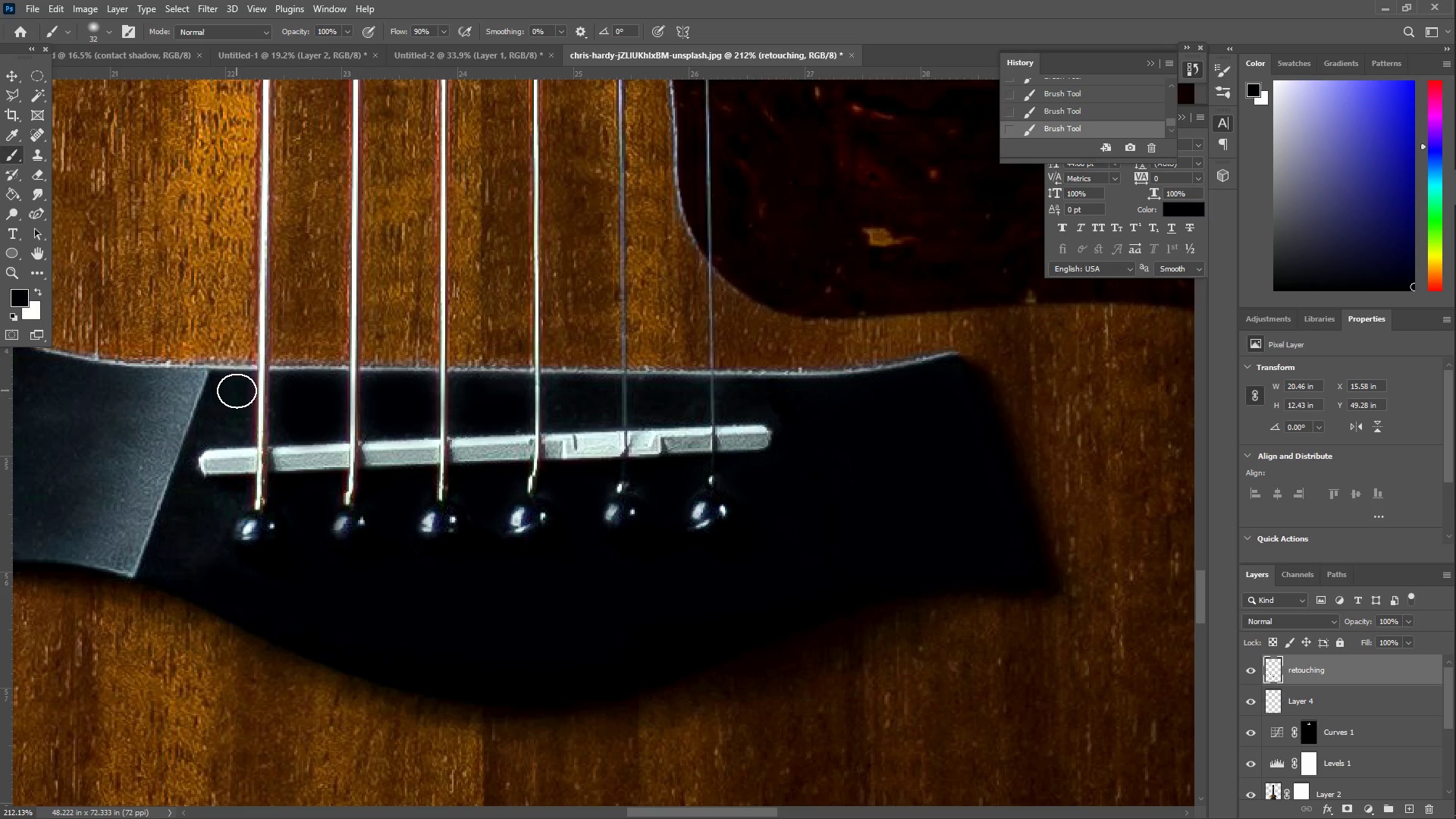 
hold_key(key=Space, duration=0.5)
 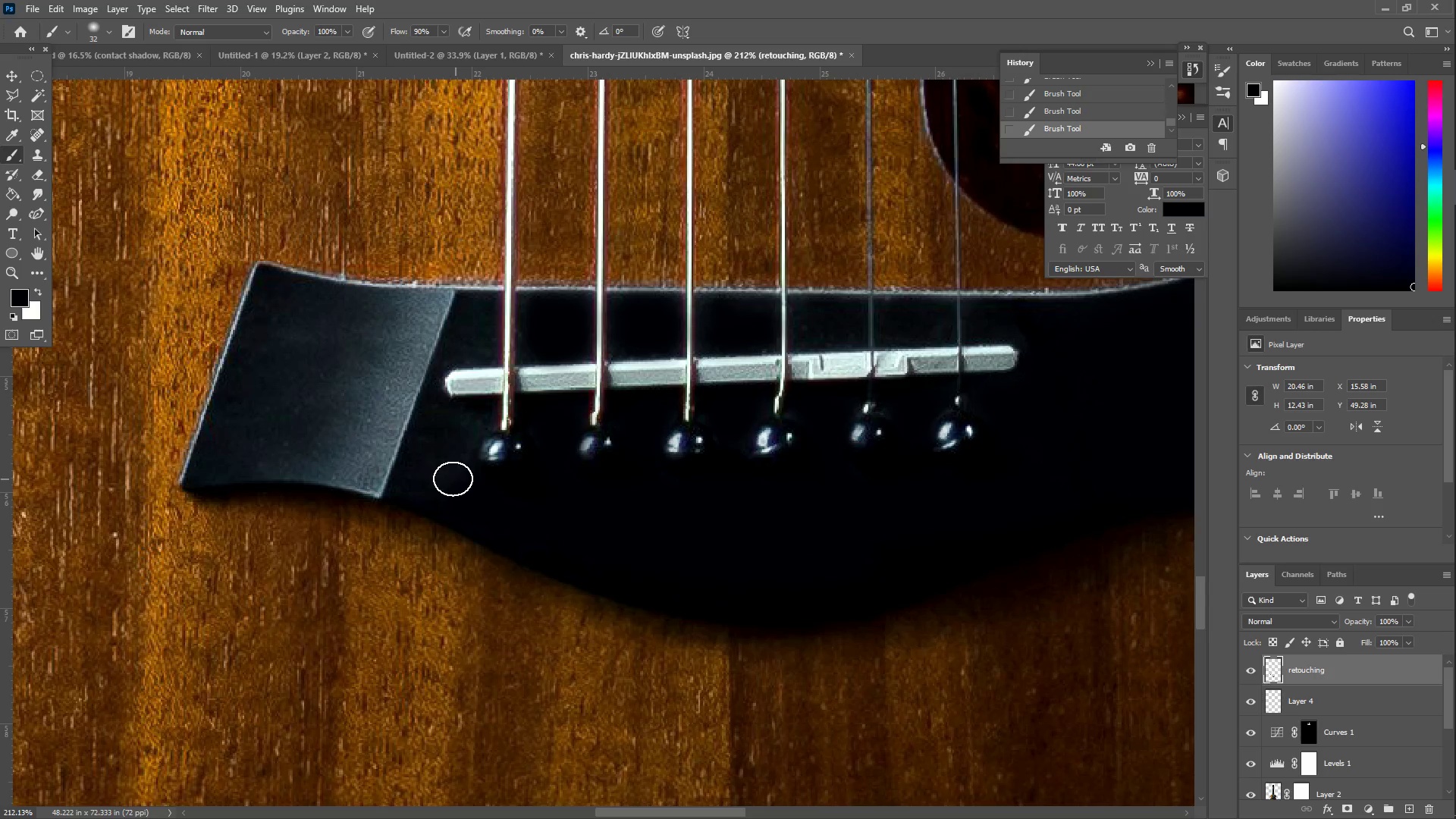 
left_click_drag(start_coordinate=[237, 503], to_coordinate=[484, 423])
 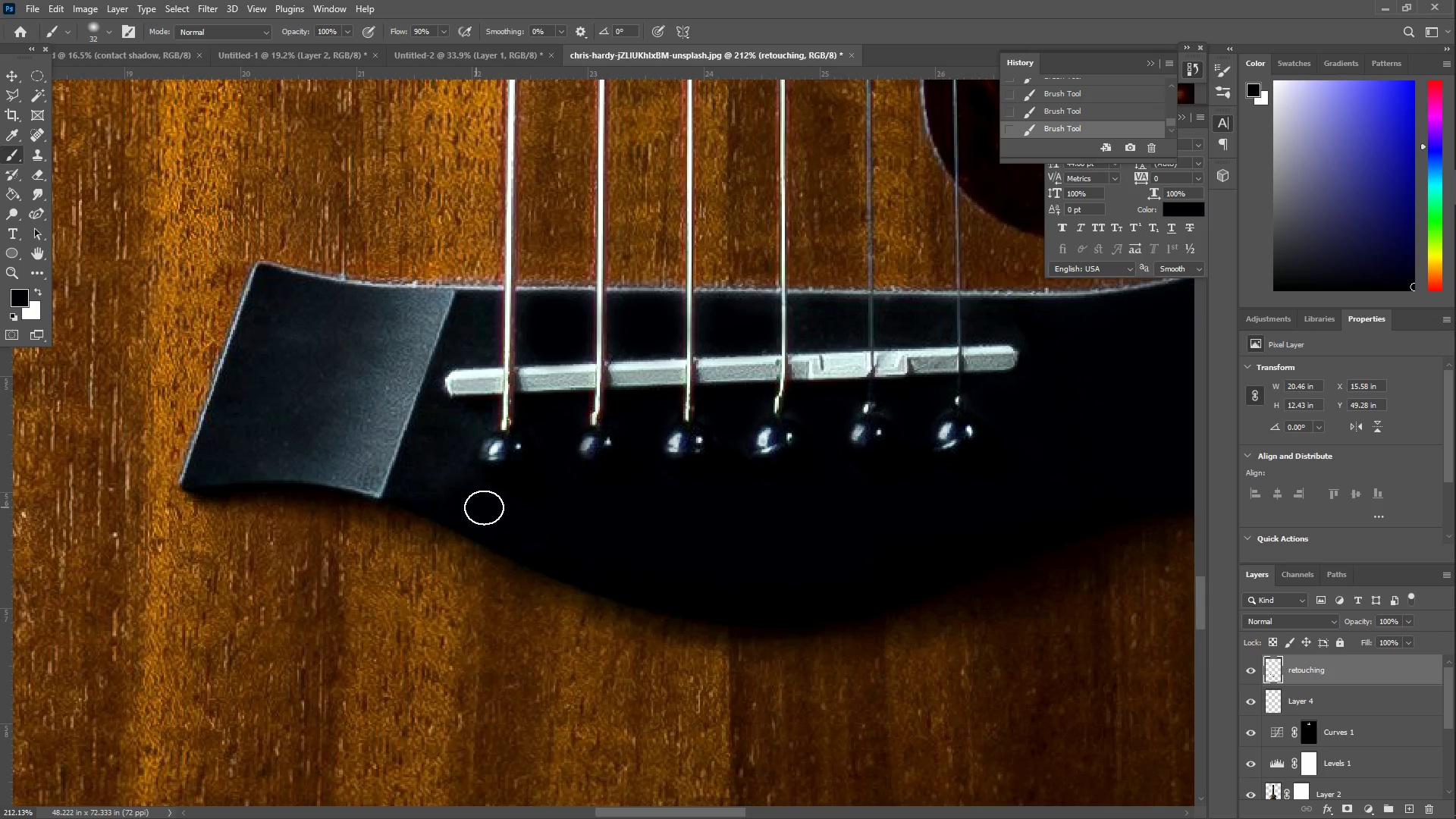 
left_click_drag(start_coordinate=[494, 502], to_coordinate=[460, 423])
 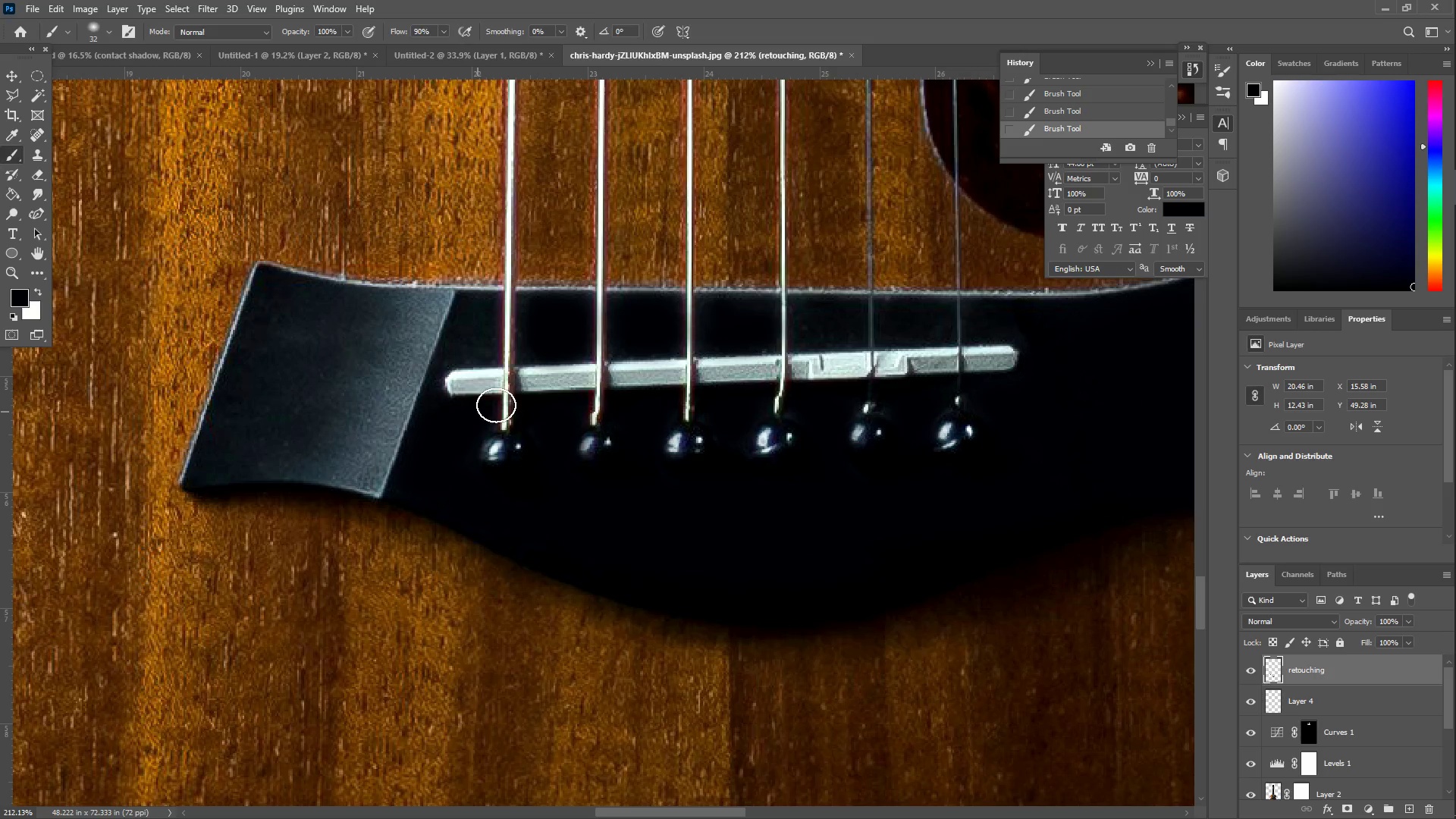 
key(Z)
 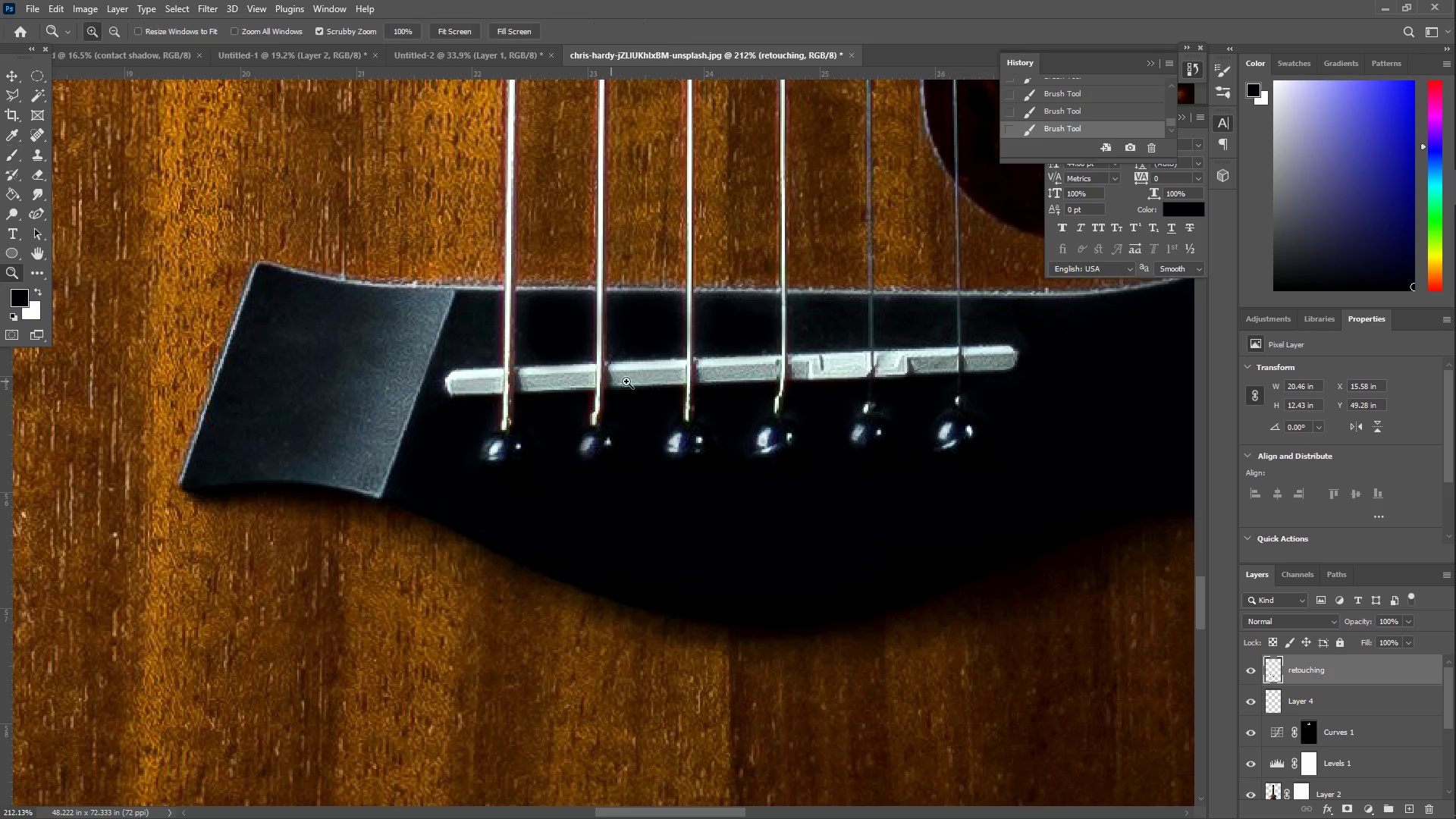 
left_click_drag(start_coordinate=[661, 381], to_coordinate=[582, 384])
 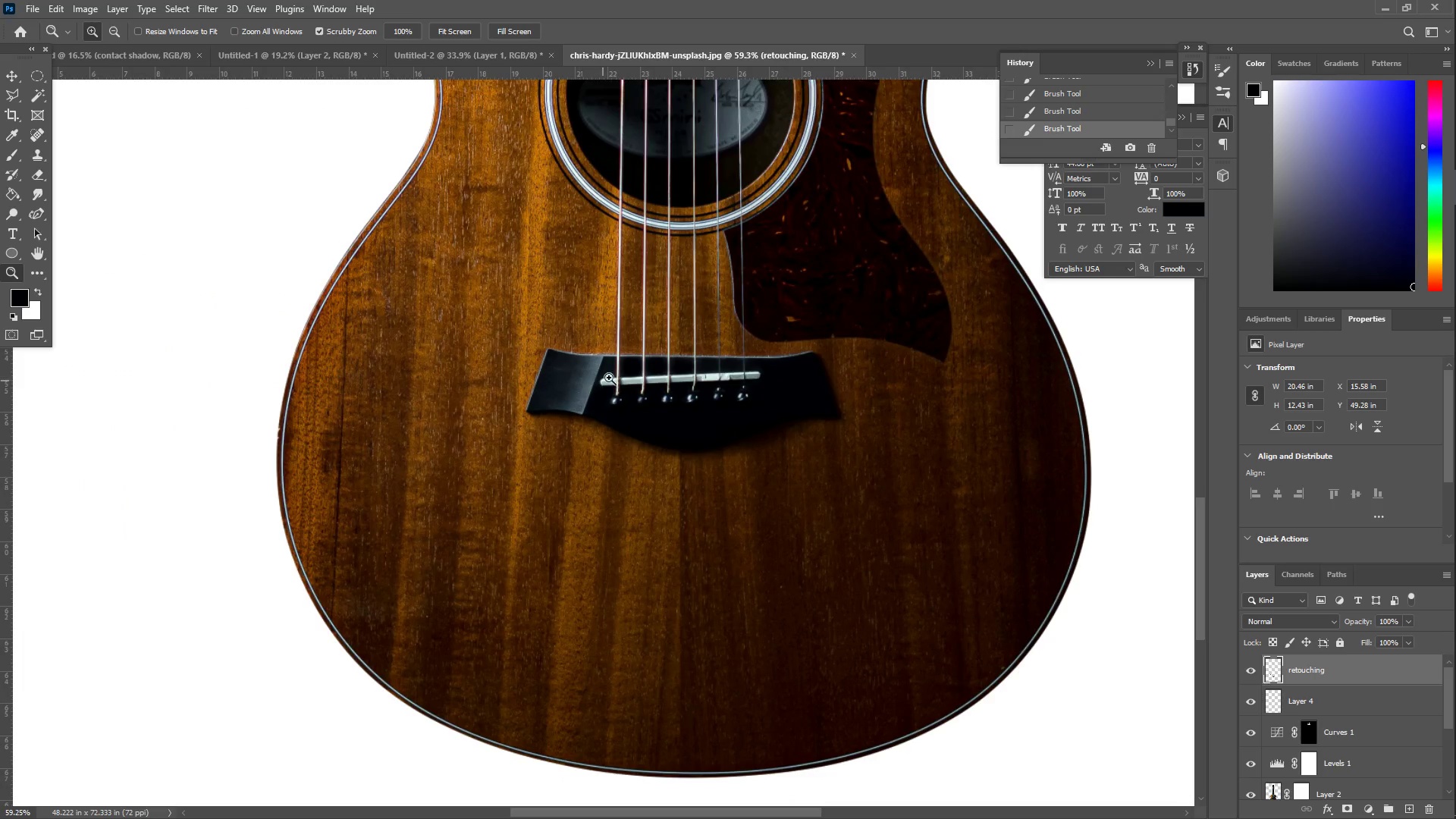 
left_click_drag(start_coordinate=[625, 369], to_coordinate=[707, 361])
 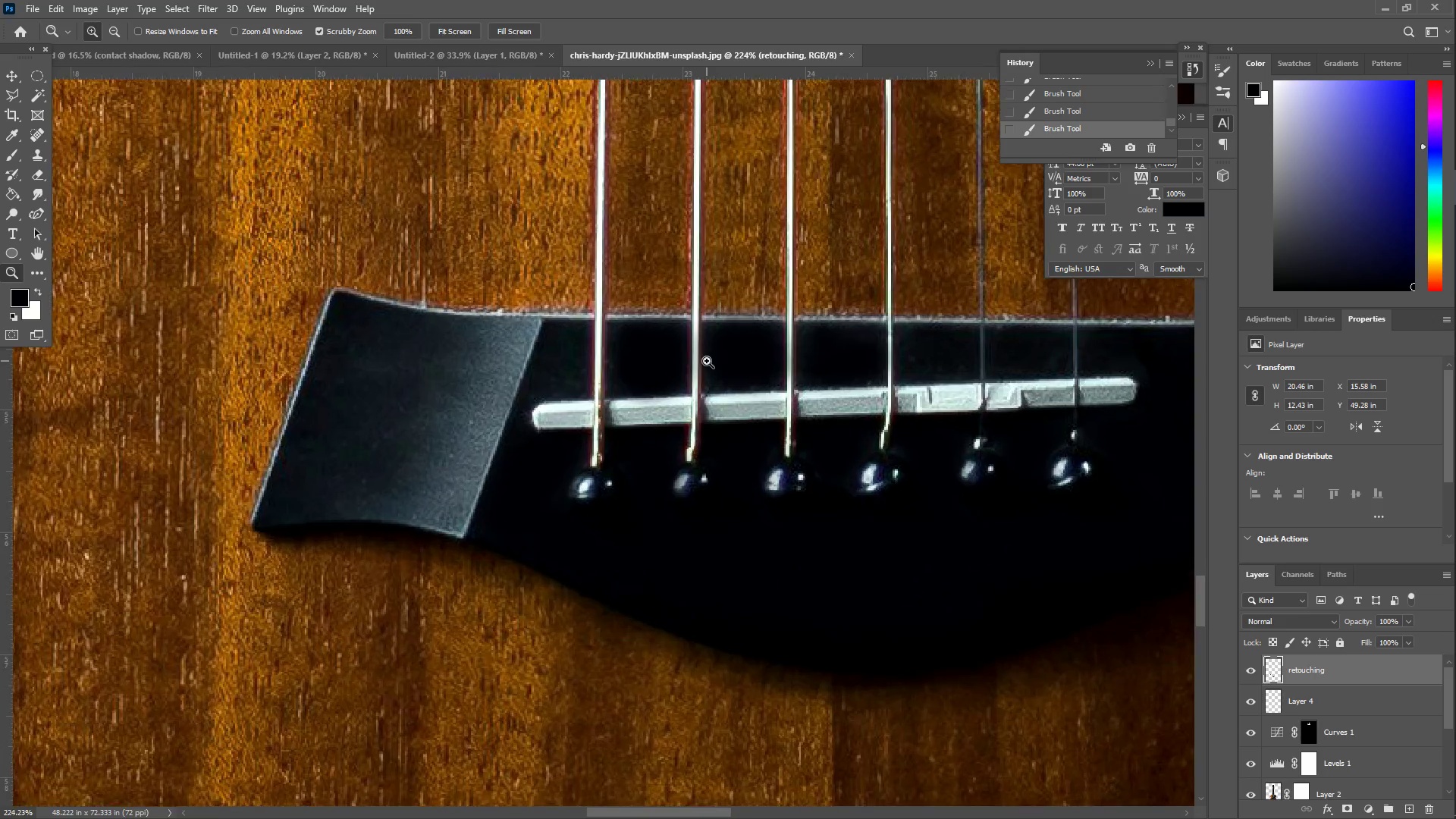 
hold_key(key=Space, duration=1.5)
 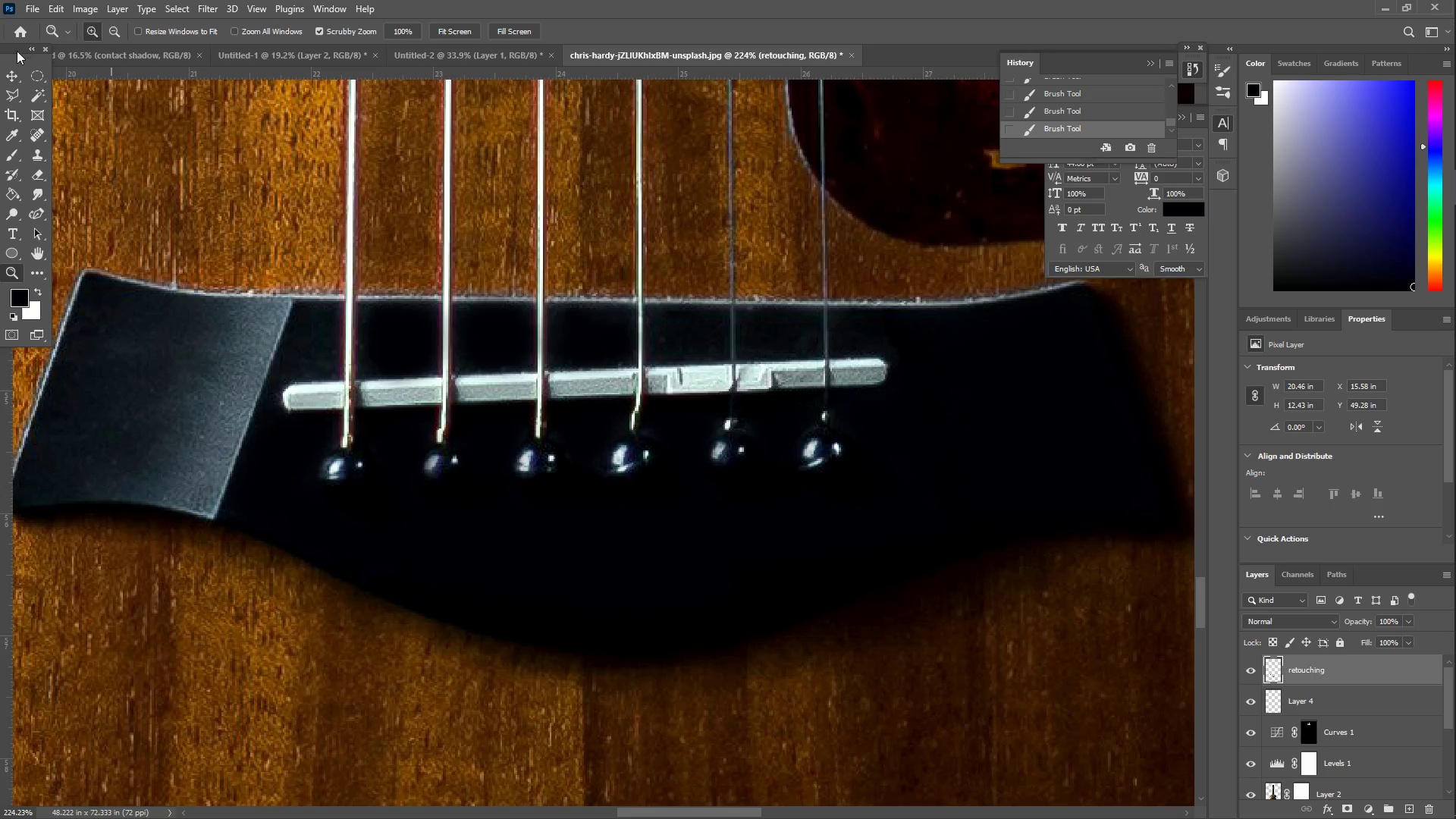 
left_click_drag(start_coordinate=[661, 356], to_coordinate=[373, 322])
 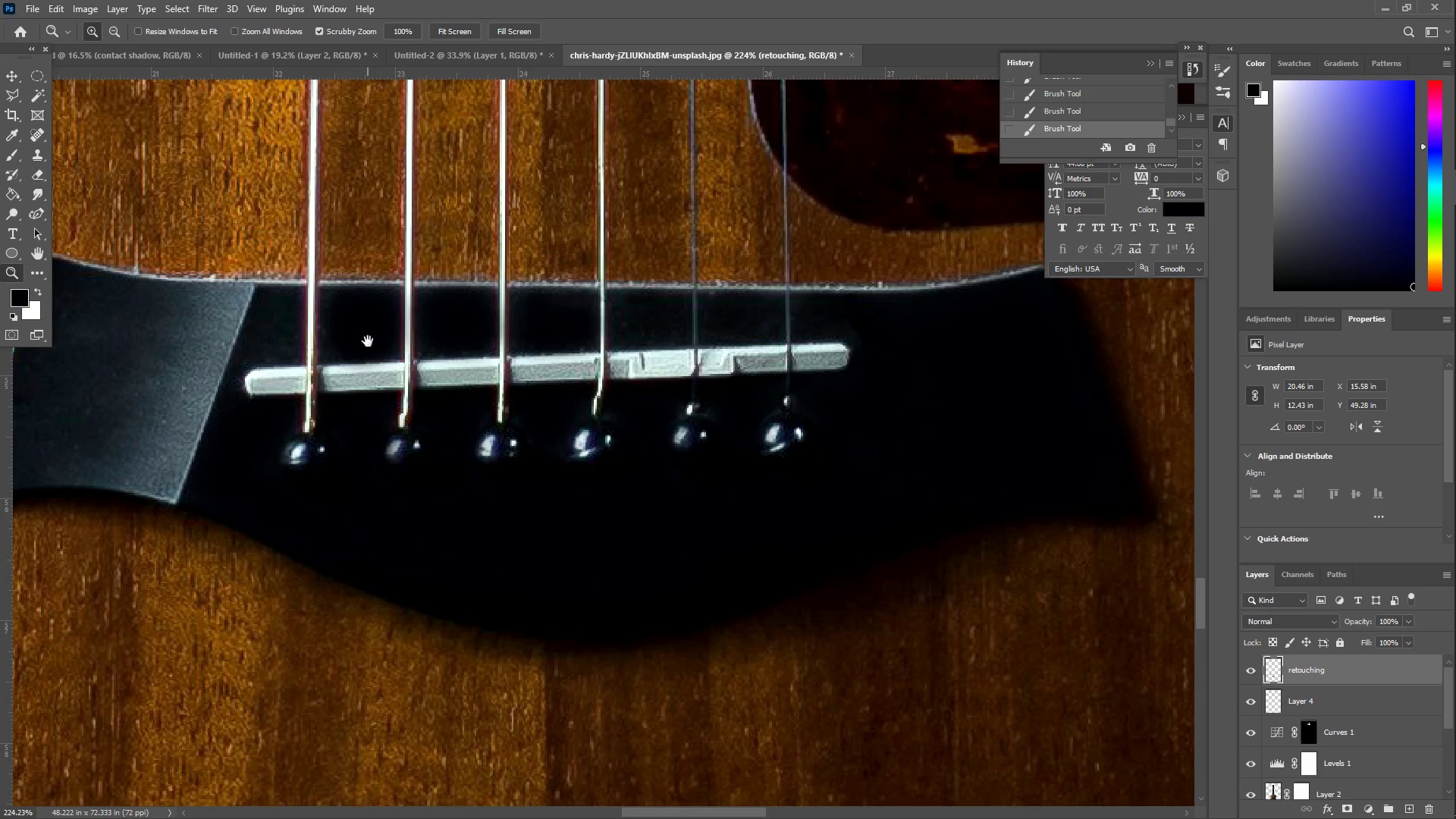 
left_click_drag(start_coordinate=[372, 327], to_coordinate=[410, 342])
 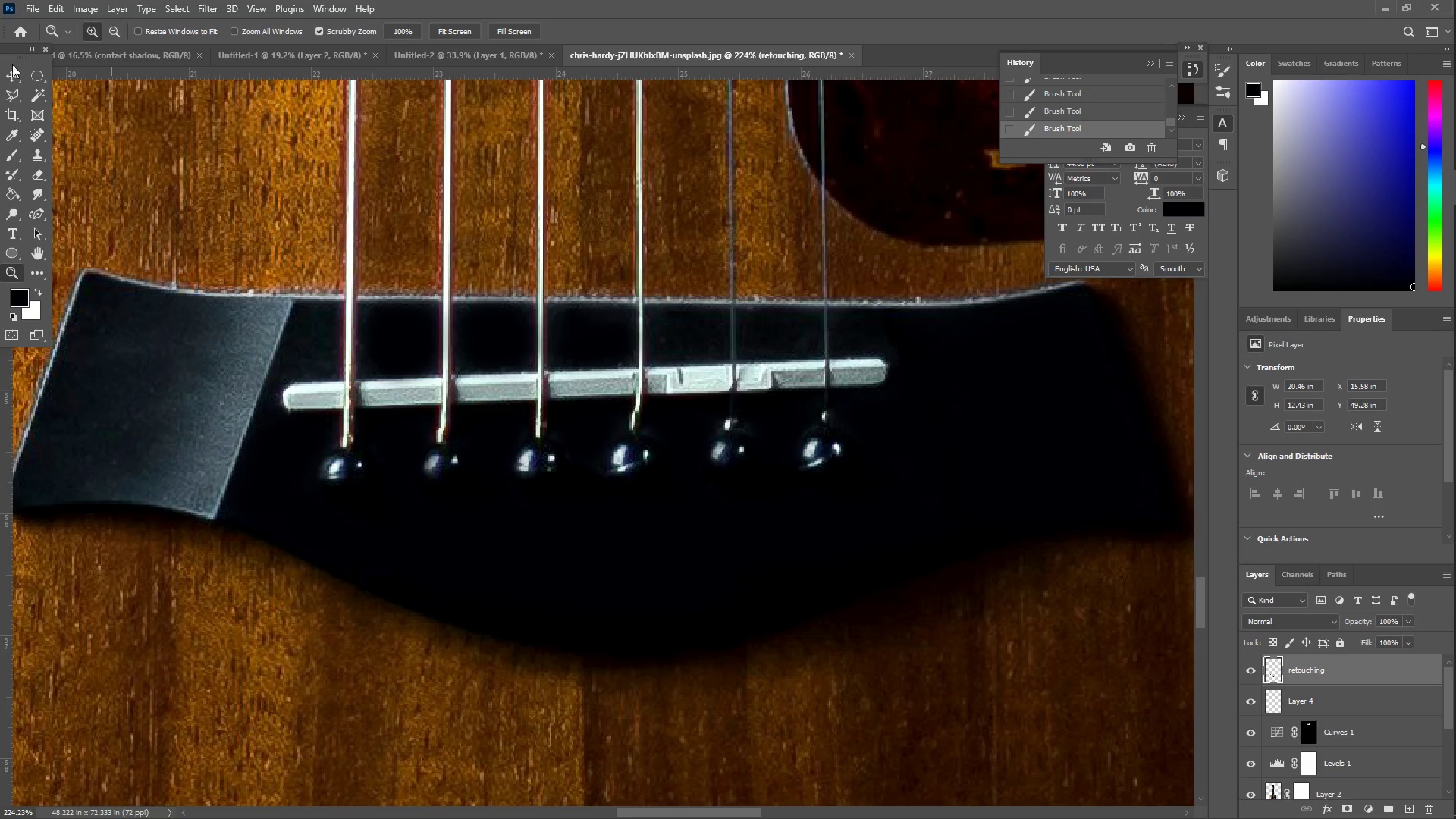 
key(Space)
 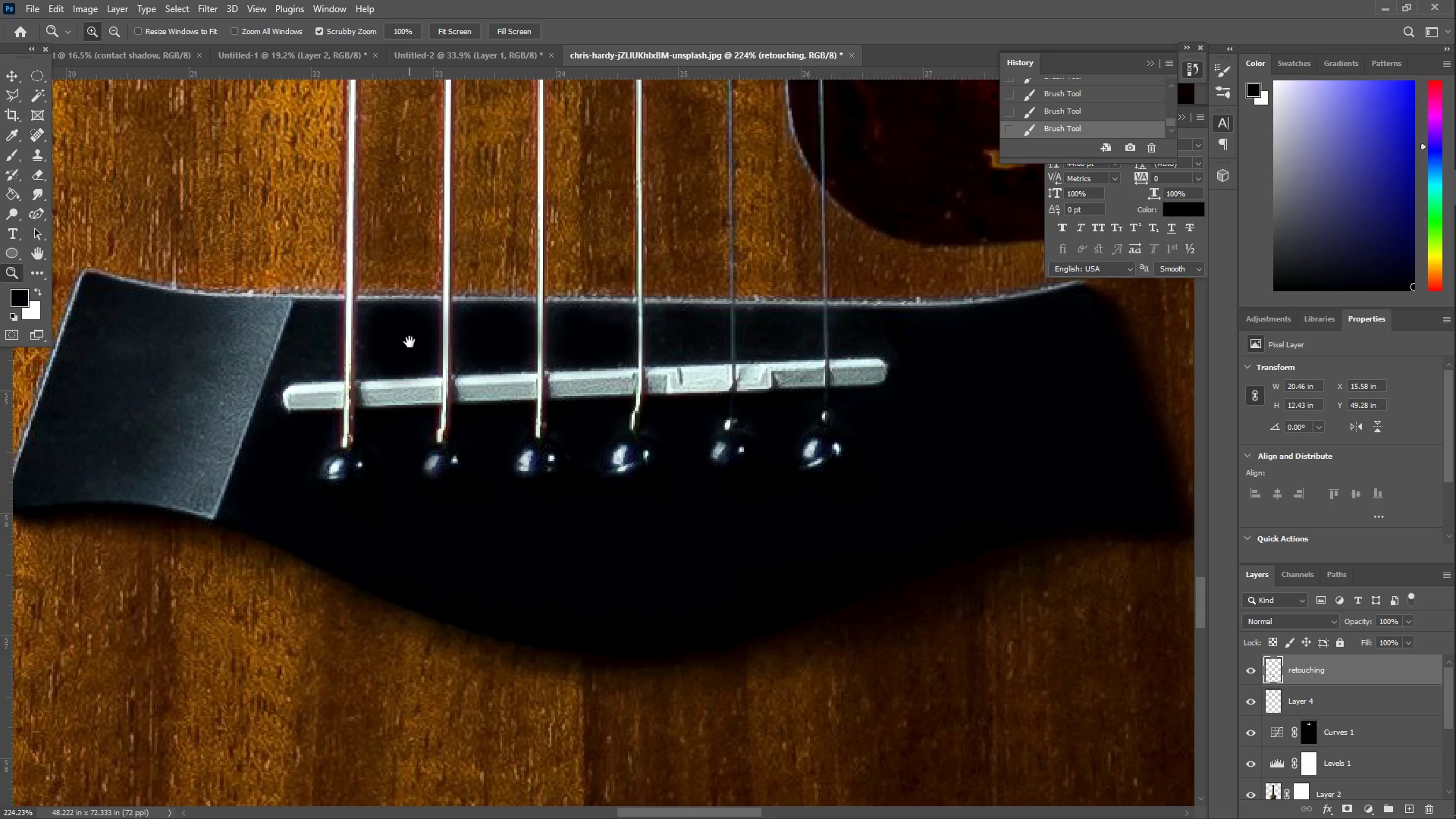 
key(Space)
 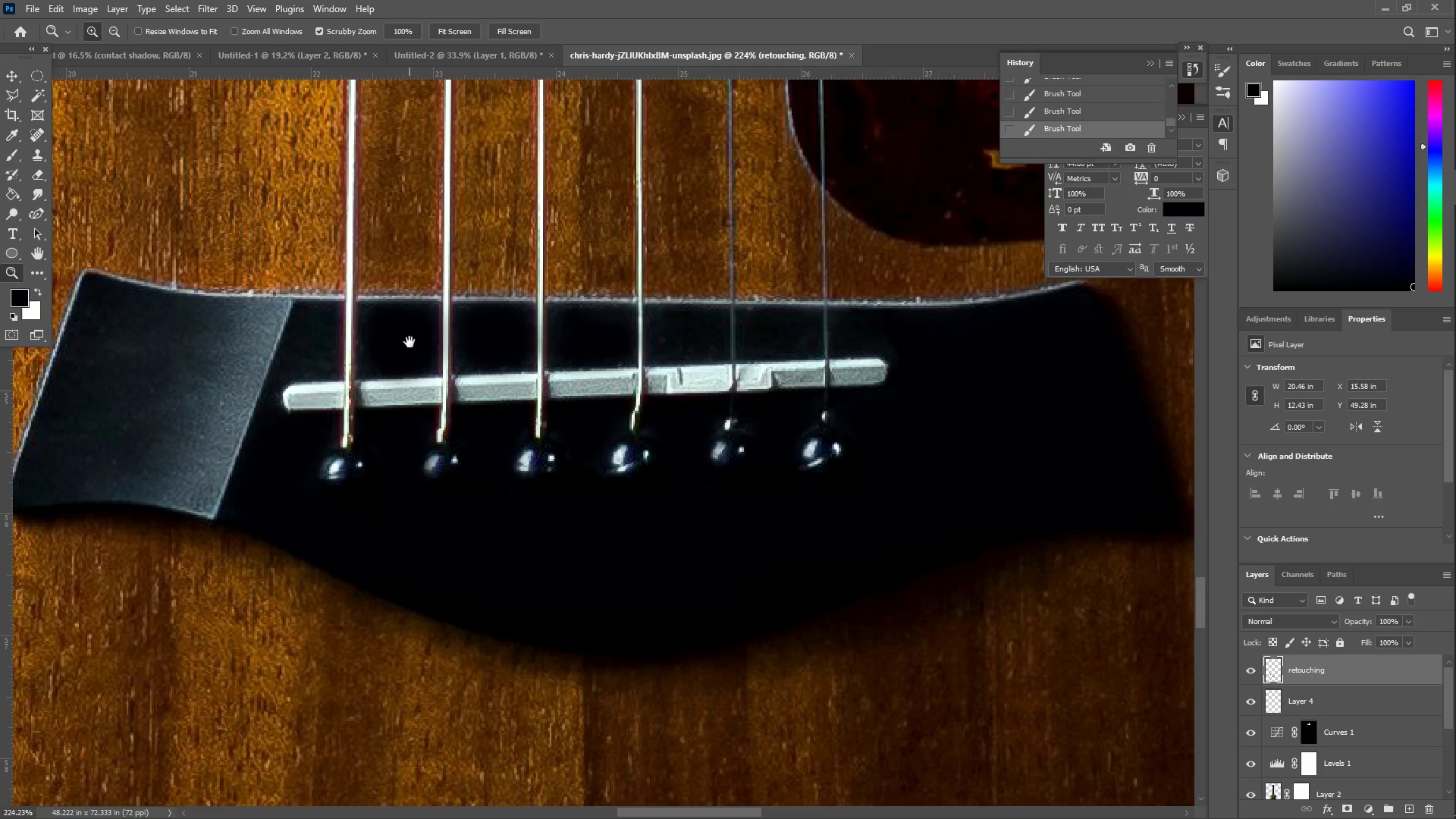 
key(Space)
 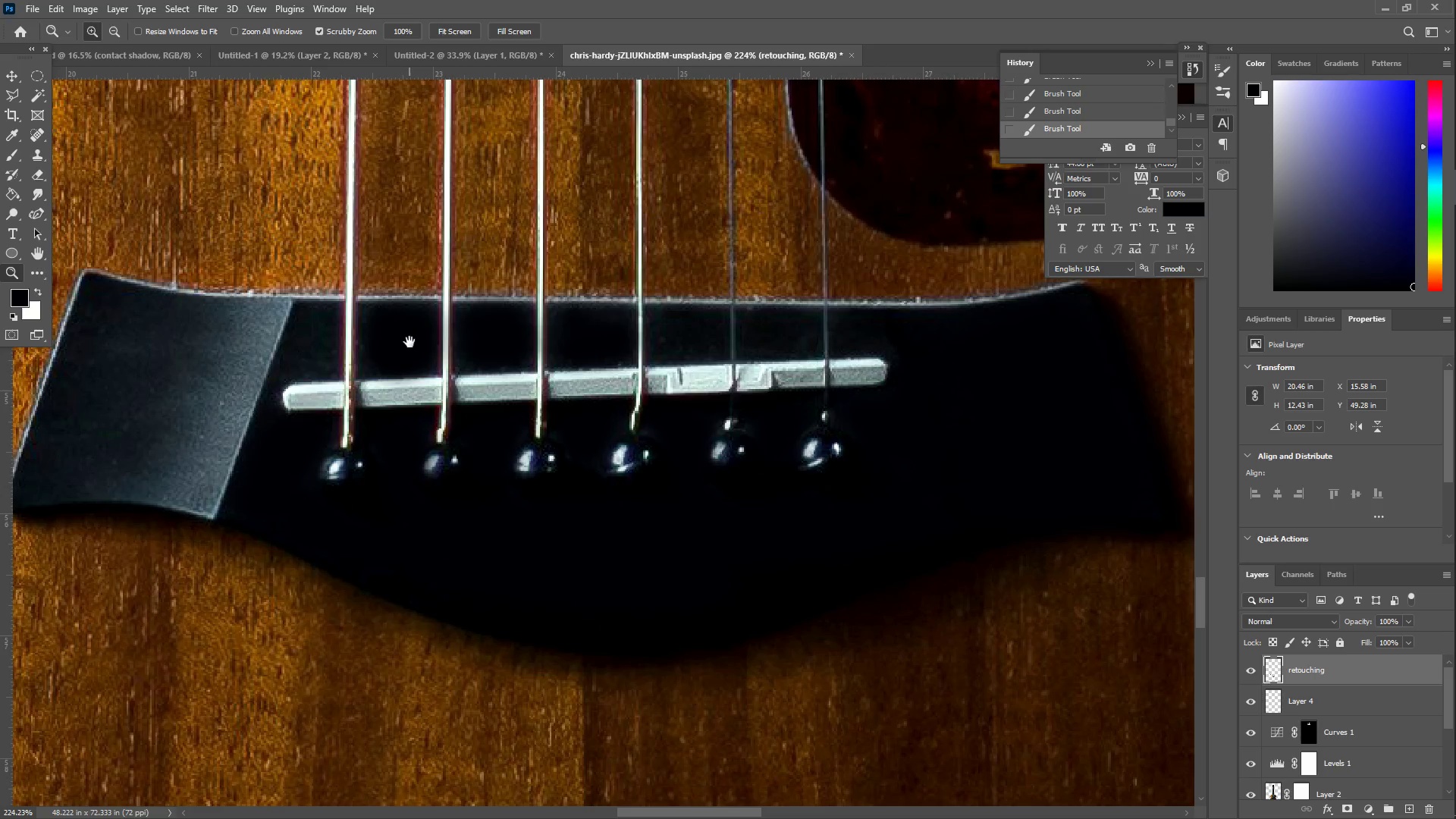 
key(Space)
 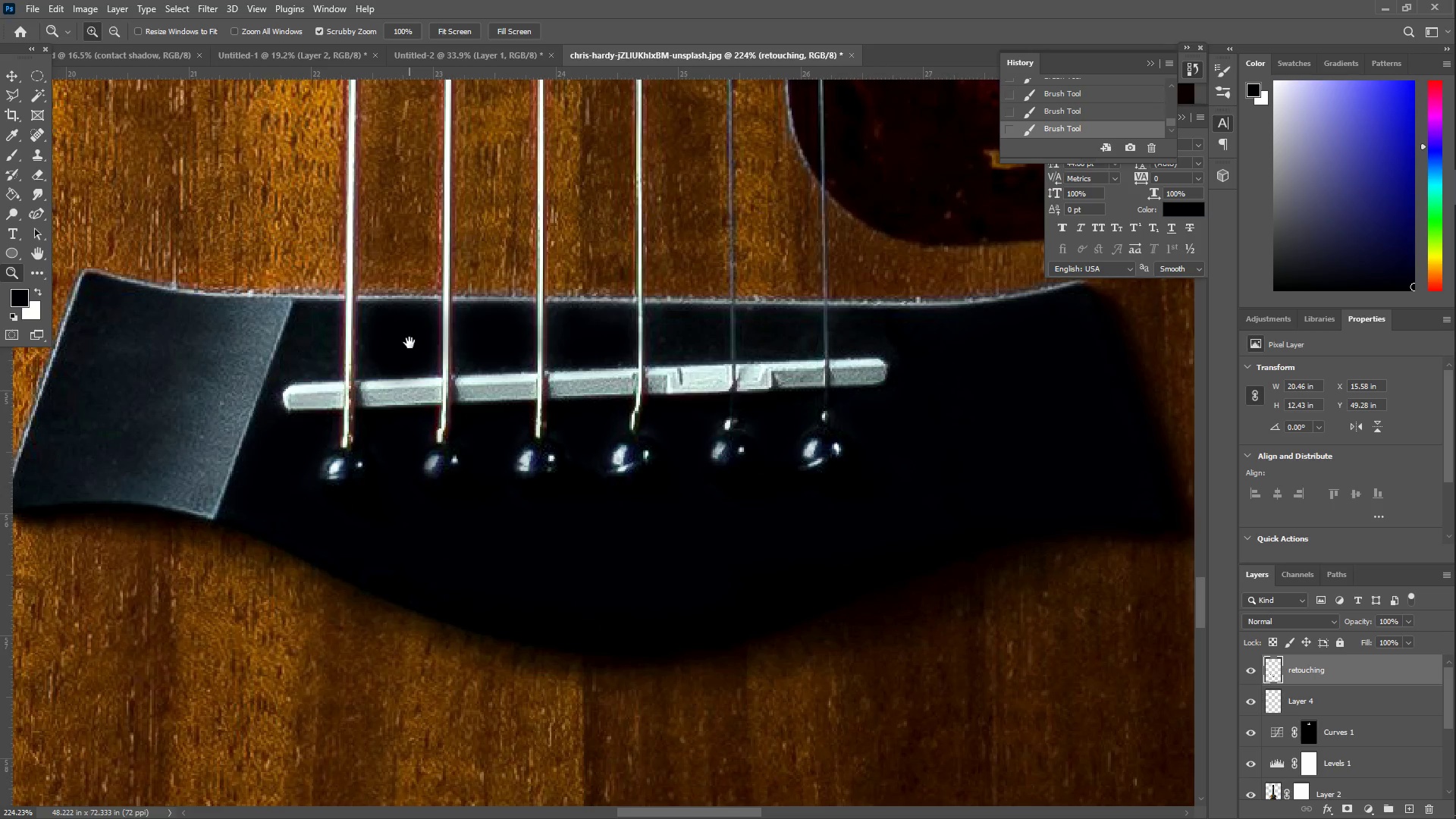 
key(Space)
 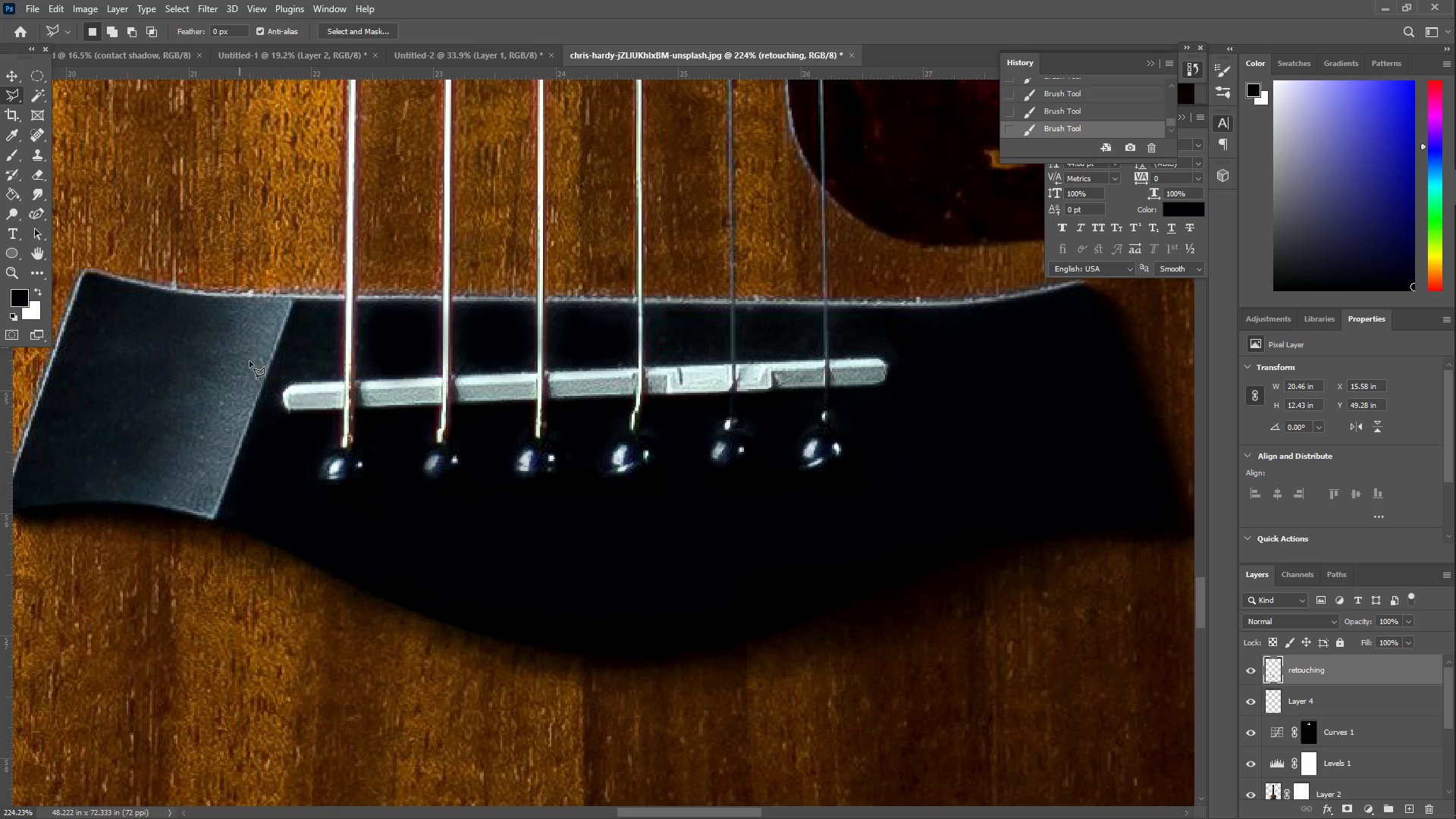 
left_click_drag(start_coordinate=[261, 444], to_coordinate=[260, 421])
 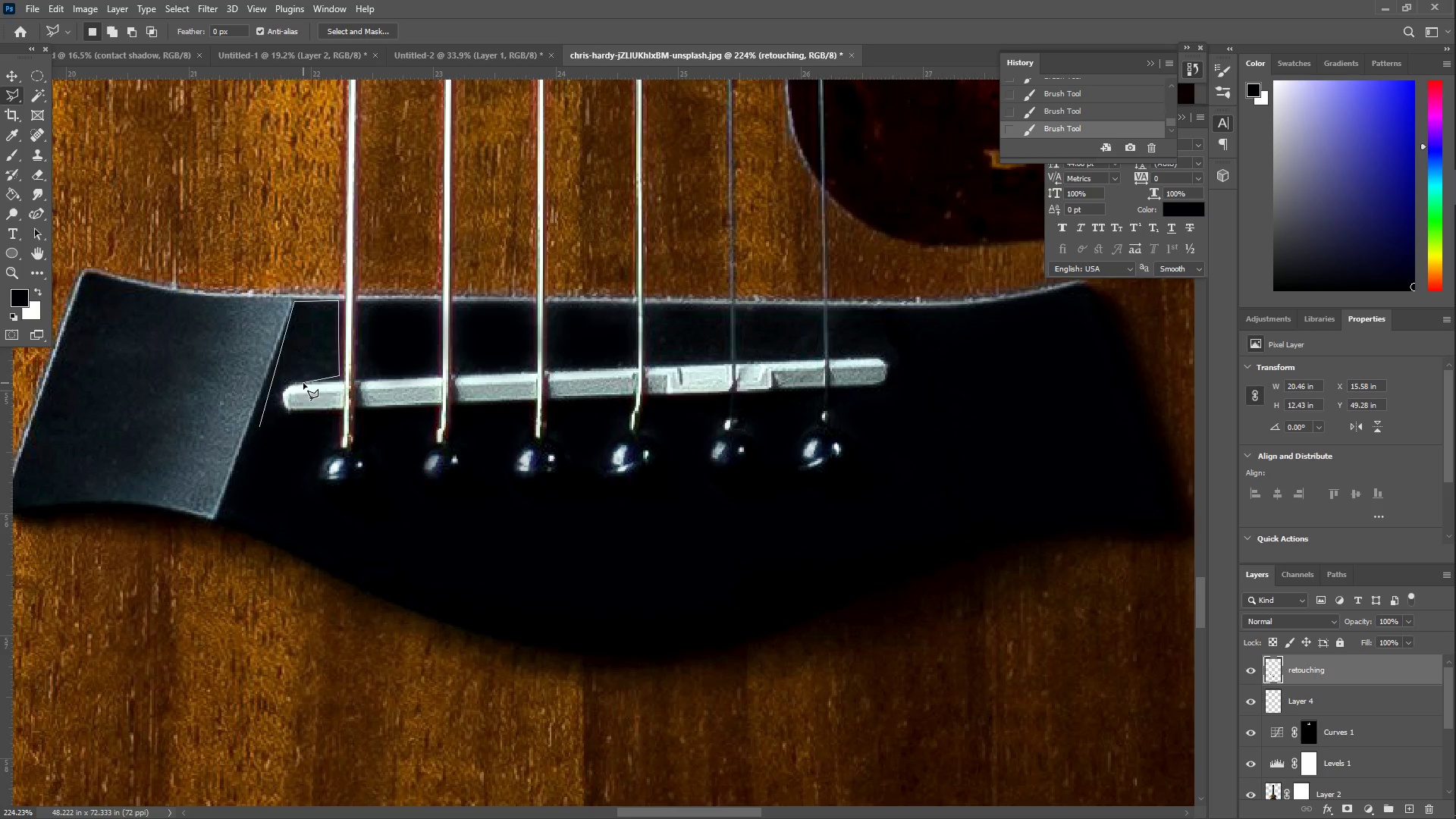 
double_click([278, 397])
 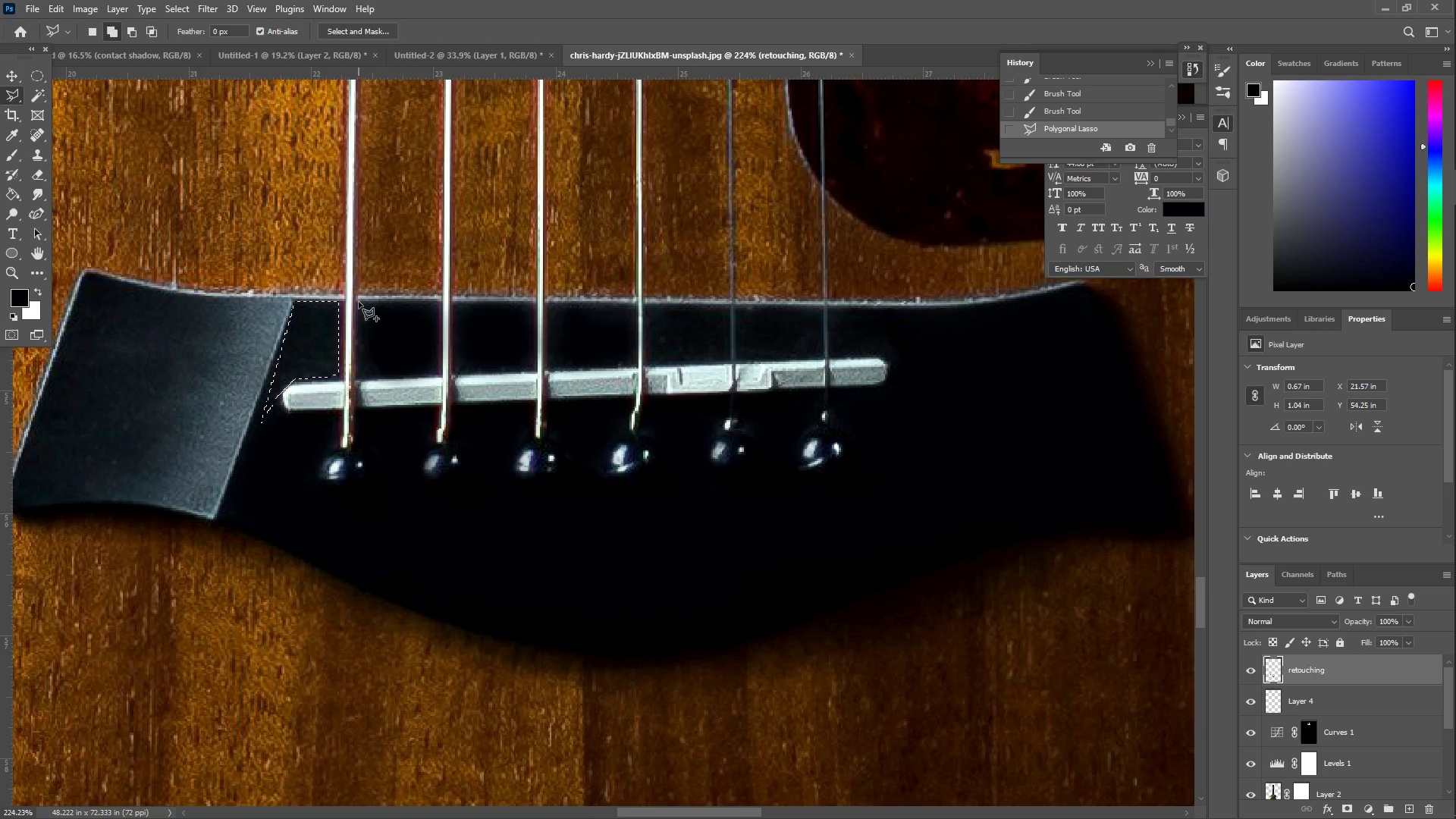 
left_click([358, 376])
 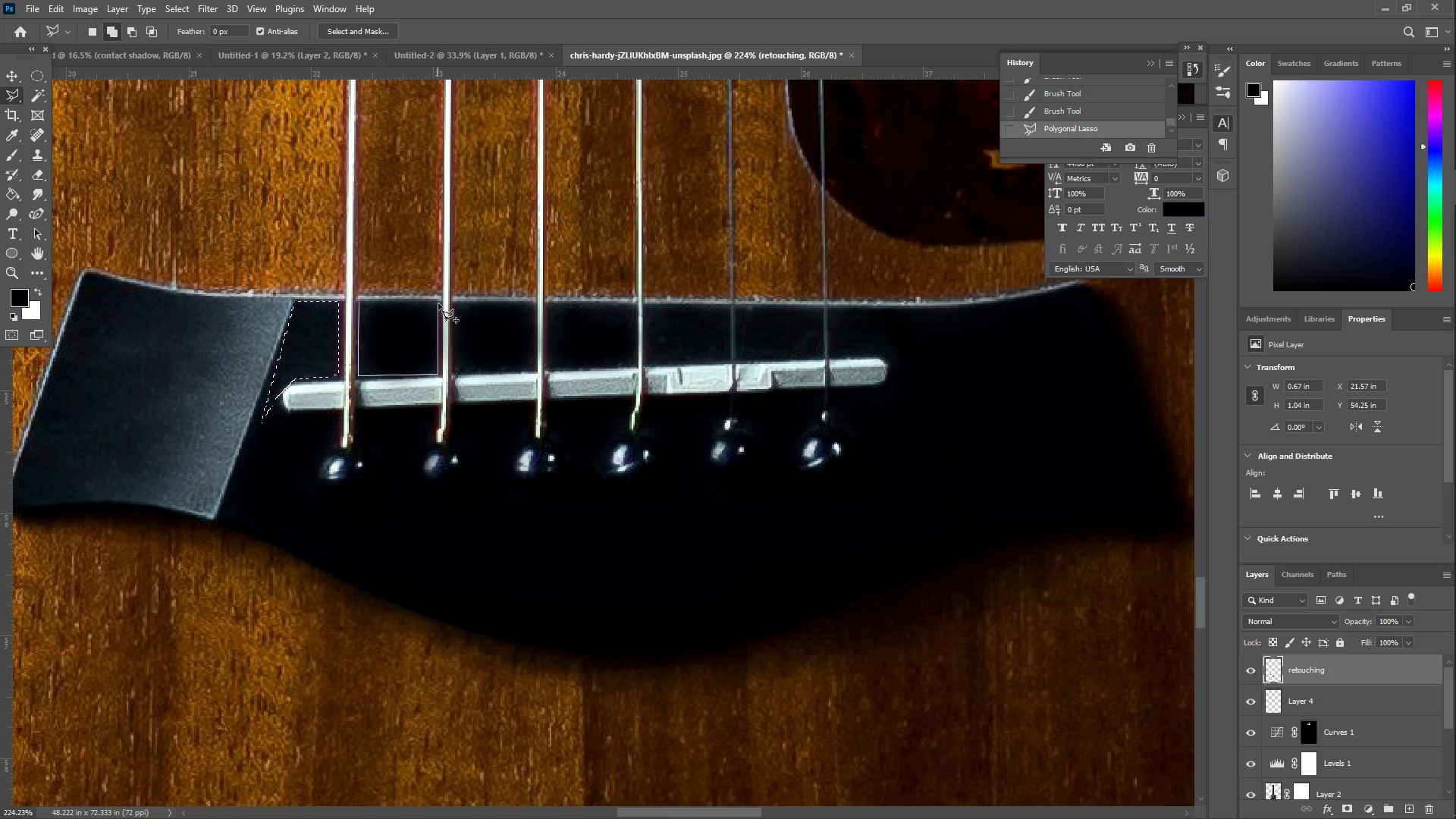 
left_click([359, 303])
 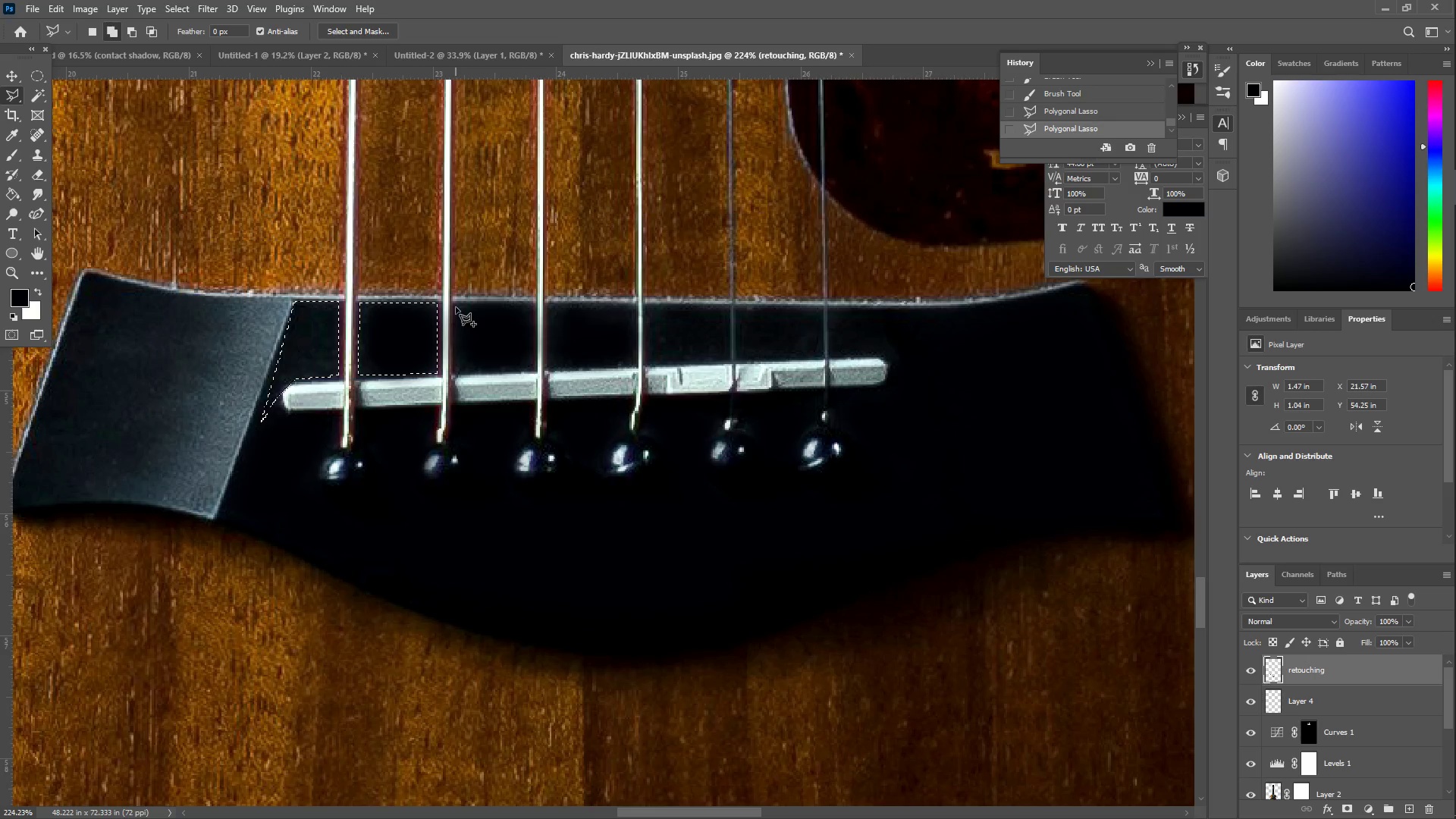 
left_click([454, 303])
 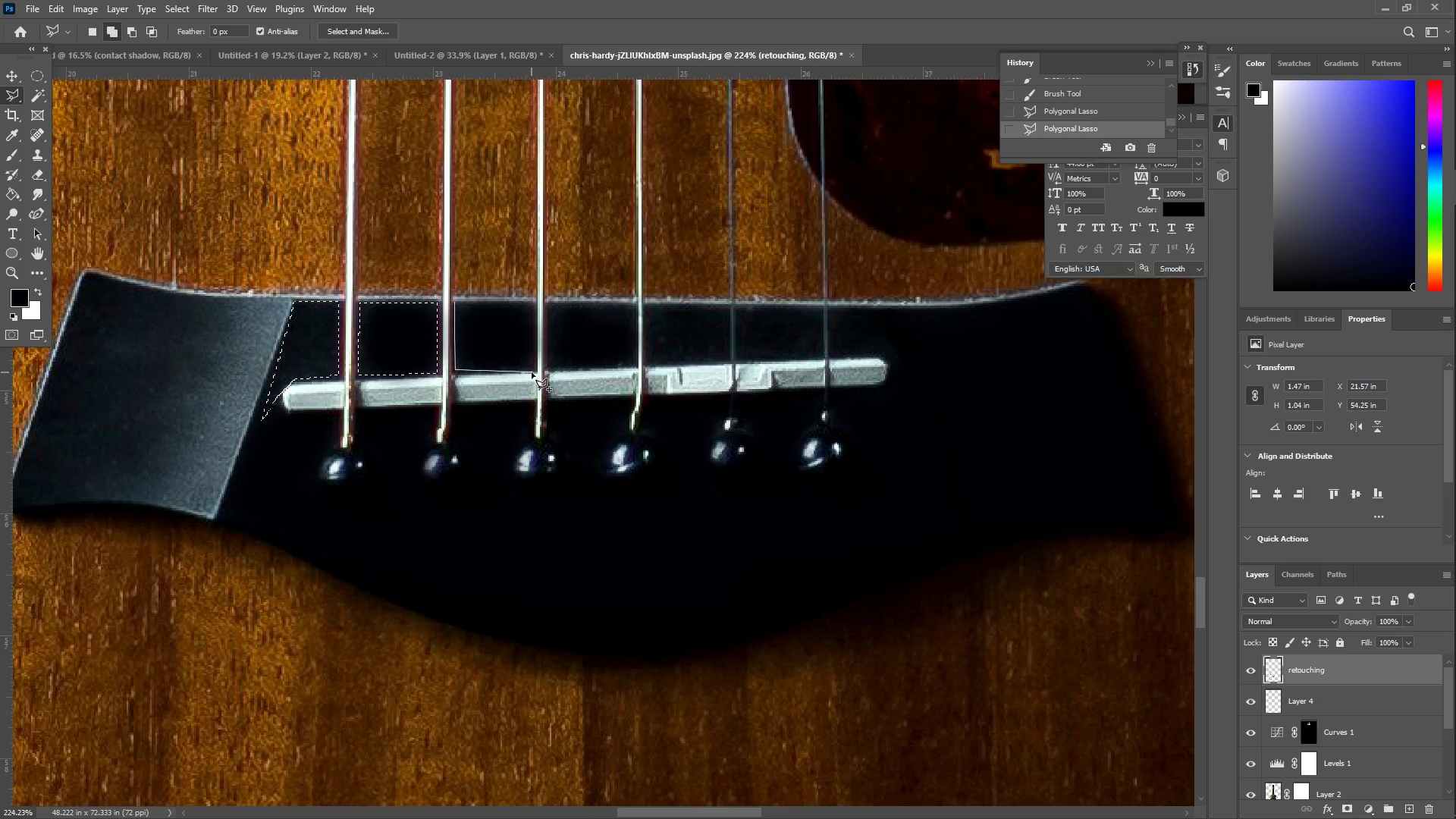 
left_click_drag(start_coordinate=[535, 372], to_coordinate=[535, 368])
 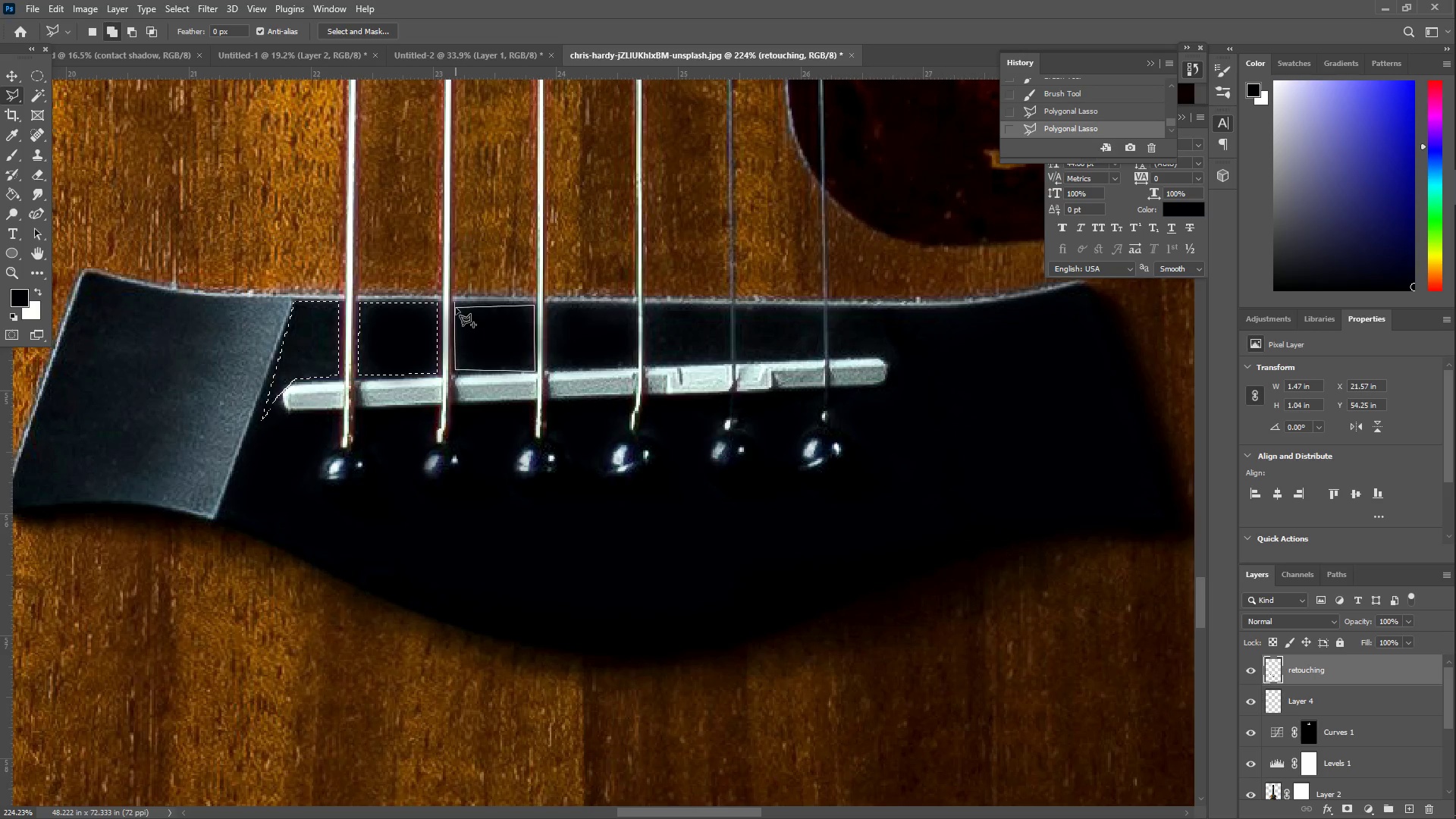 
left_click([455, 302])
 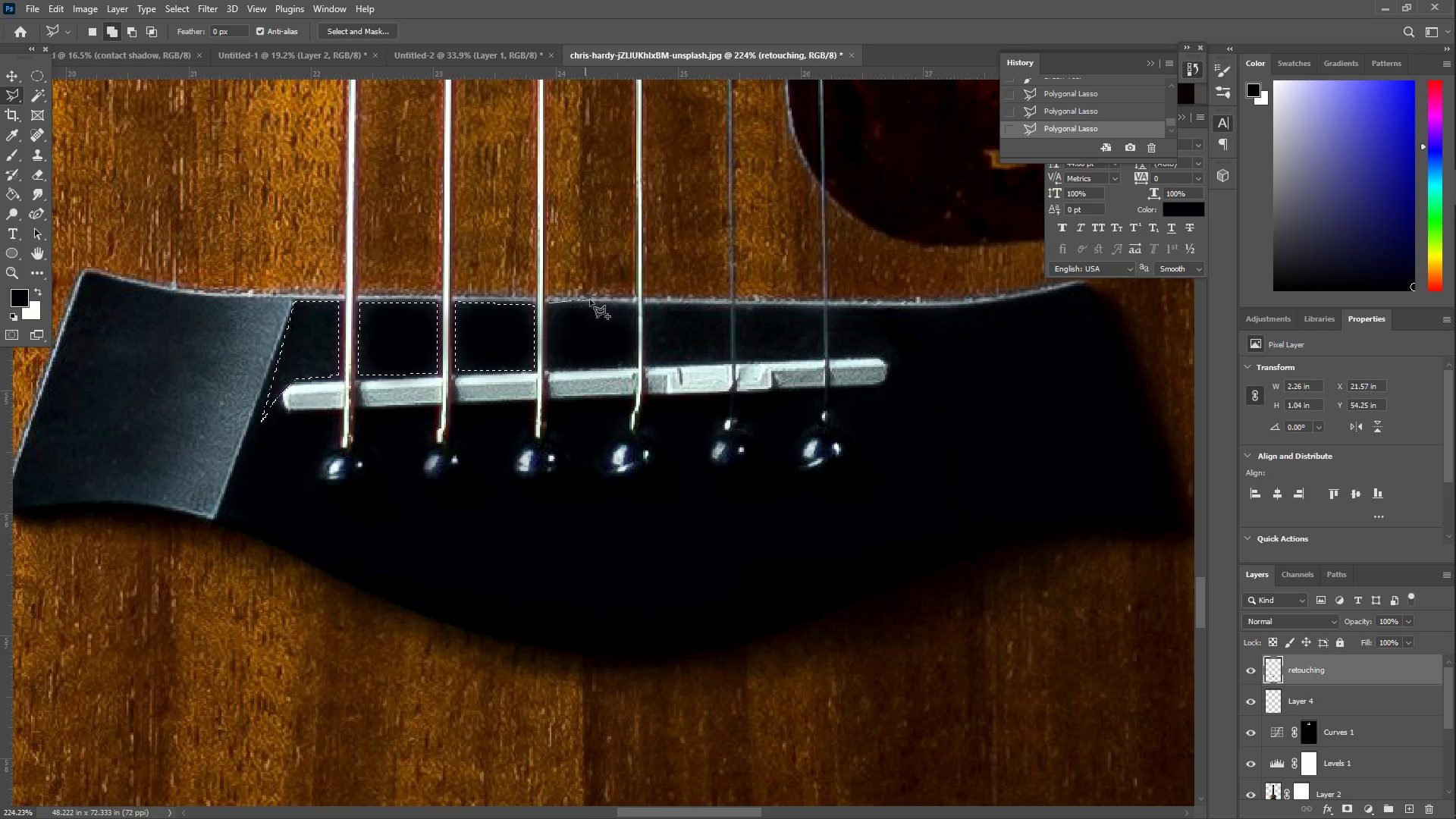 
left_click([636, 303])
 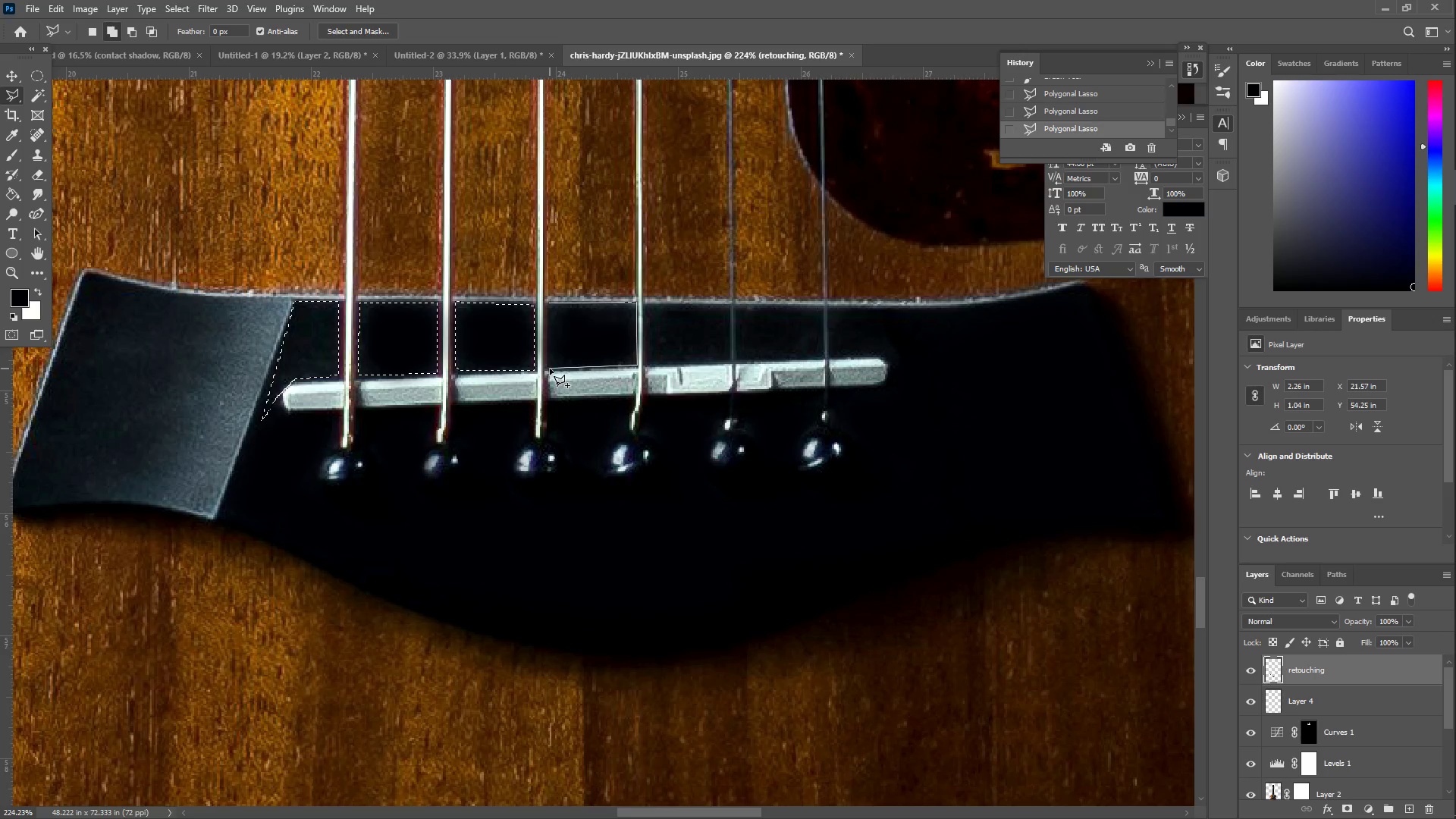 
left_click([550, 305])
 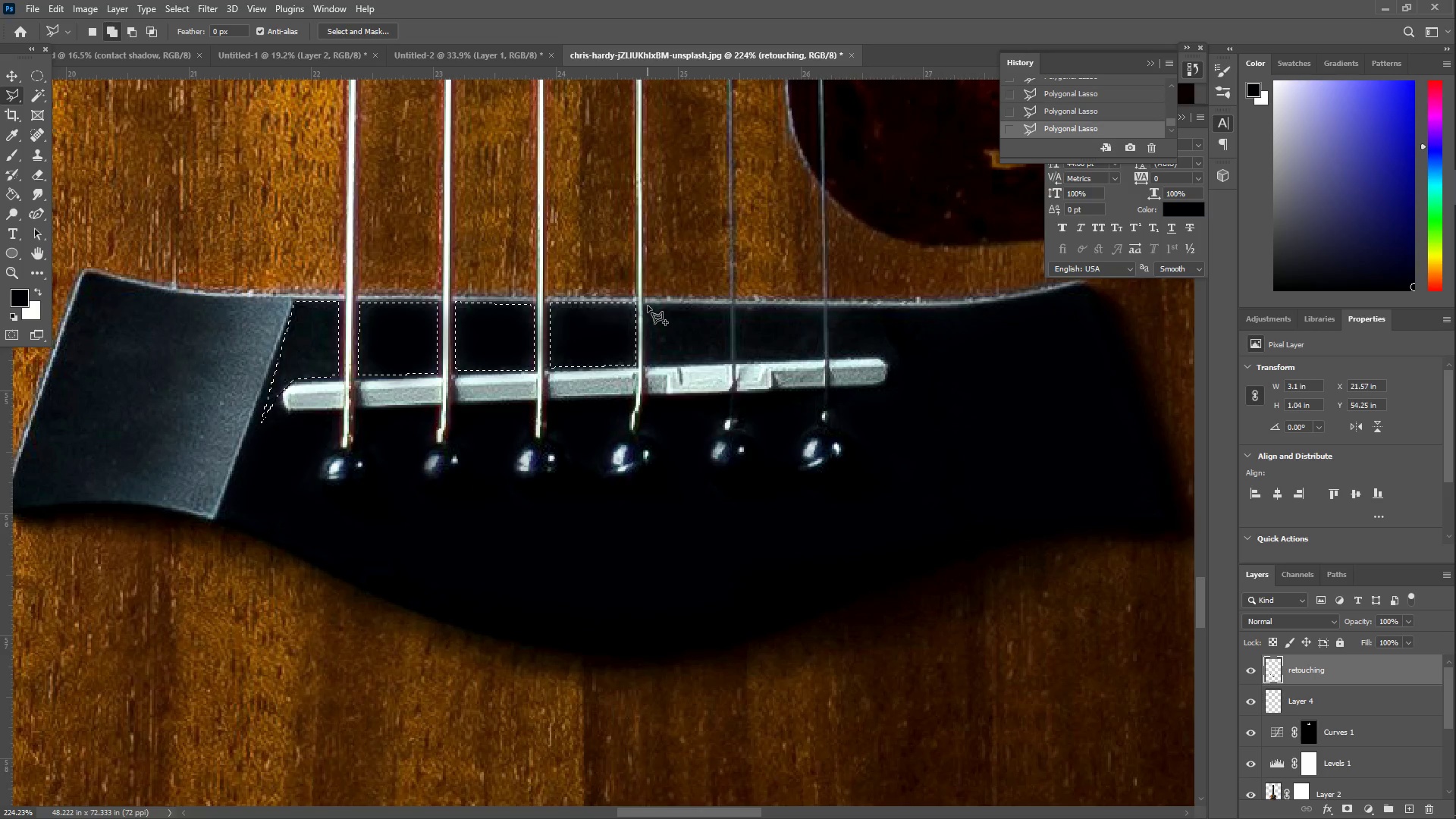 
left_click([645, 305])
 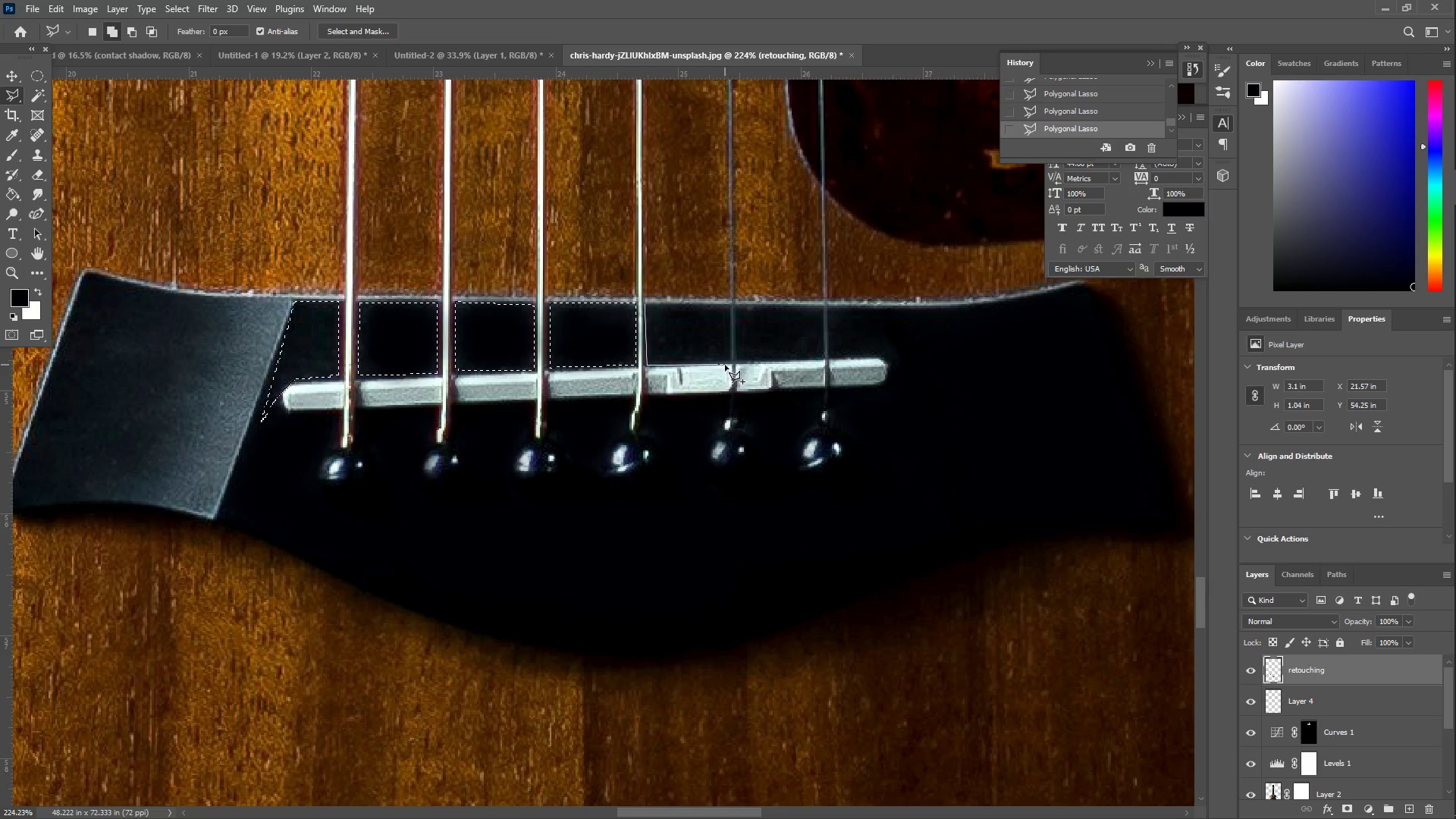 
left_click([730, 359])
 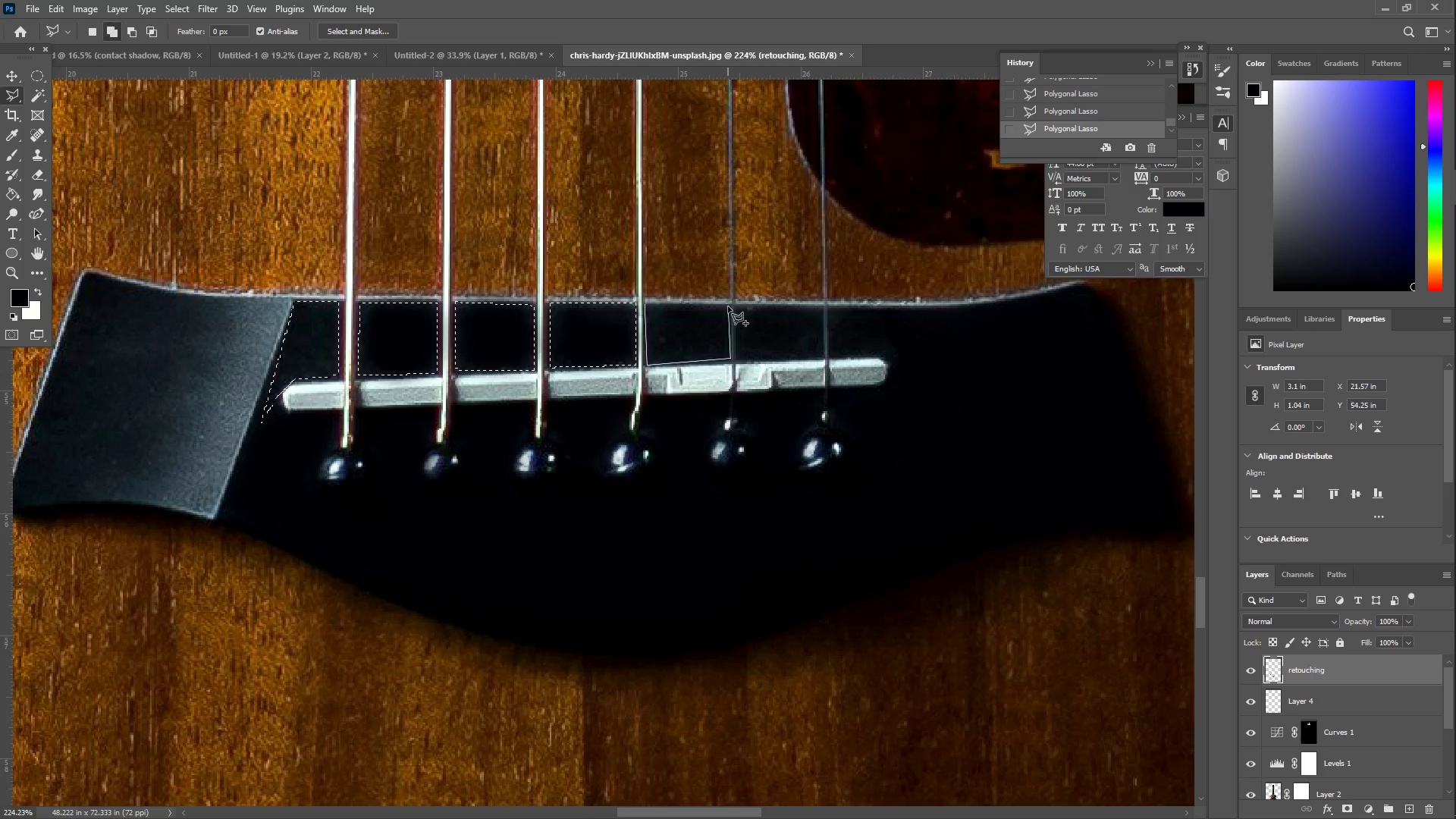 
left_click([728, 306])
 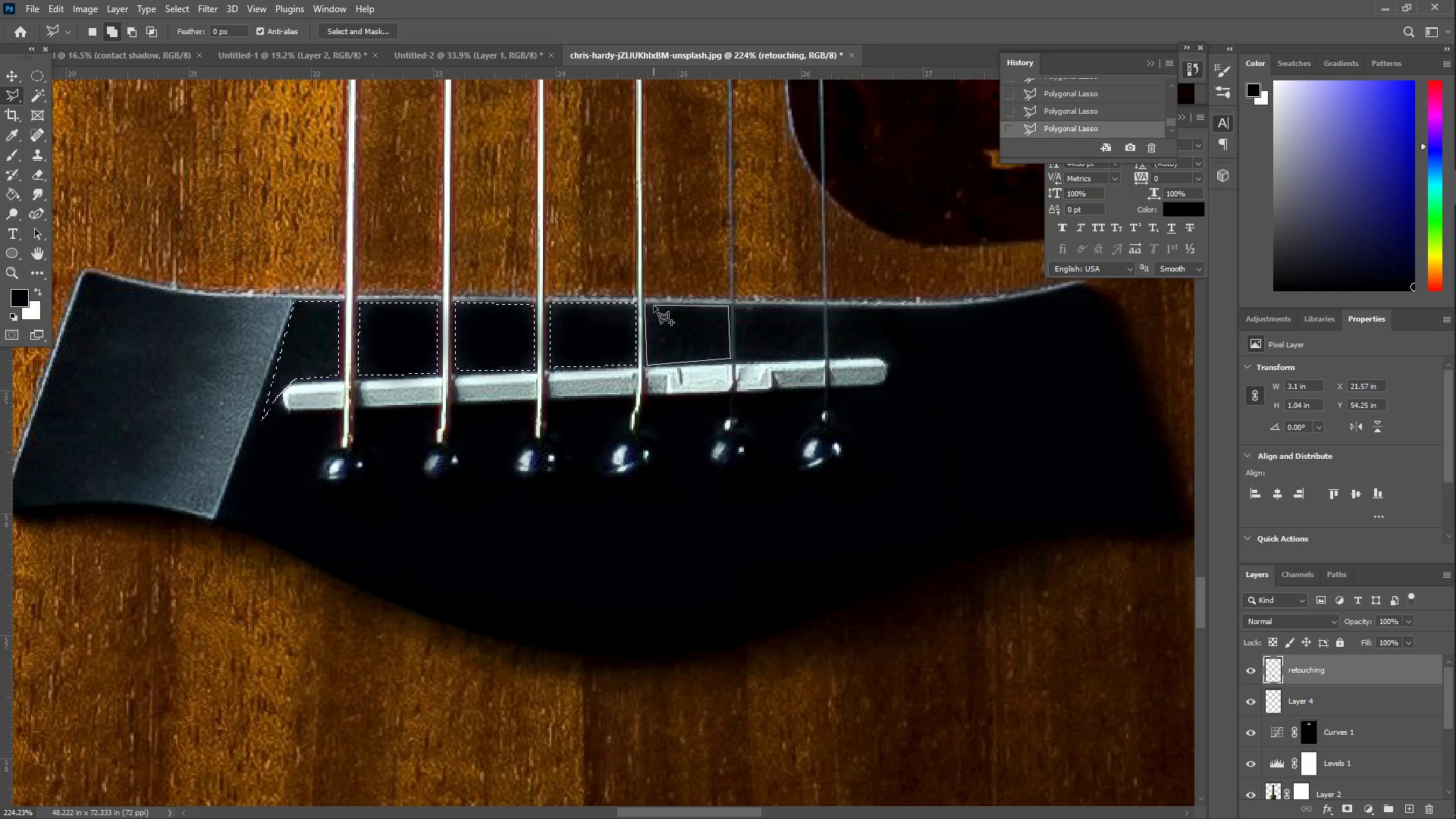 
left_click([647, 304])
 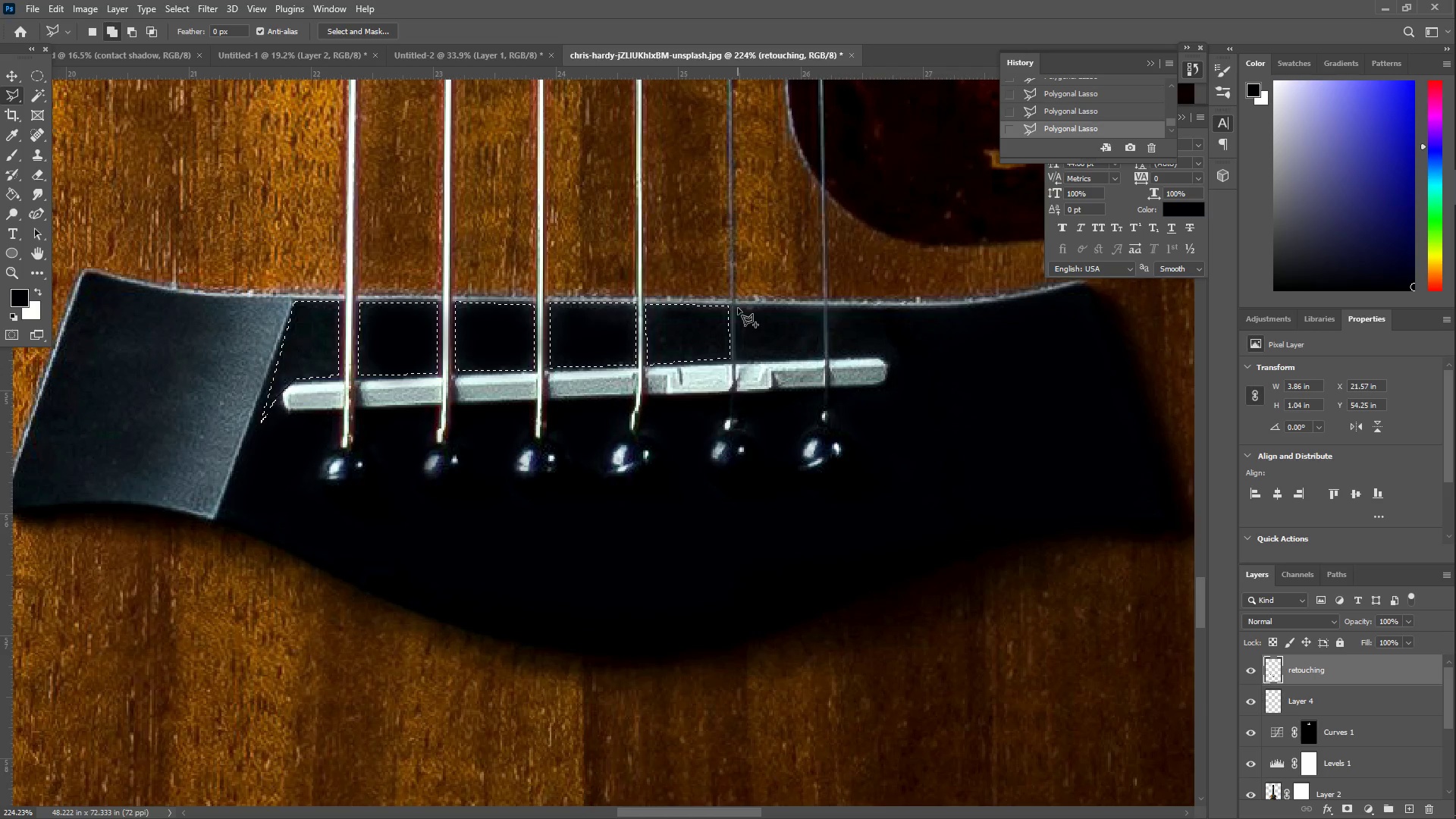 
left_click([738, 308])
 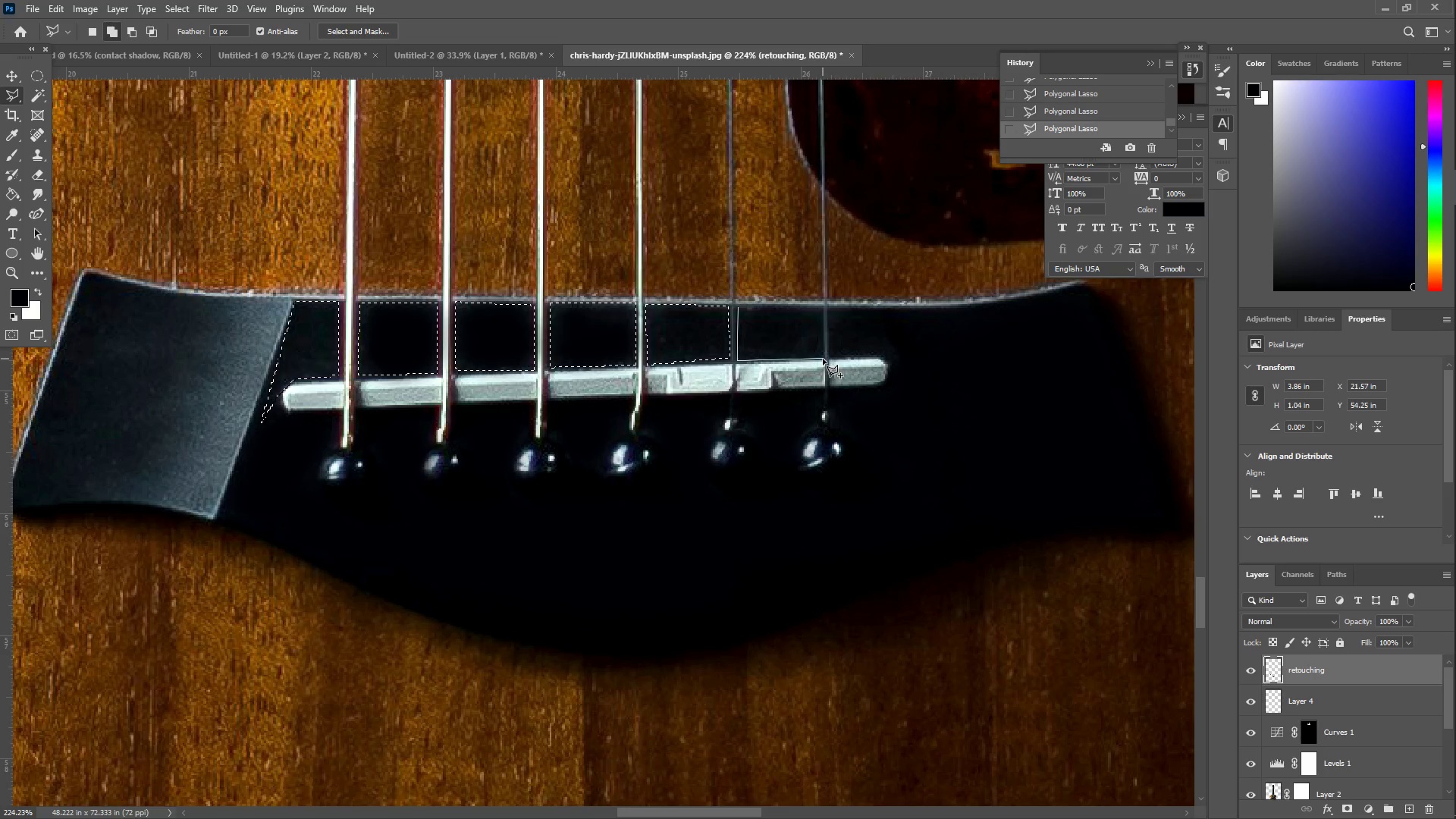 
left_click([822, 359])
 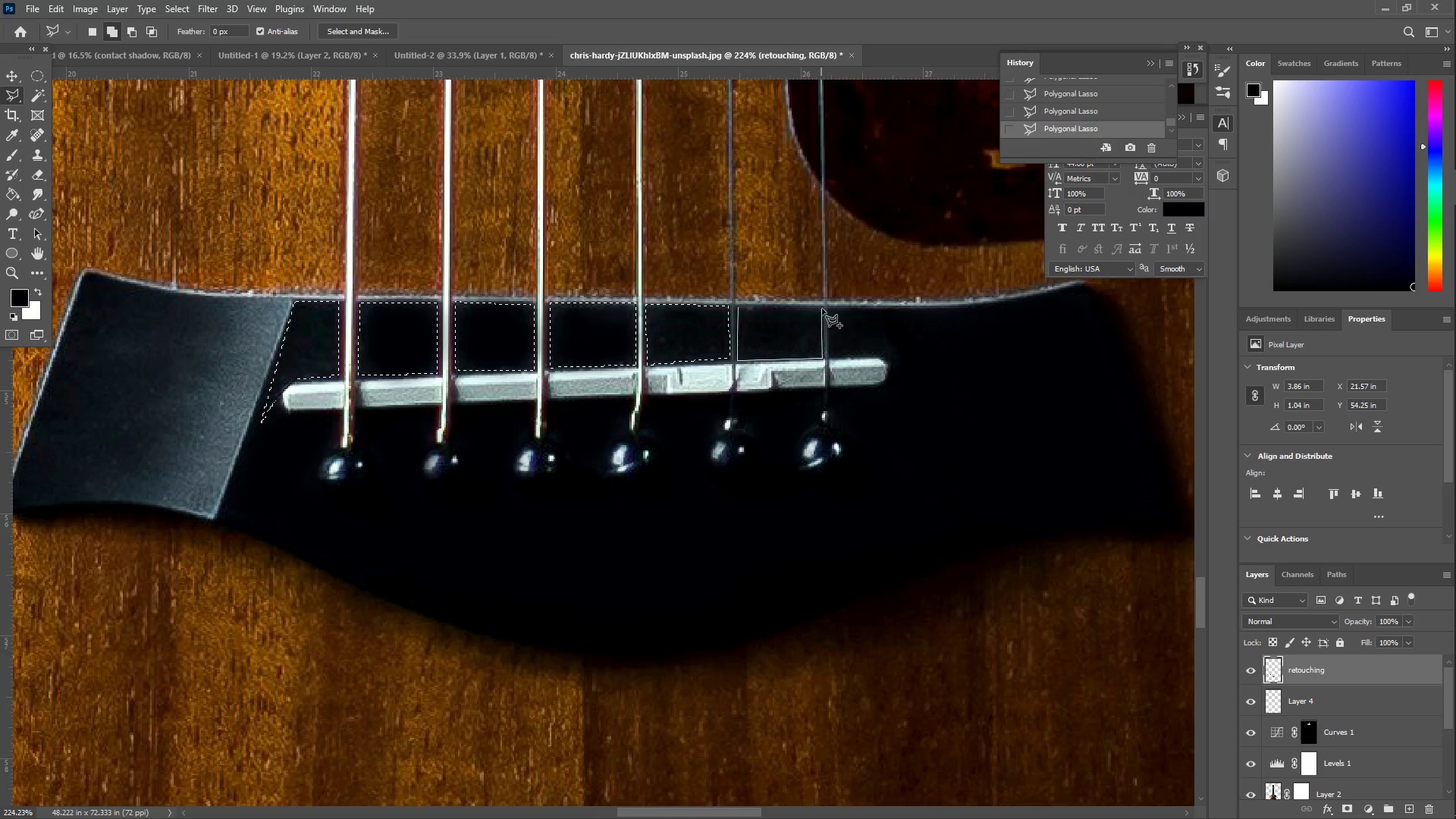 
left_click([822, 306])
 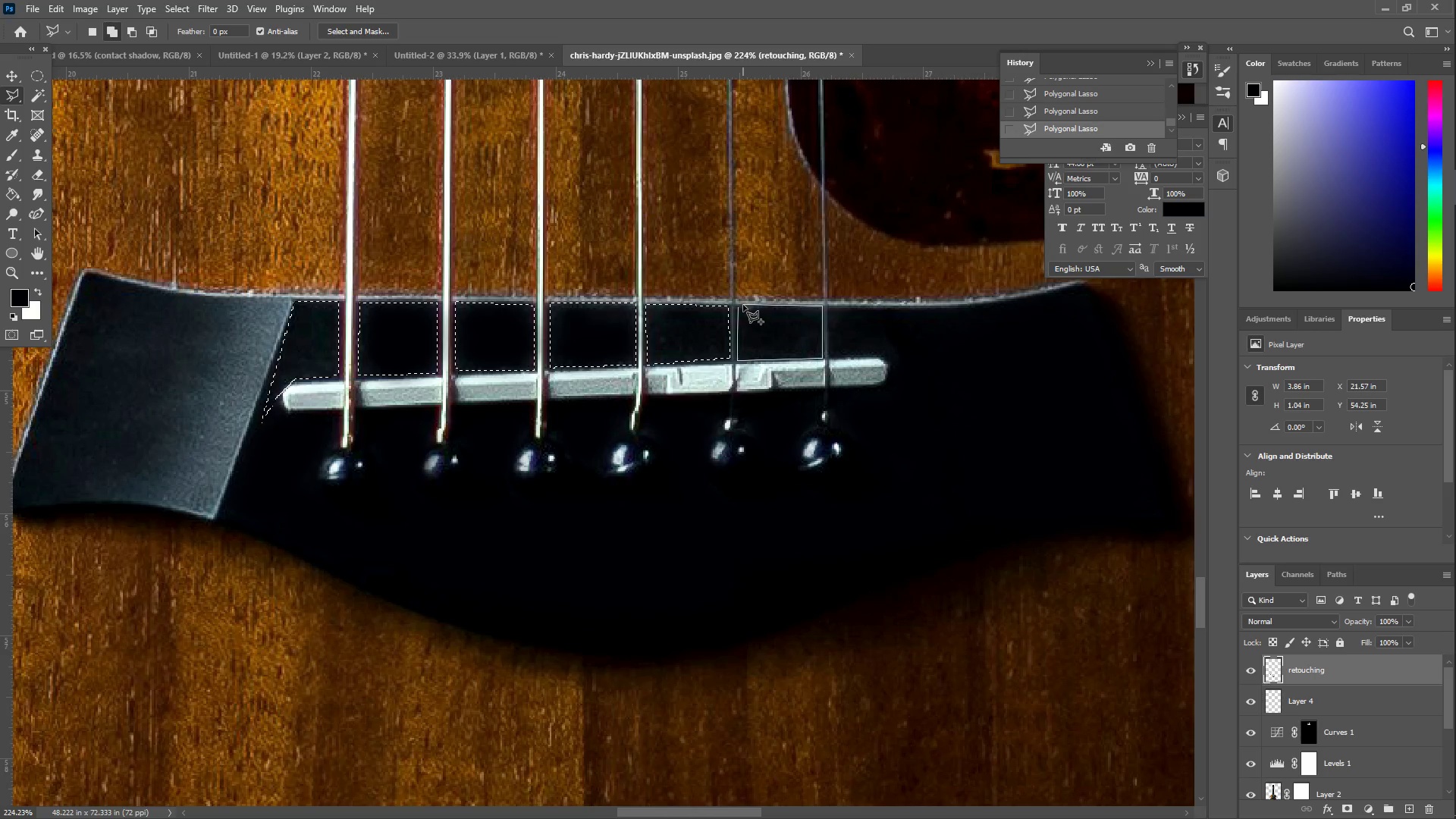 
left_click([741, 305])
 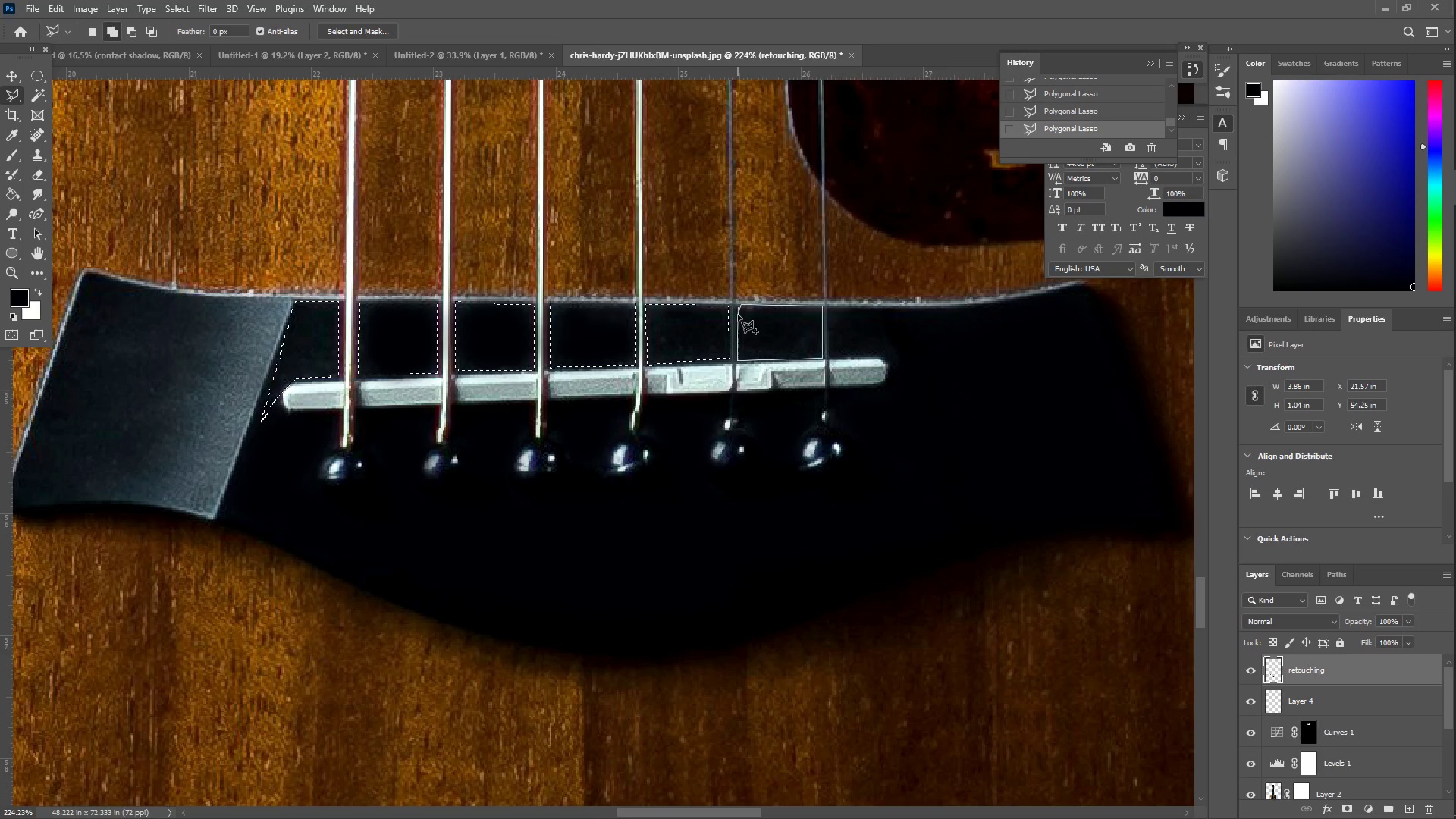 
left_click([739, 307])
 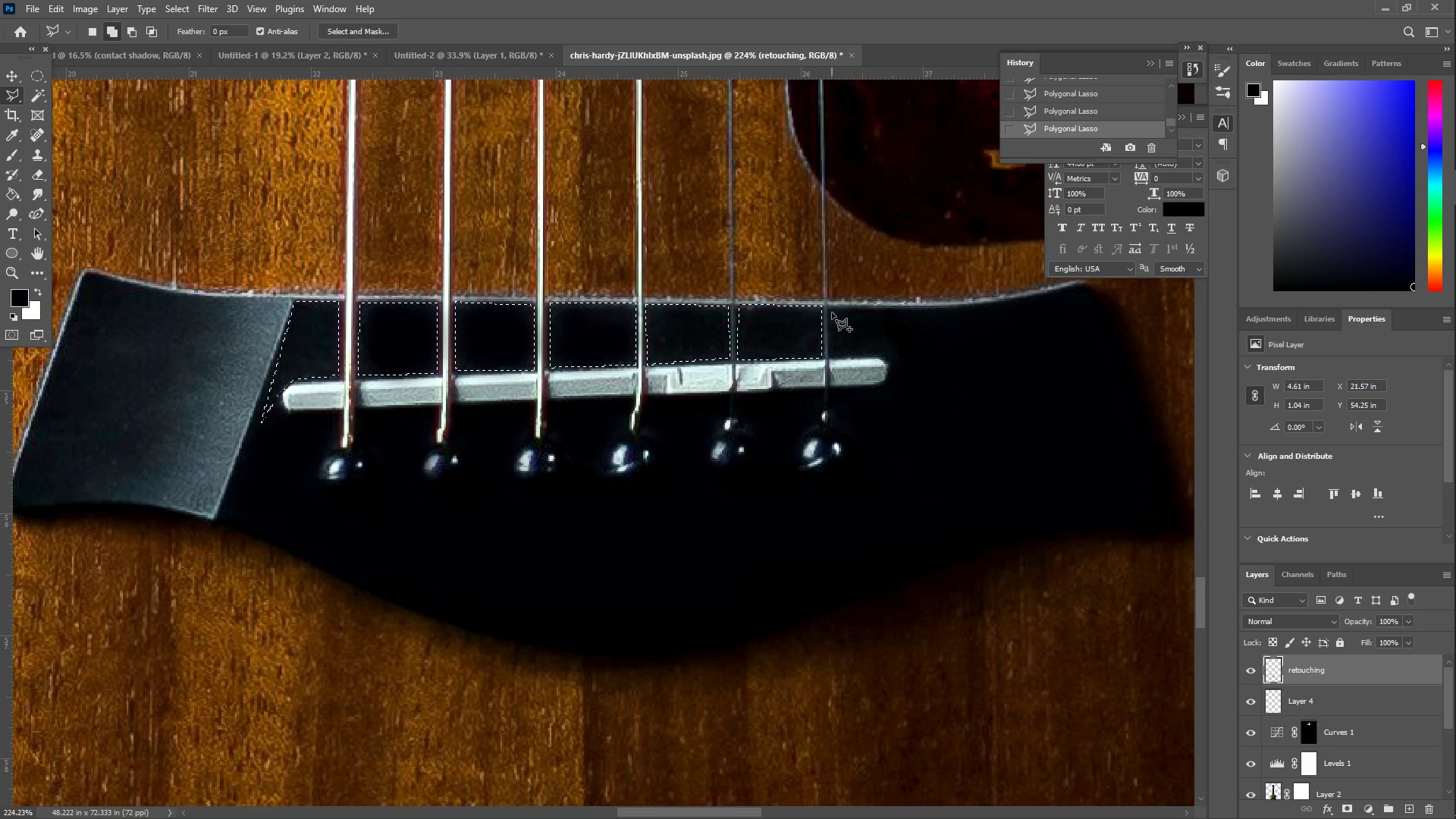 
left_click([830, 306])
 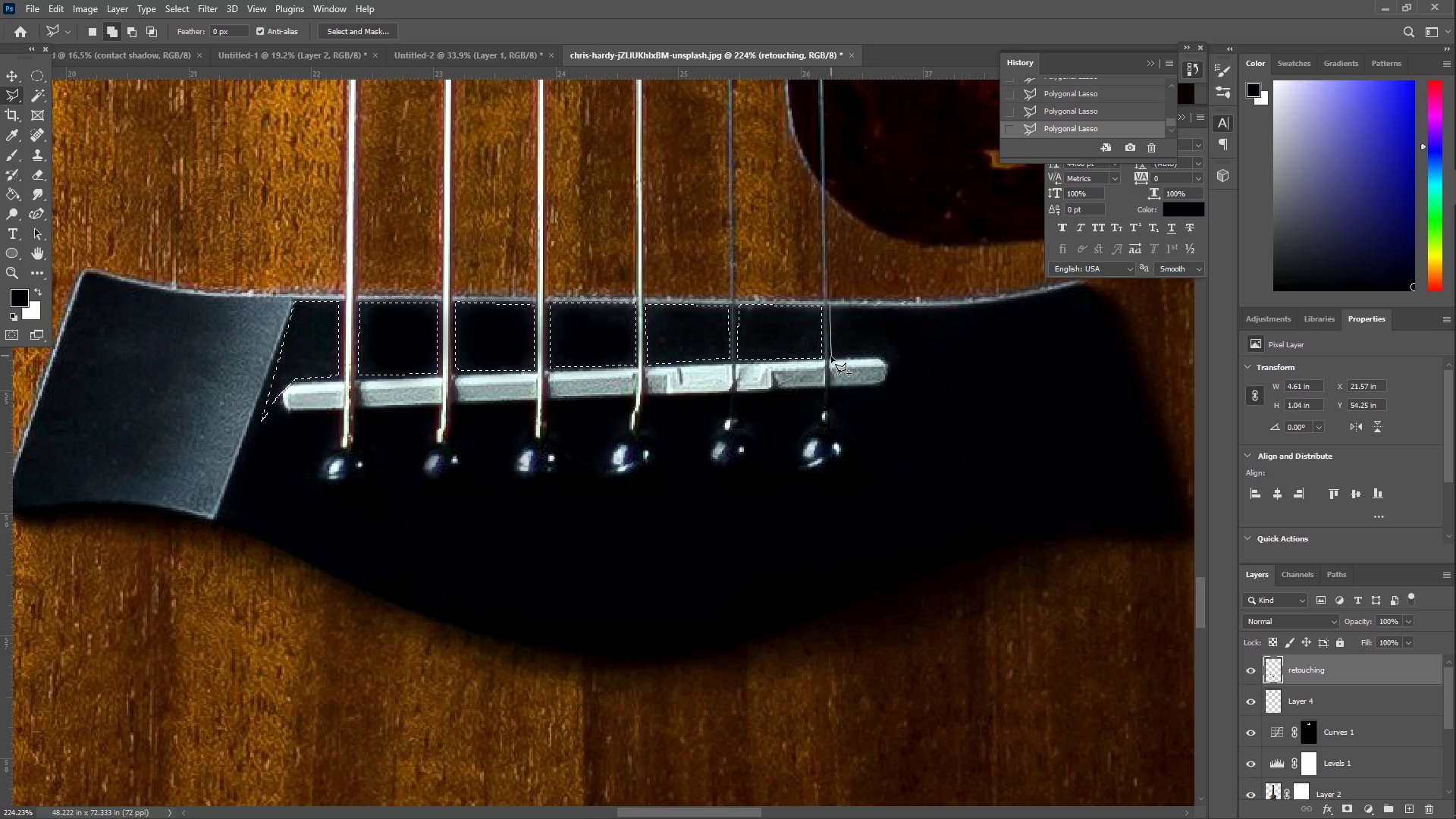 
left_click([830, 358])
 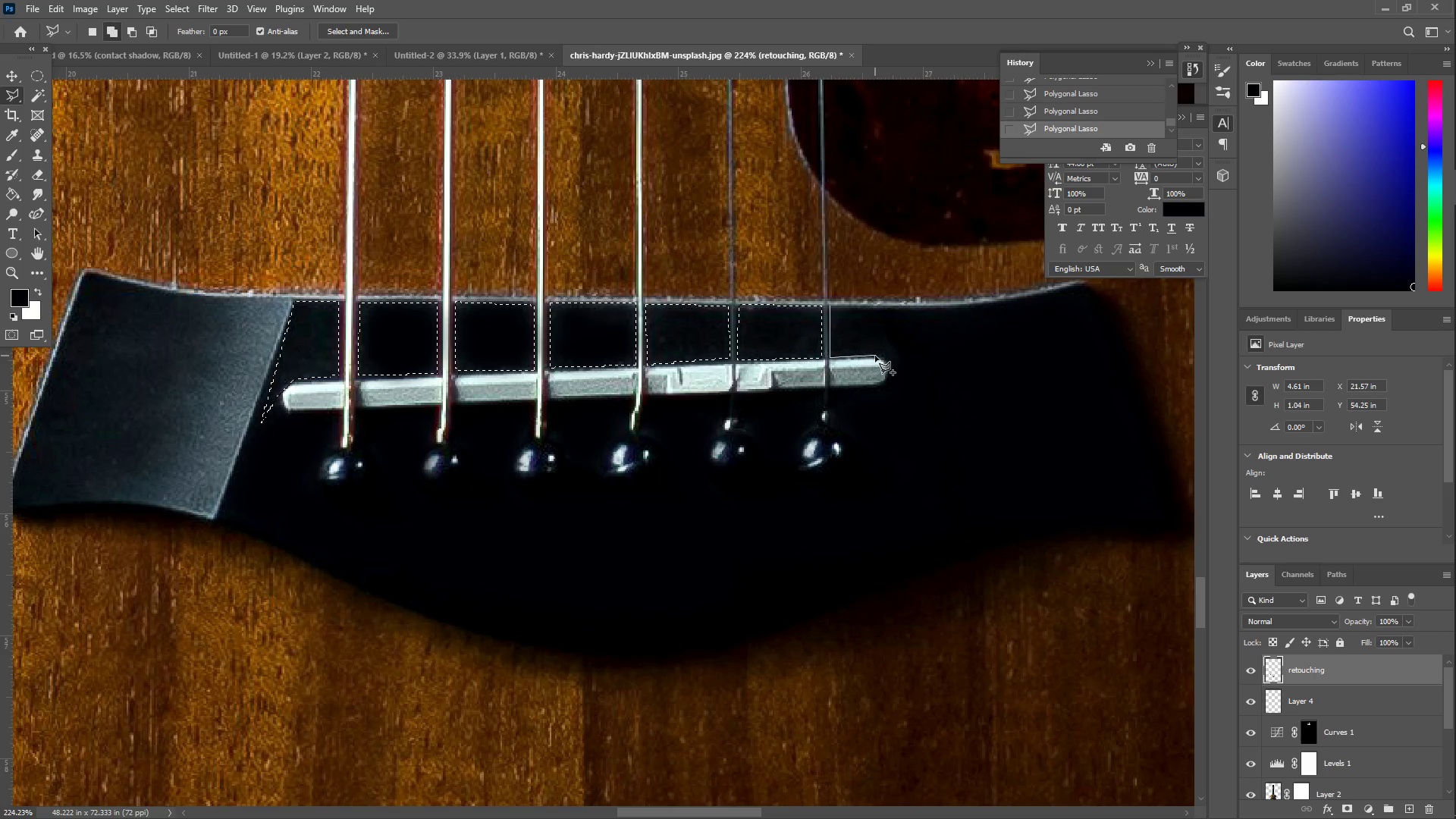 
left_click([877, 356])
 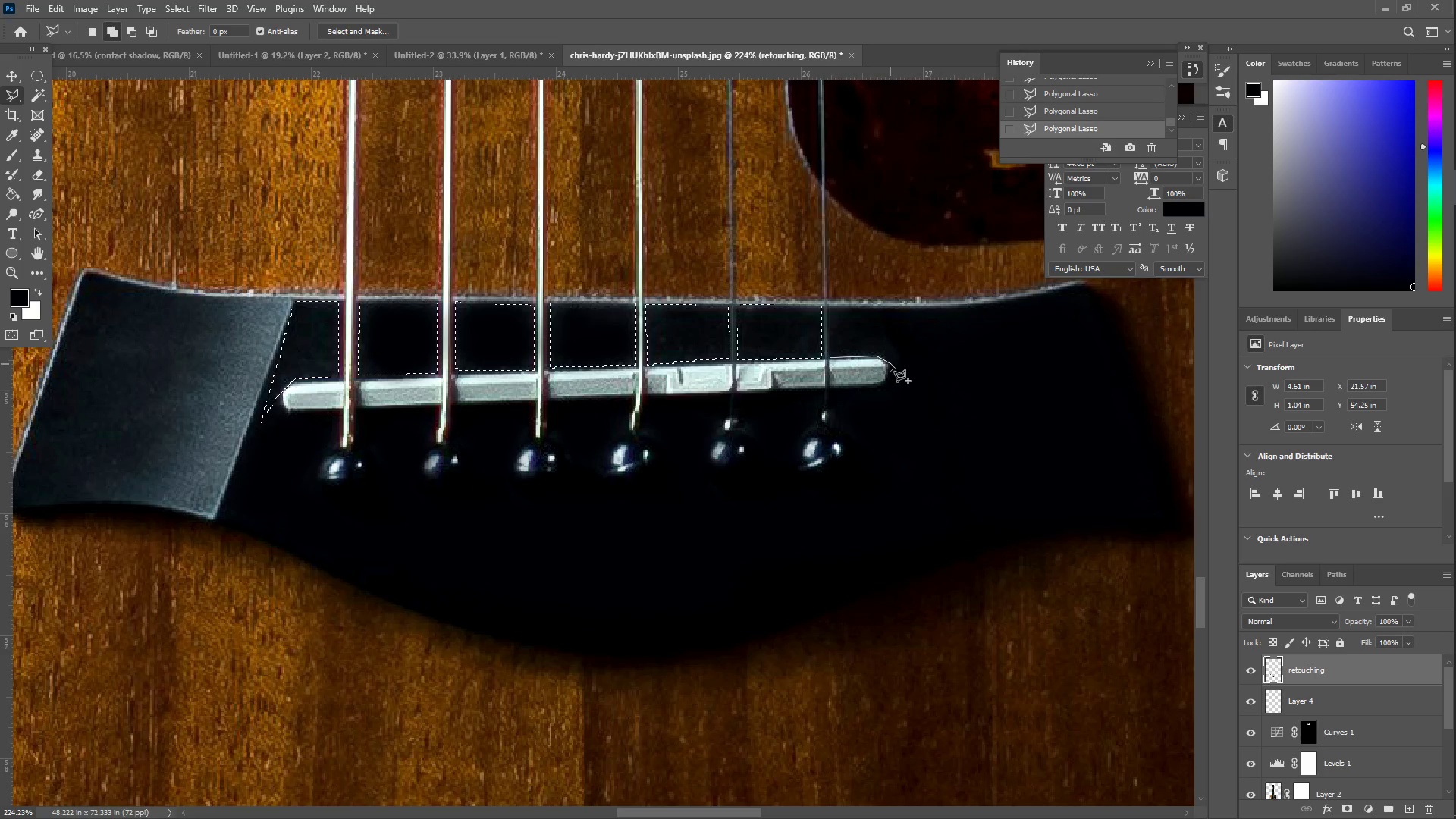 
left_click([890, 364])
 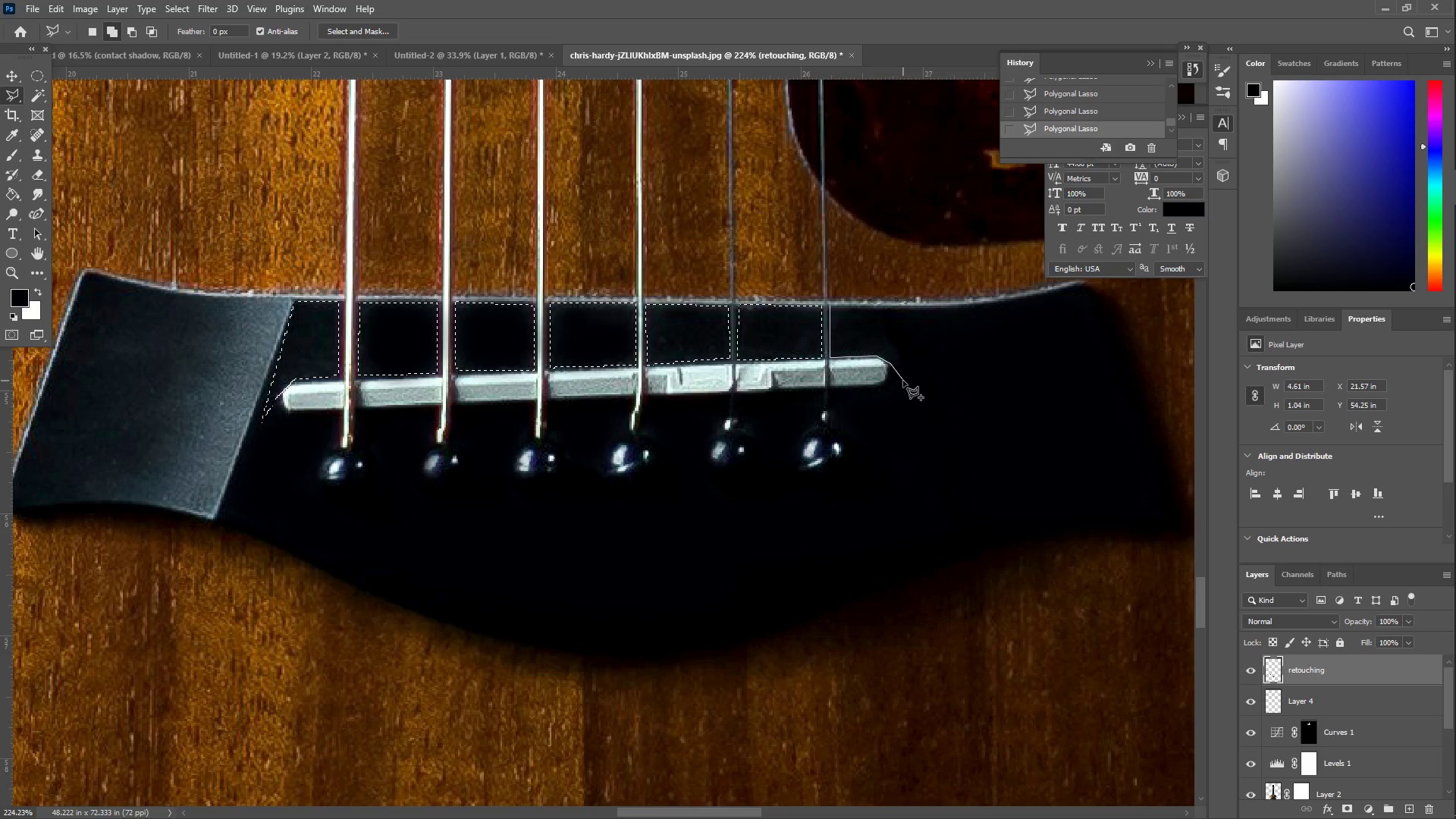 
left_click_drag(start_coordinate=[903, 381], to_coordinate=[912, 377])
 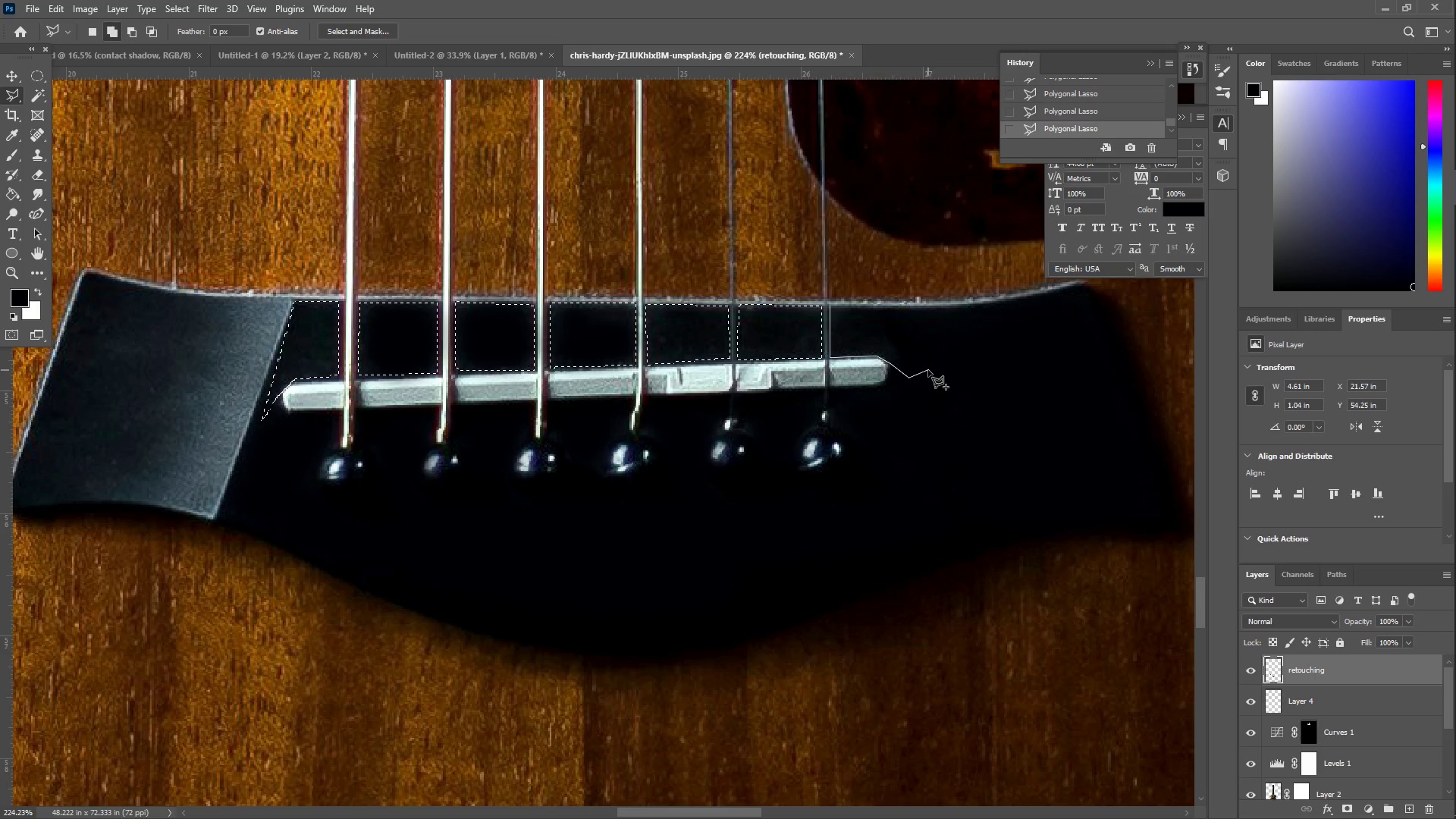 
left_click_drag(start_coordinate=[929, 369], to_coordinate=[935, 359])
 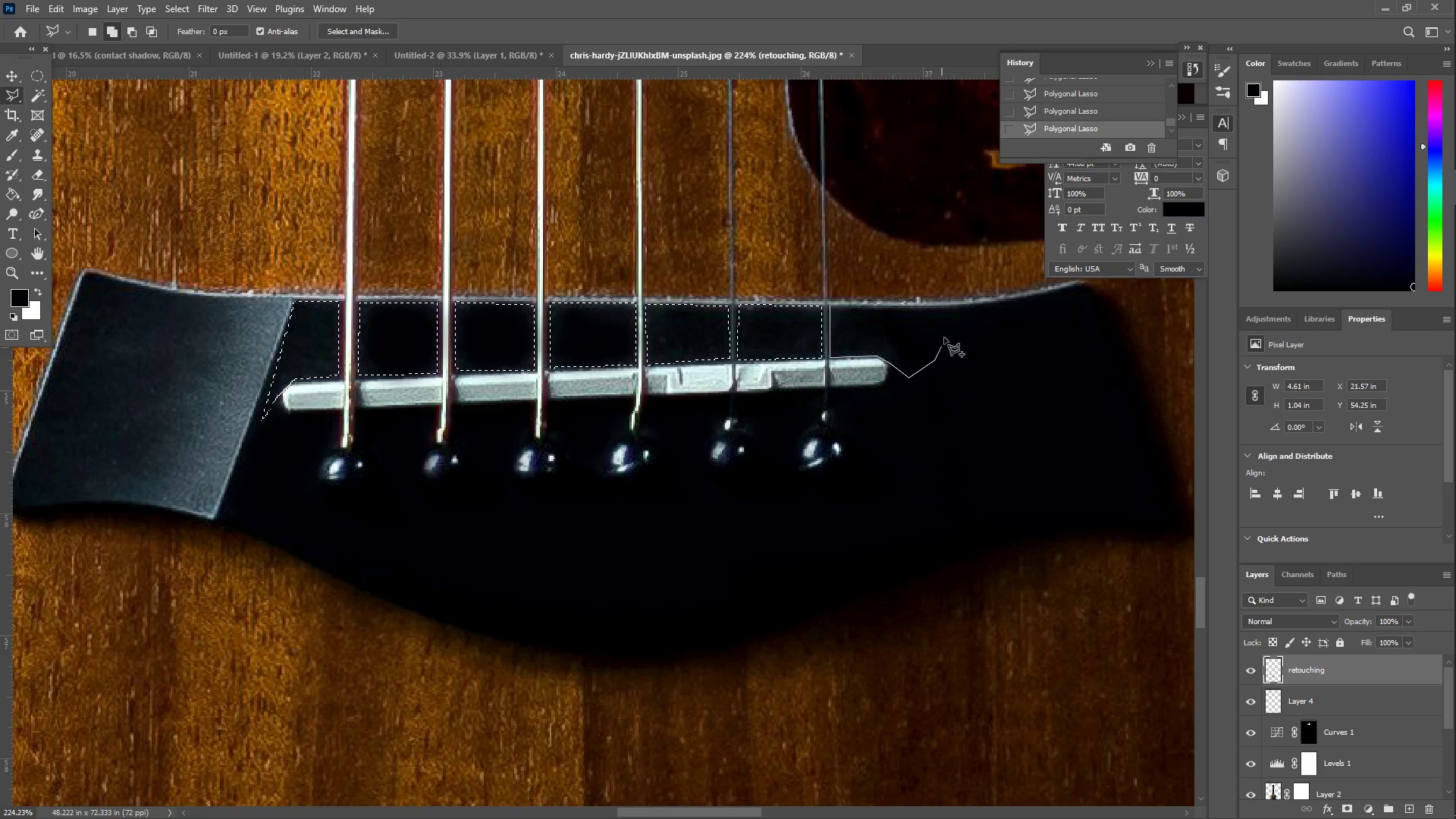 
left_click_drag(start_coordinate=[945, 335], to_coordinate=[939, 331])
 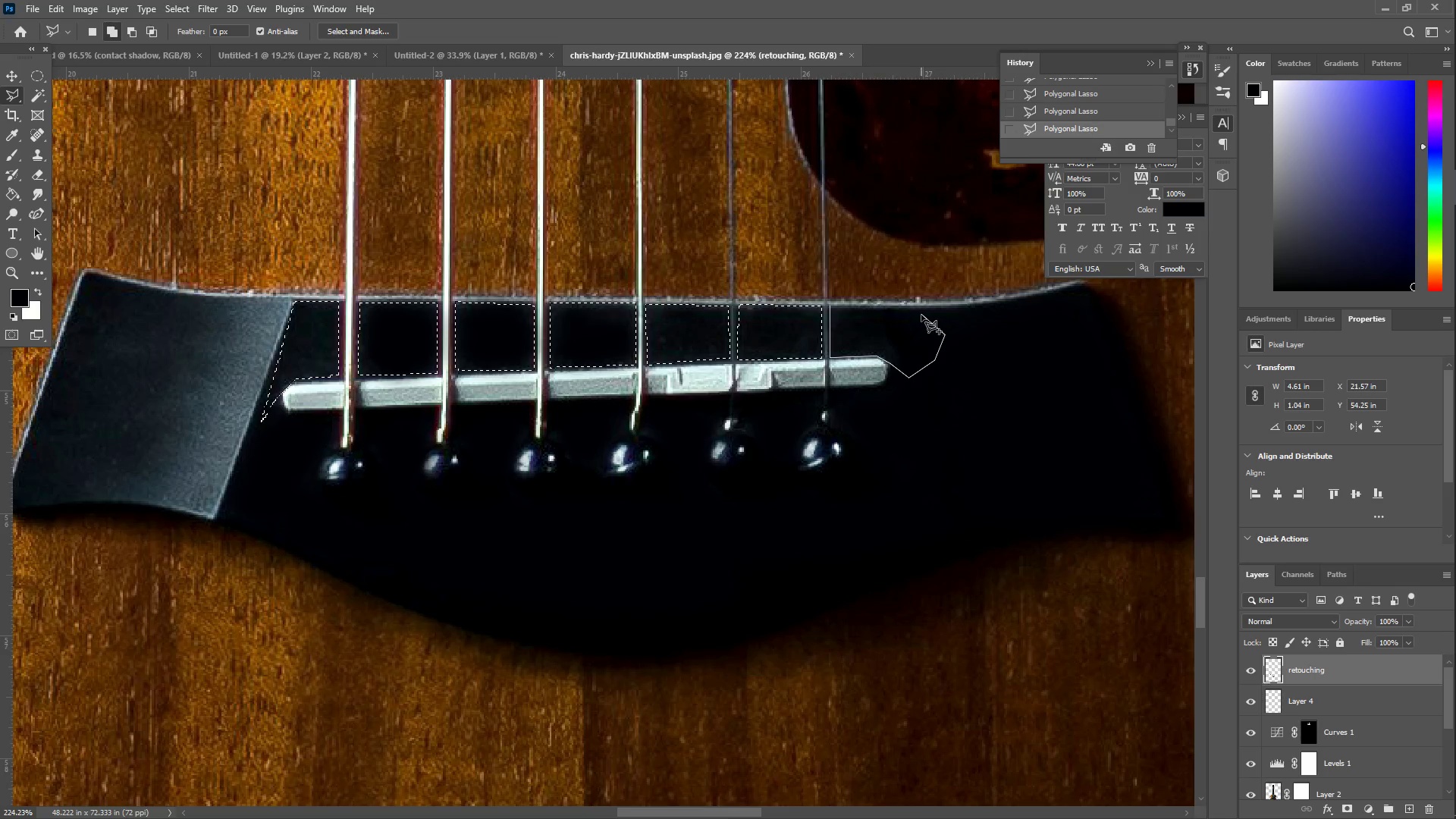 
triple_click([918, 312])
 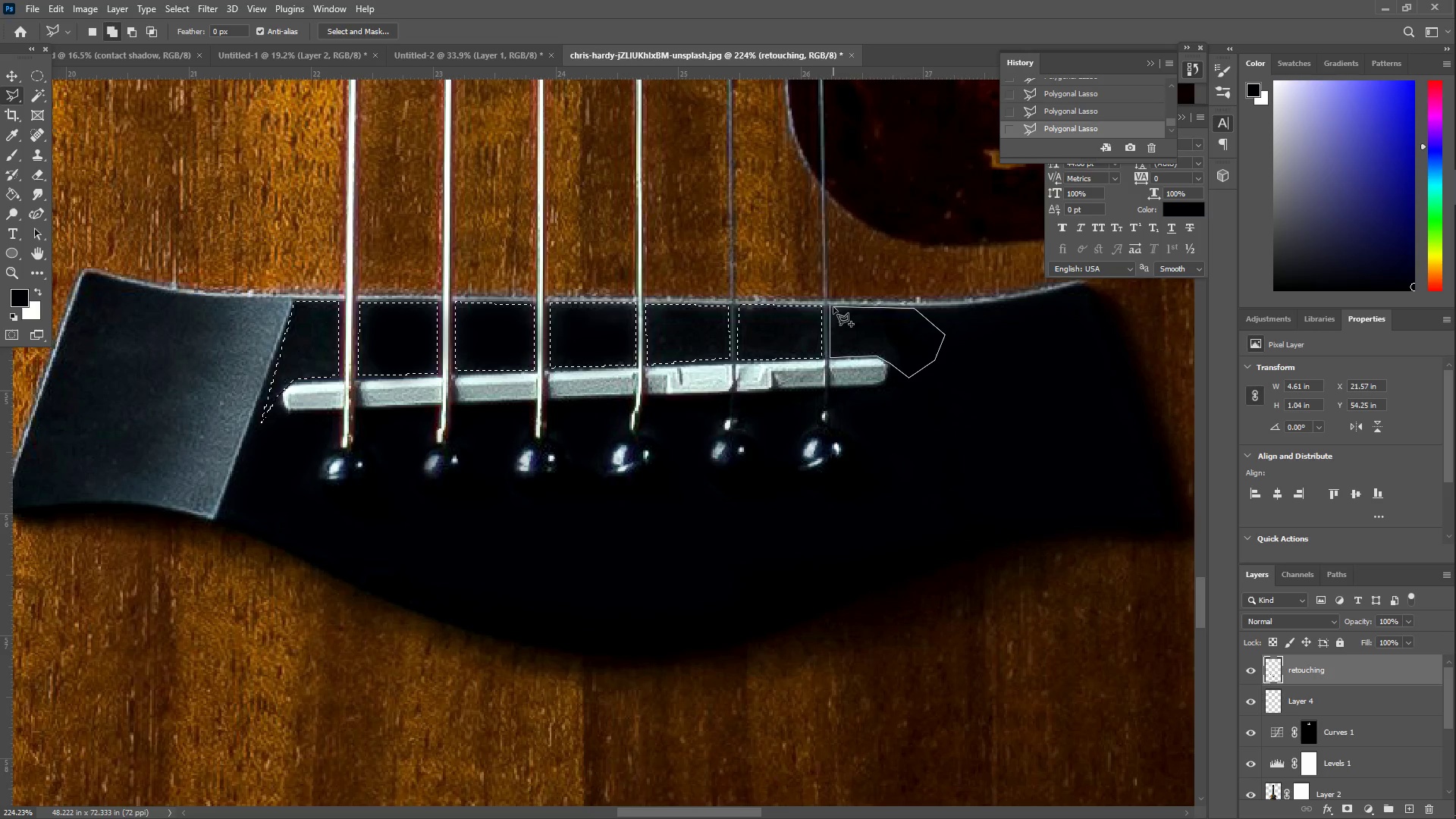 
double_click([833, 307])
 